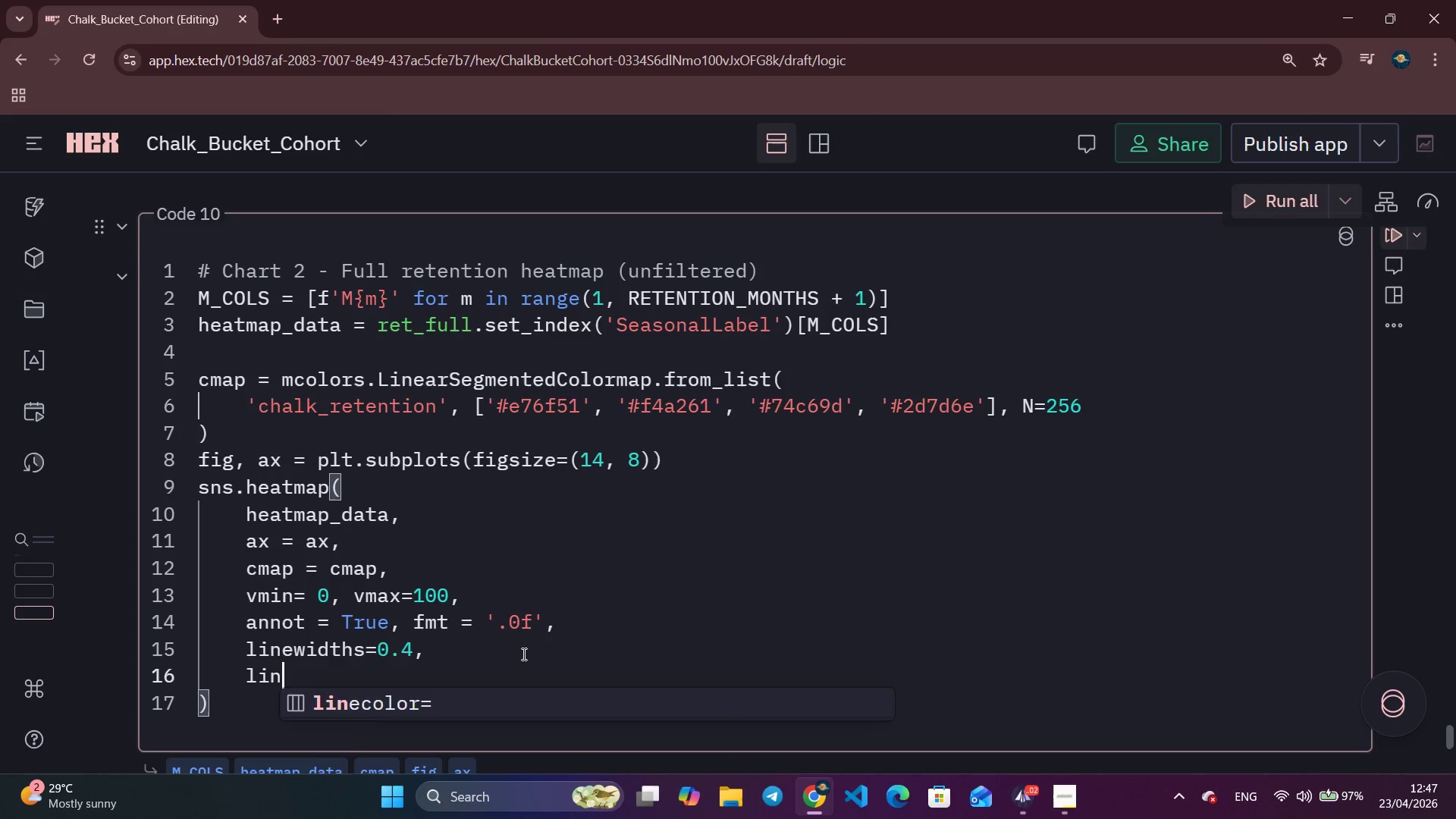 
key(Enter)
 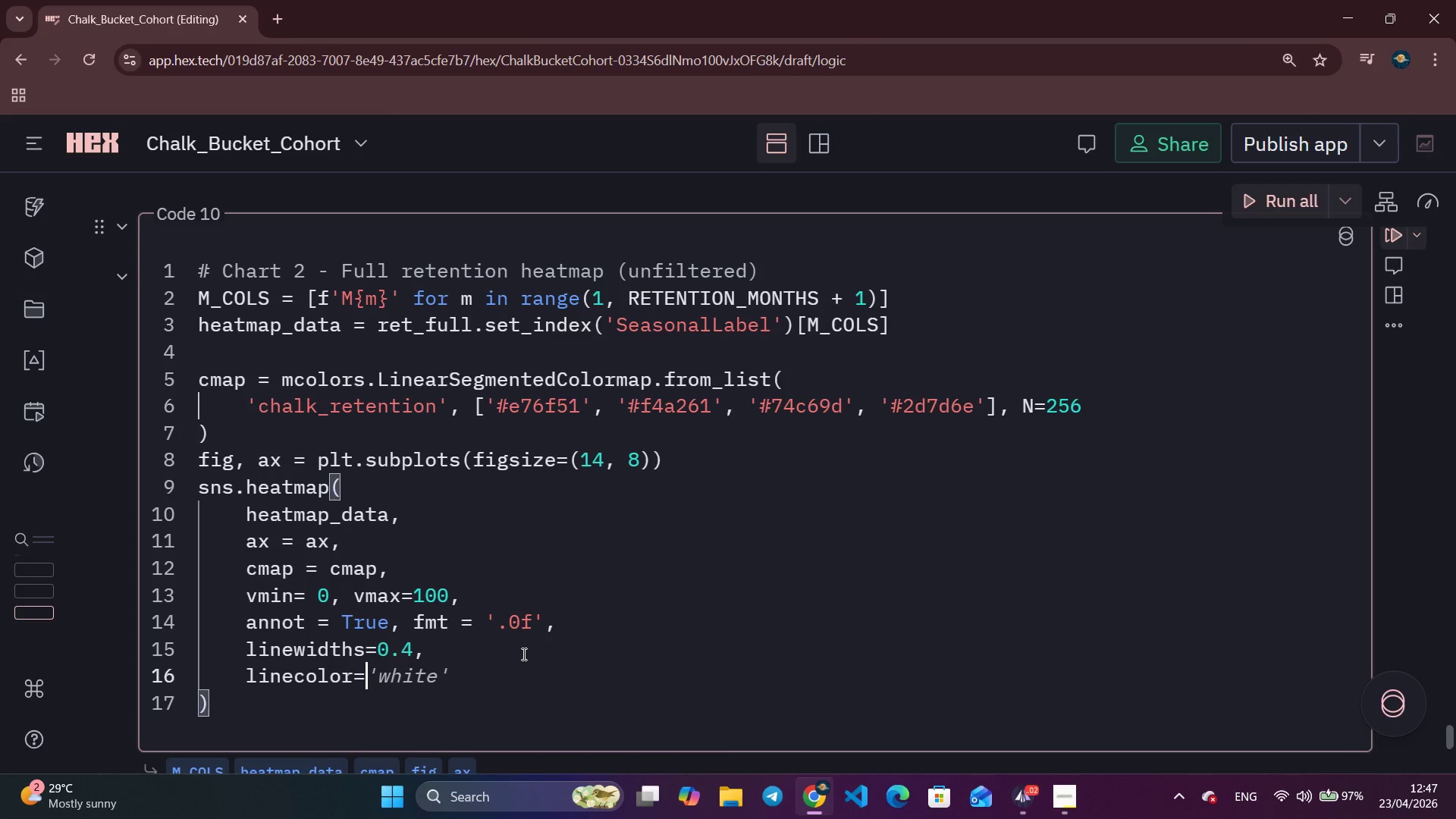 
key(Tab)
 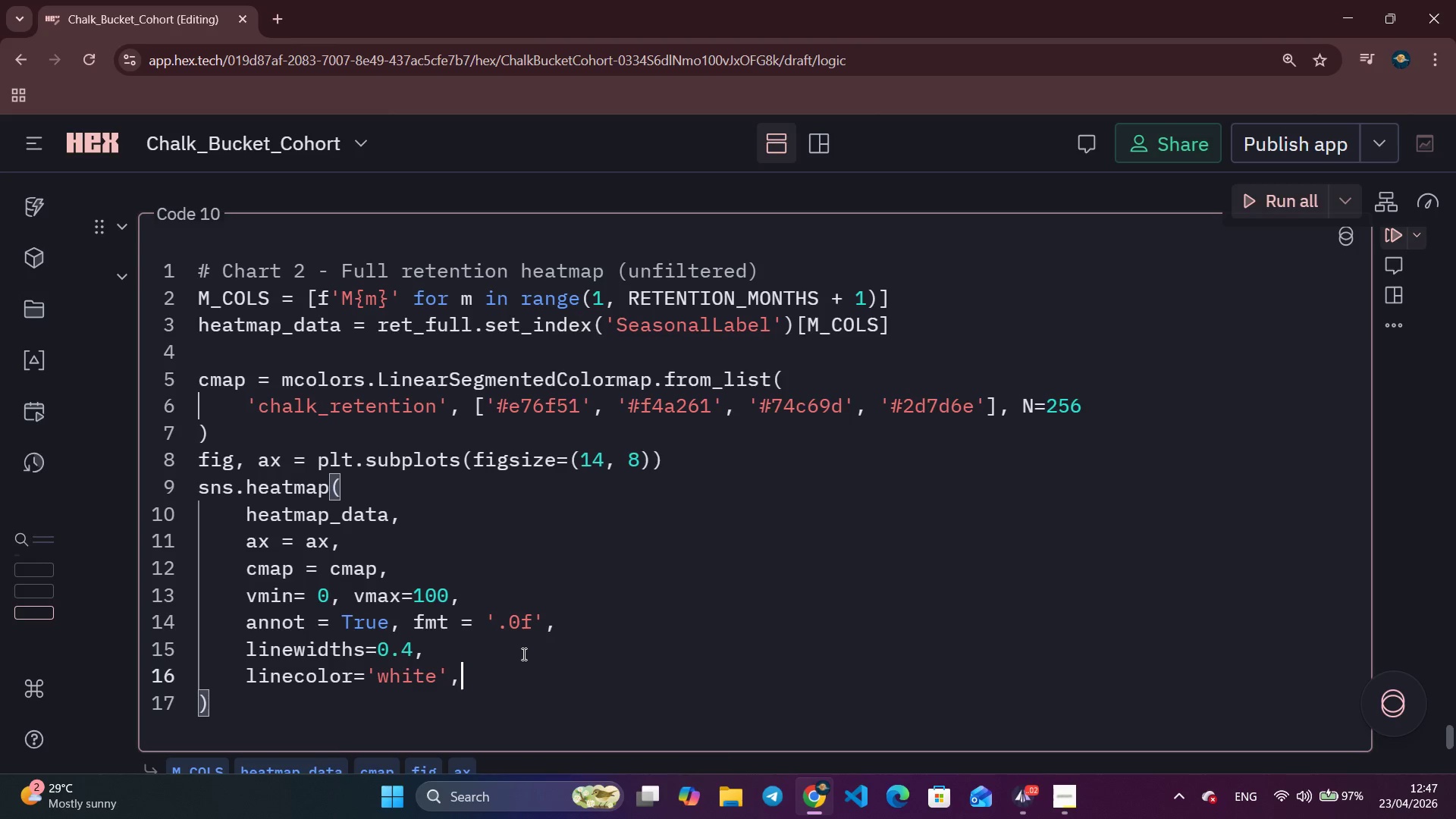 
key(Comma)
 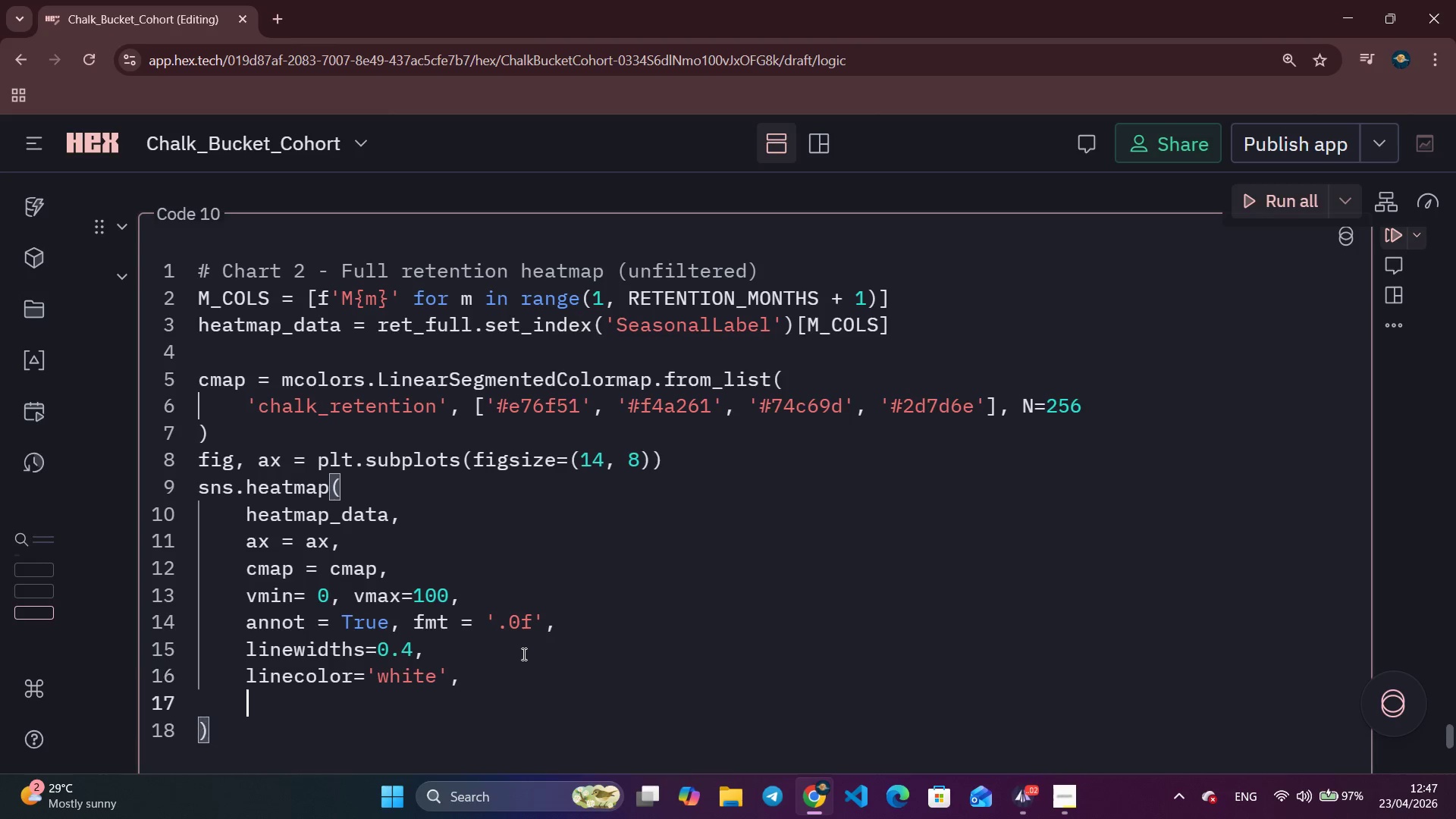 
key(Enter)
 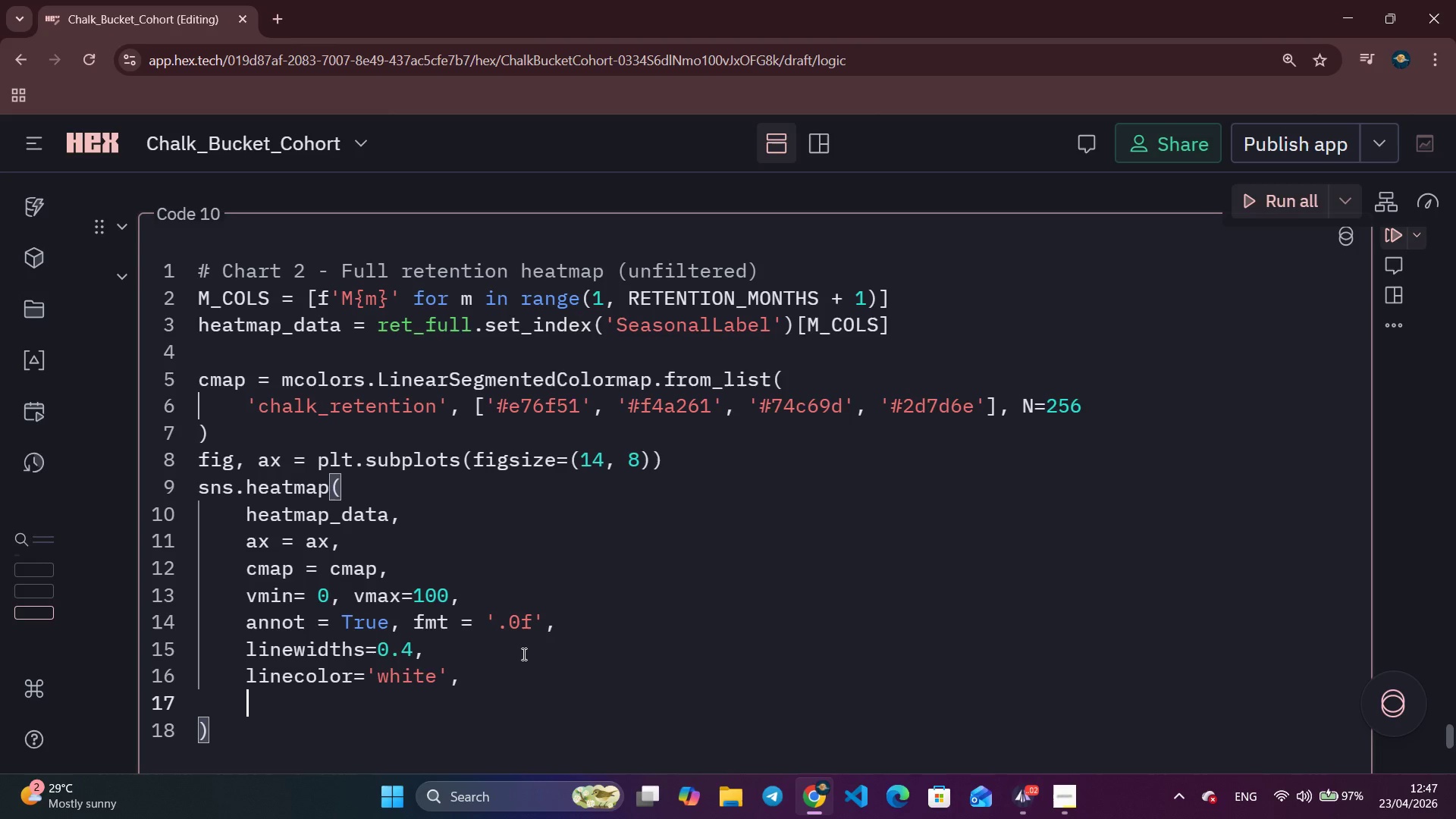 
type(cbar_kws = {'label)
 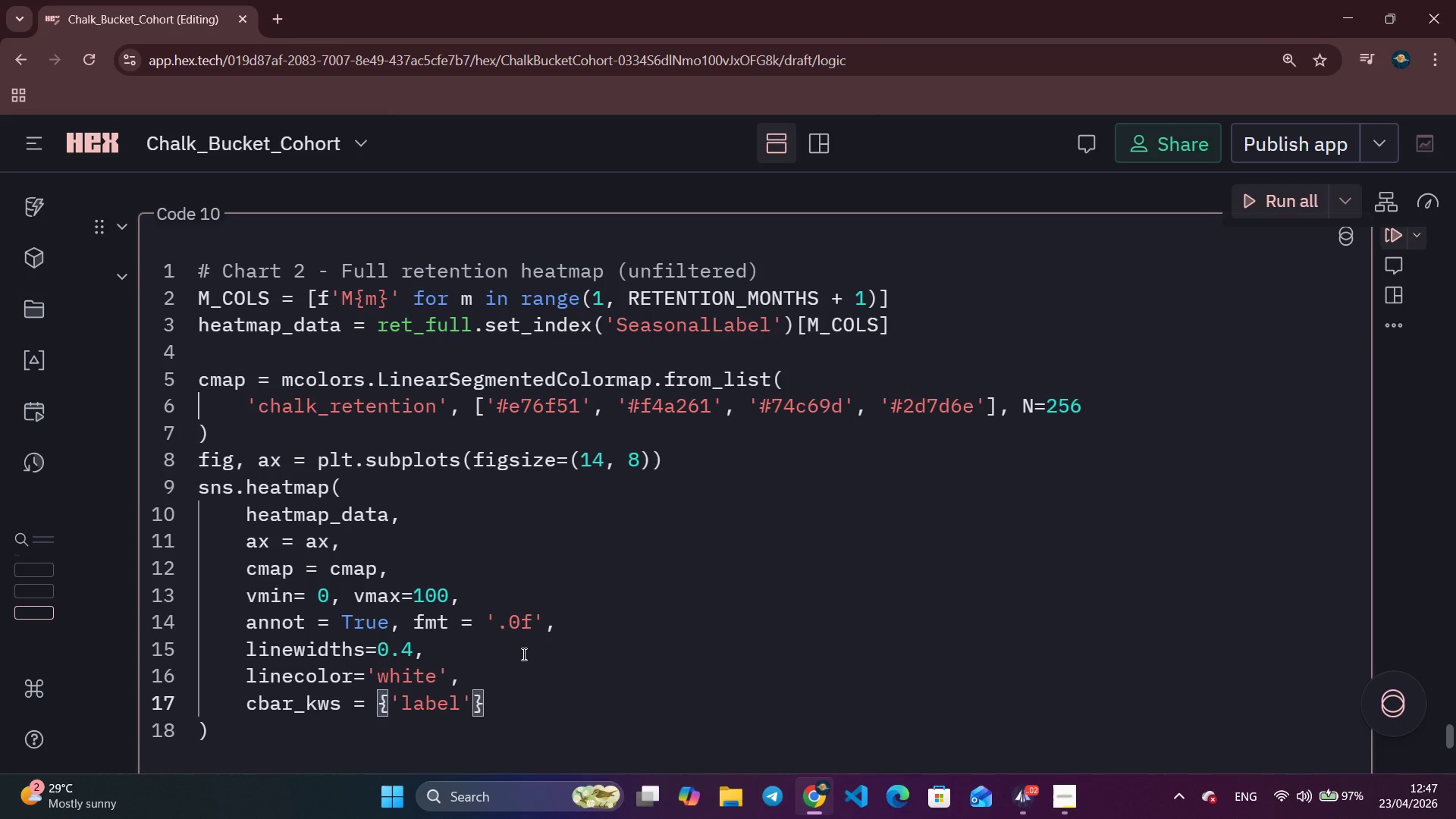 
key(ArrowRight)
 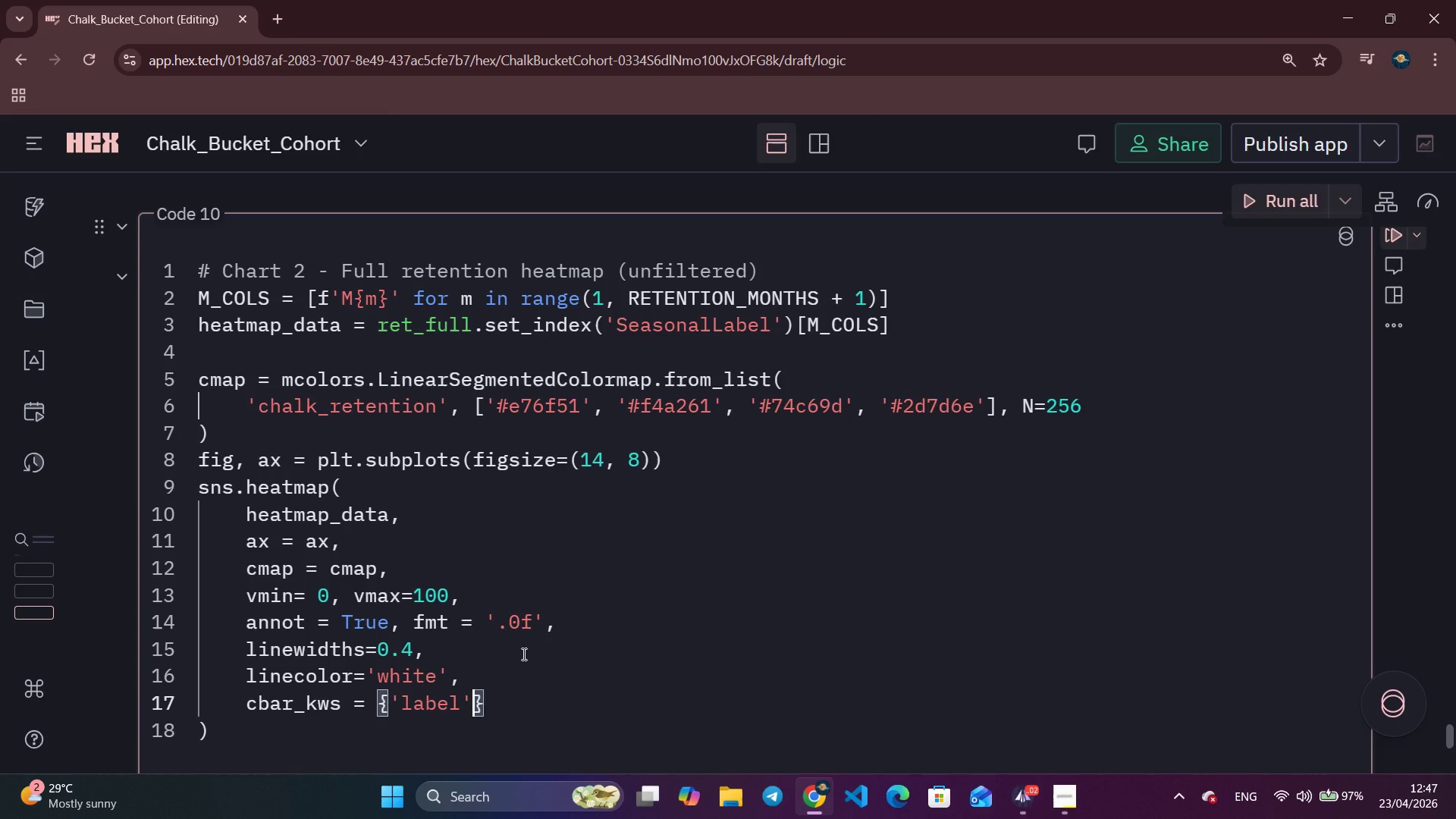 
type(: 'Retention Rate (%)
 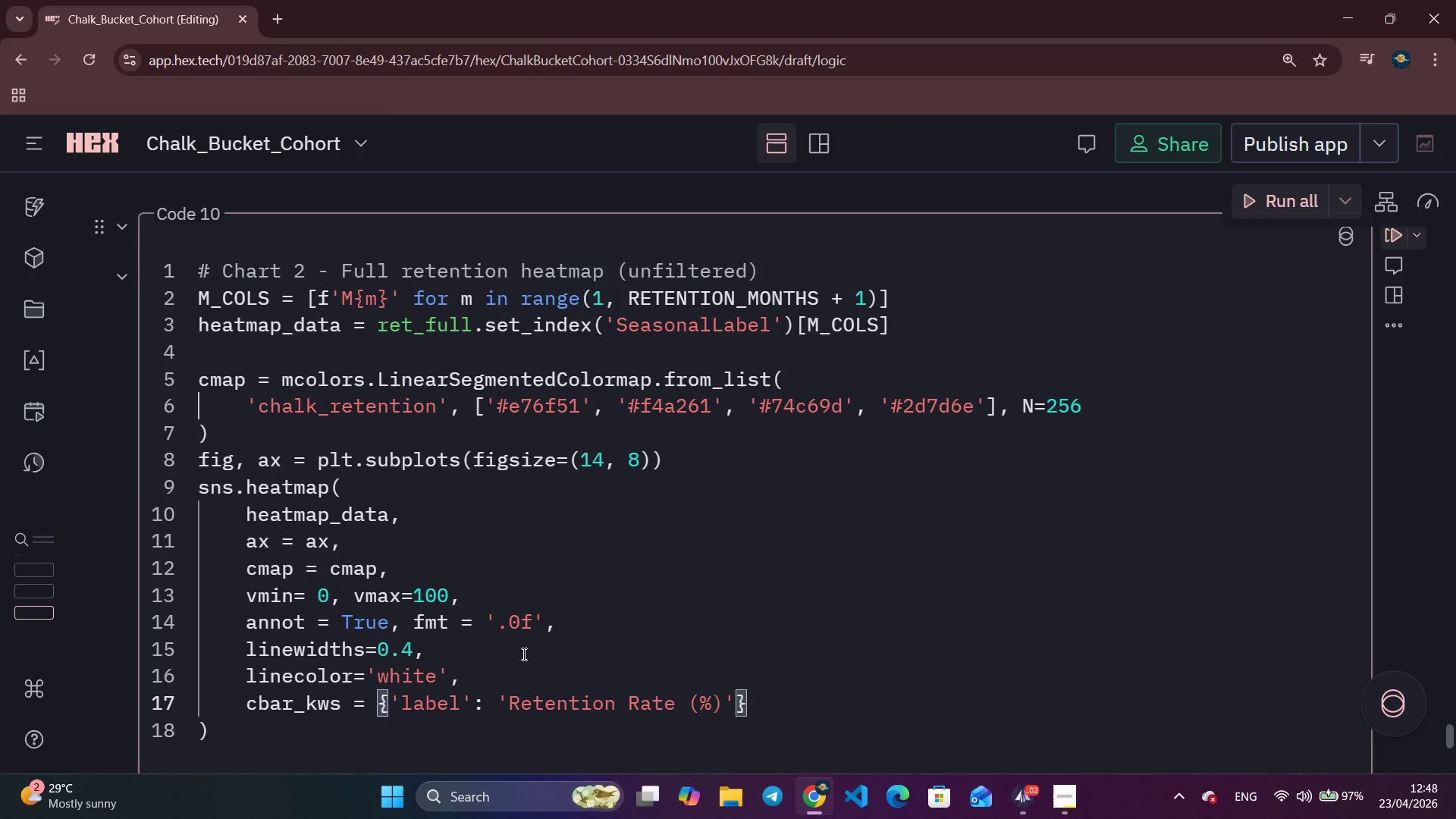 
key(ArrowDown)
 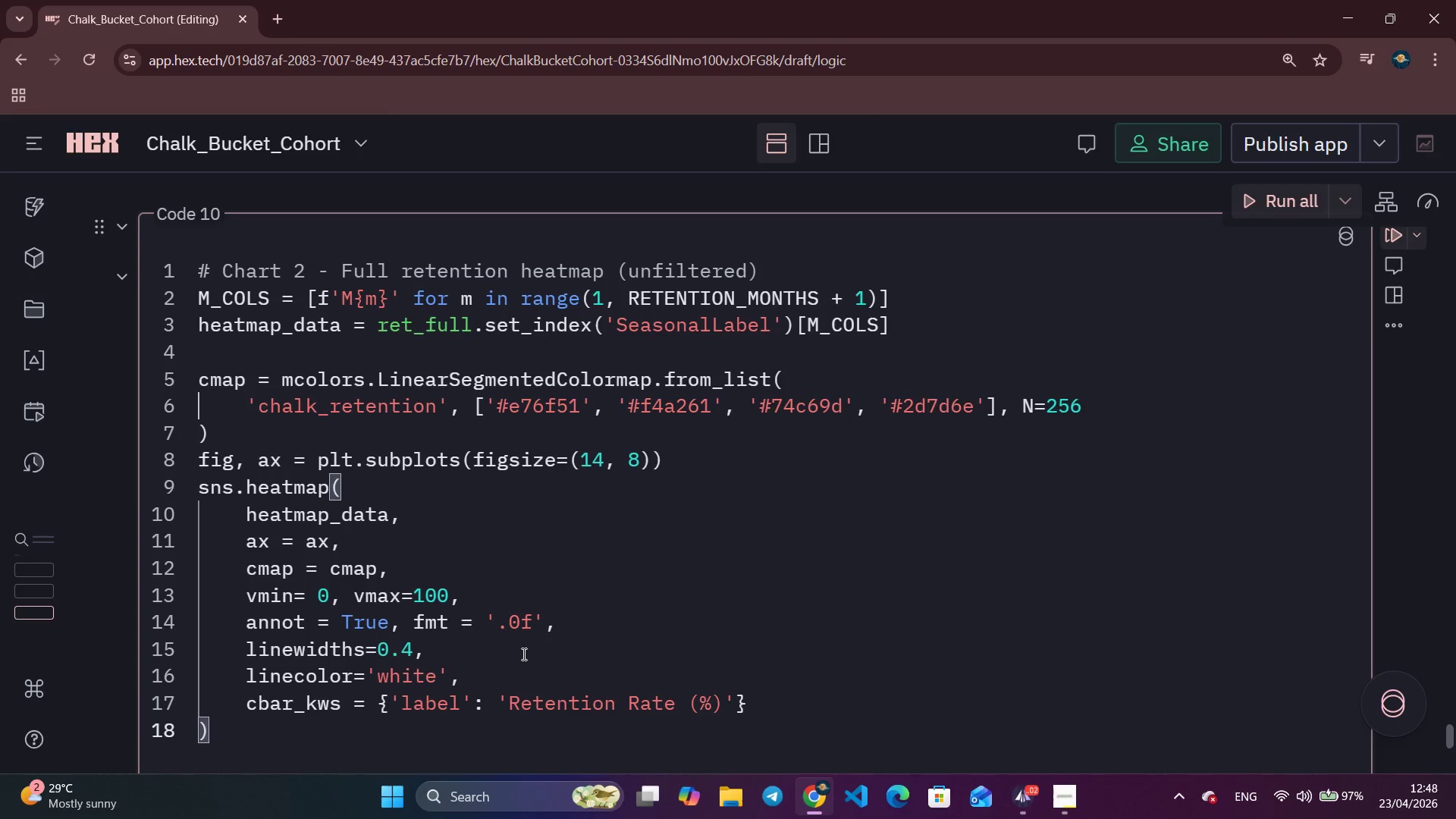 
key(ArrowRight)
 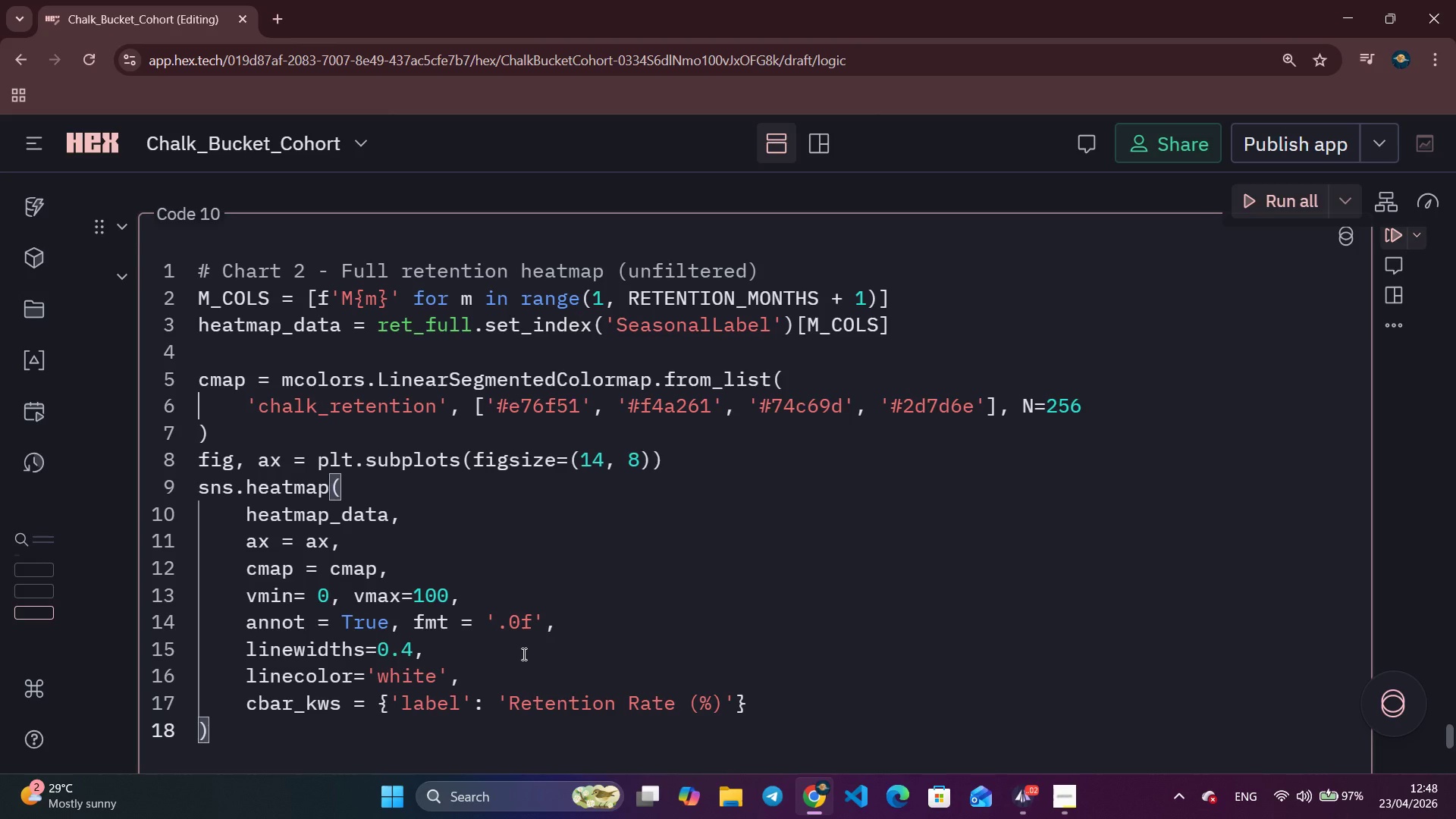 
key(ArrowLeft)
 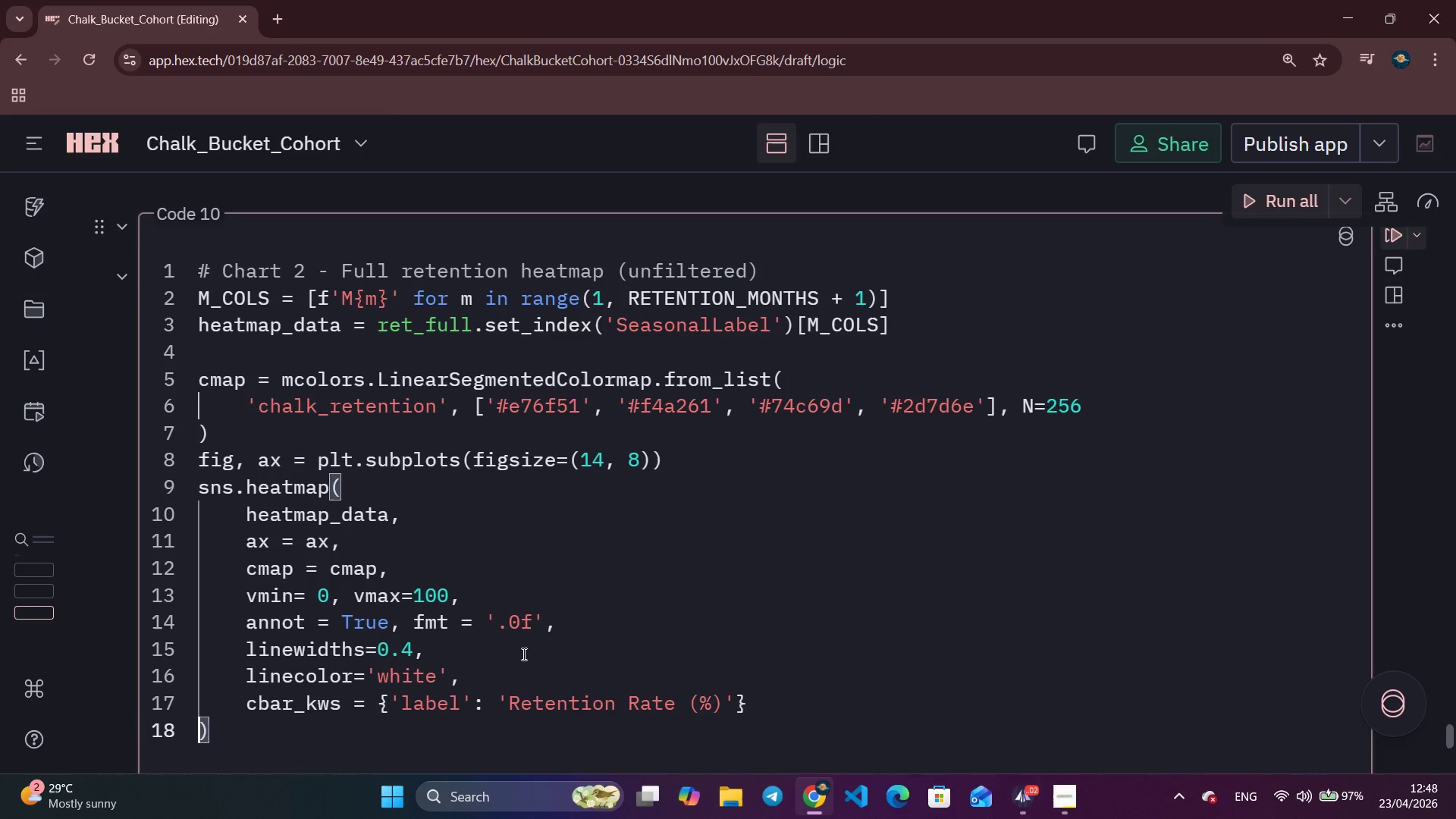 
key(ArrowLeft)
 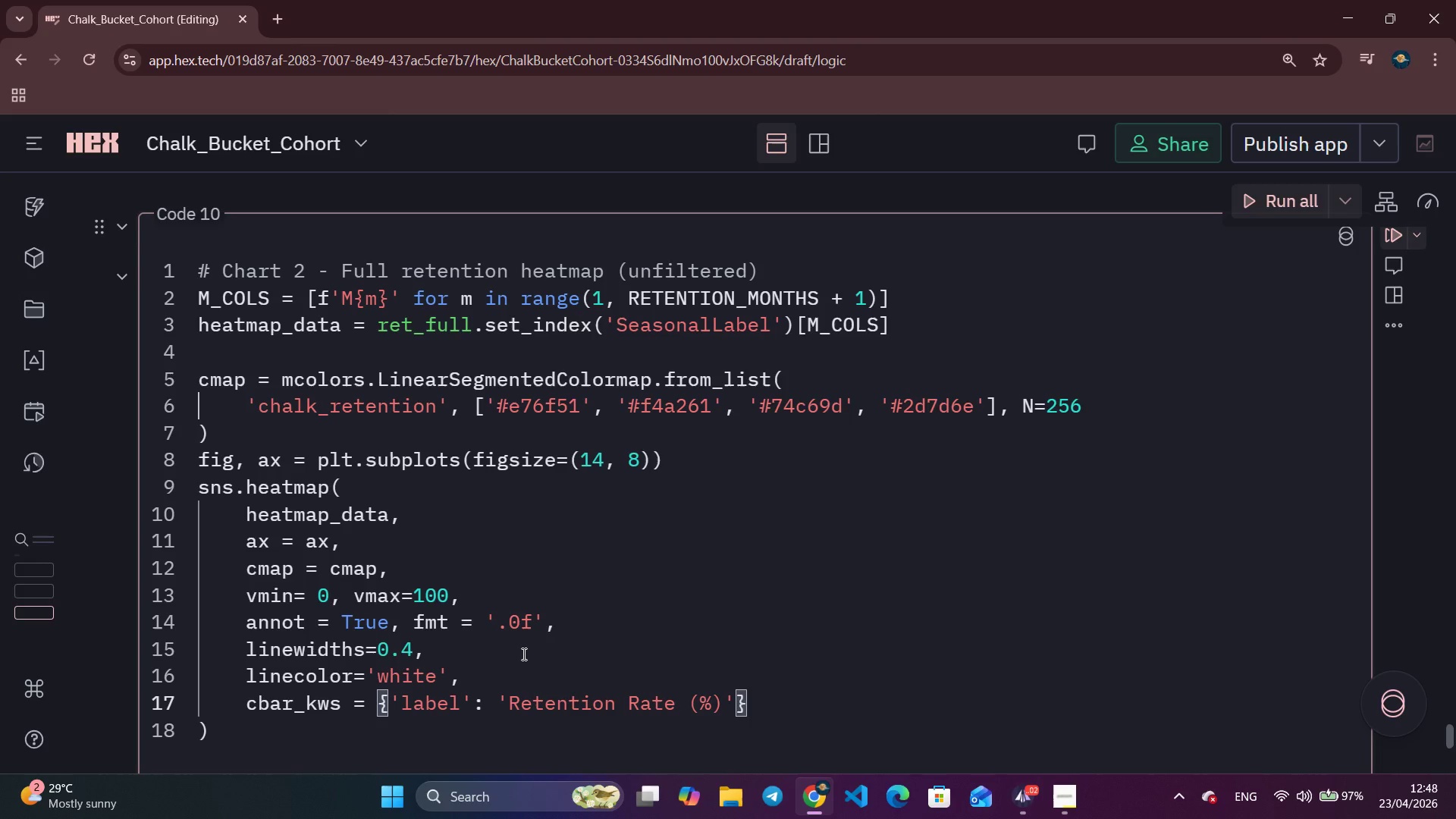 
key(Comma)
 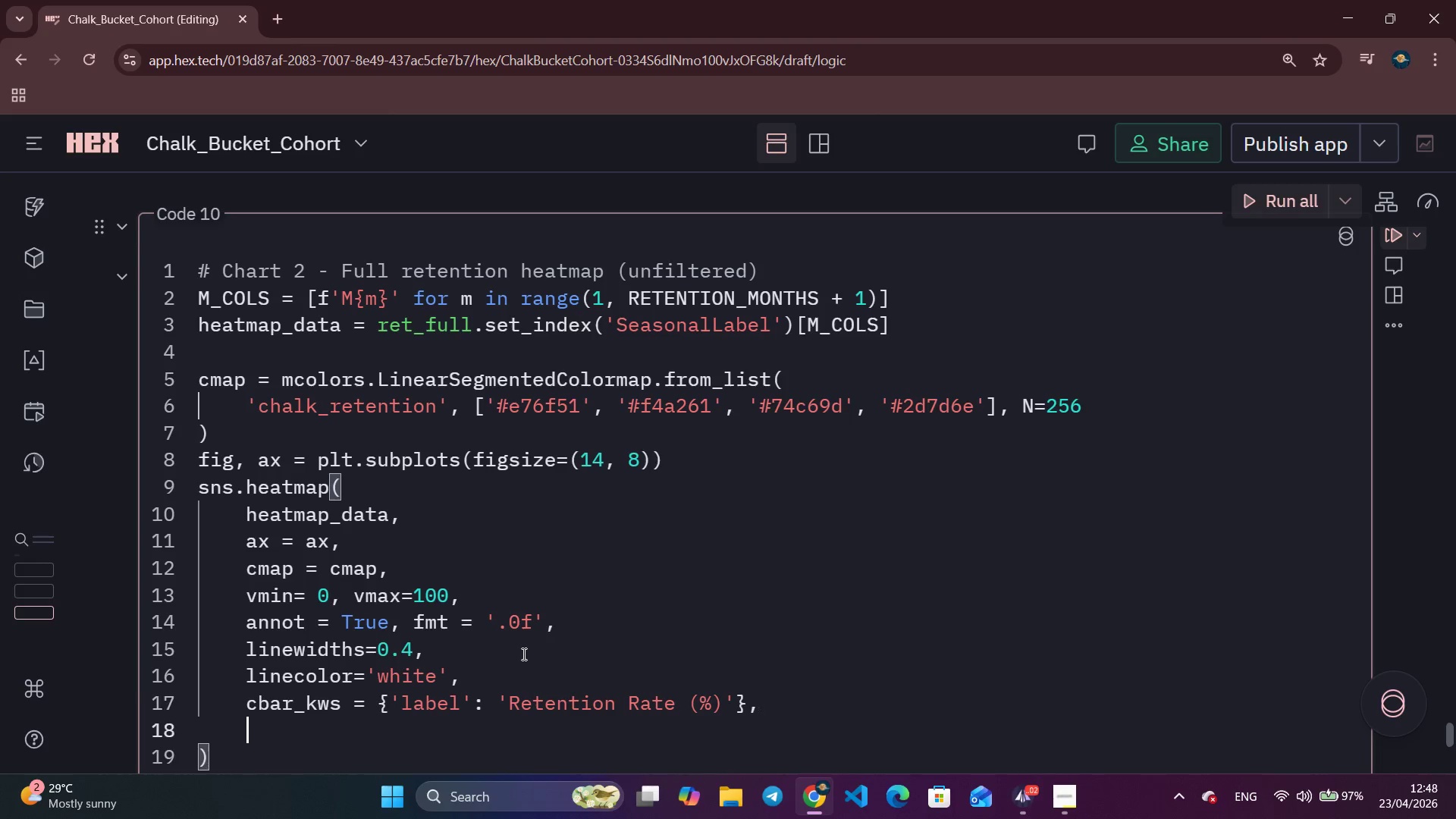 
key(Enter)
 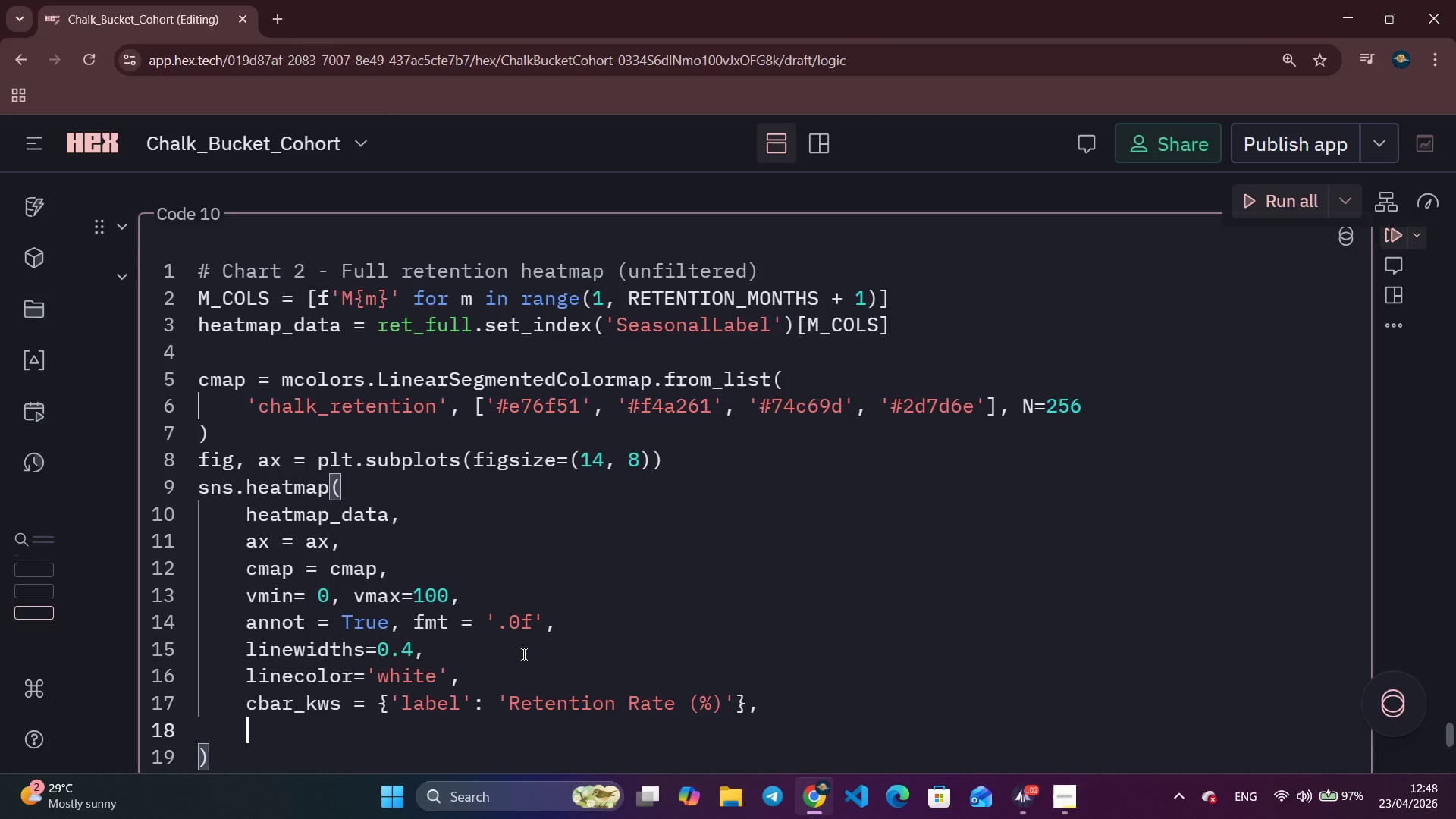 
type(annot)
 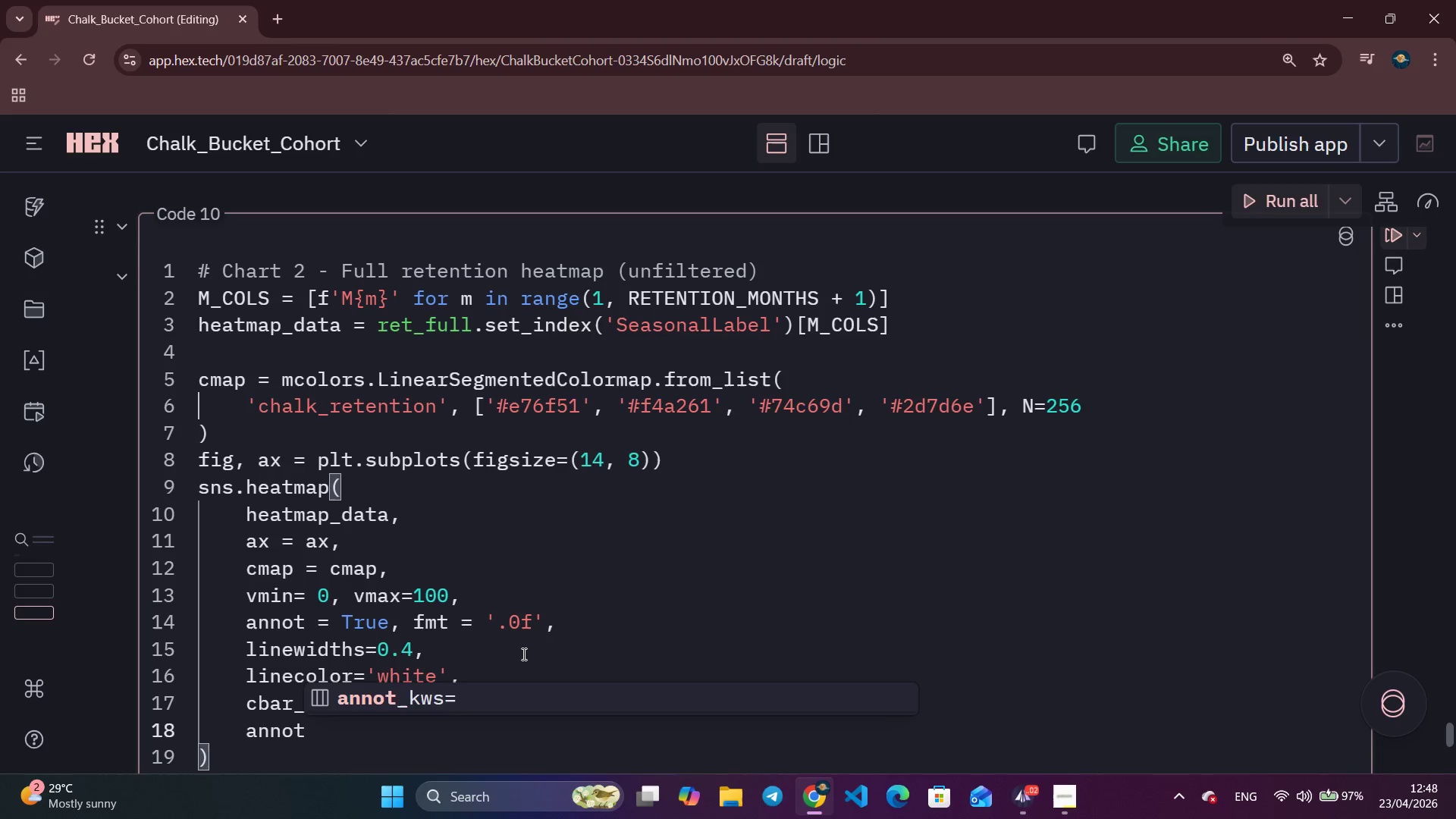 
key(Enter)
 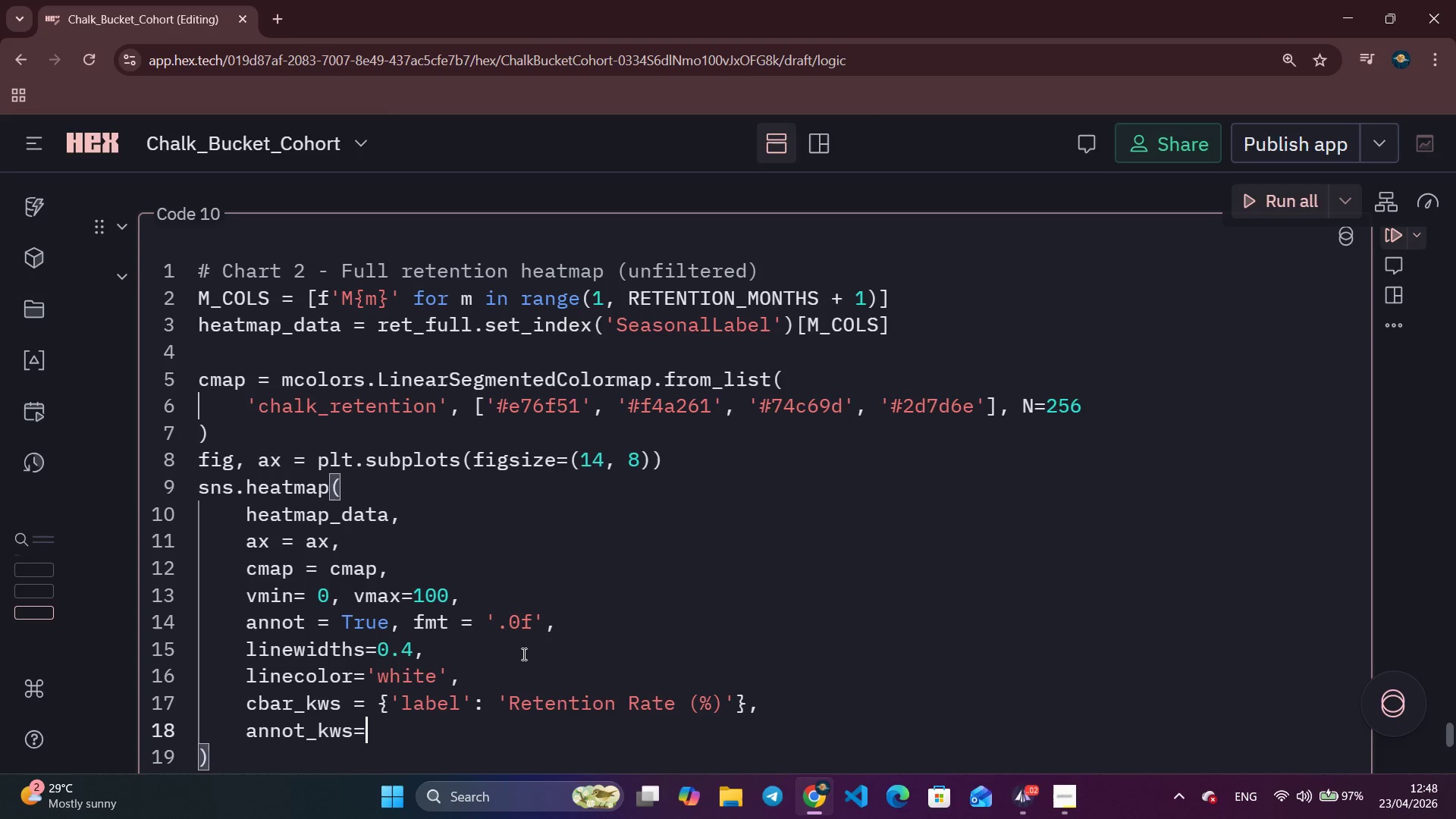 
type( =)
key(Backspace)
type({'size)
 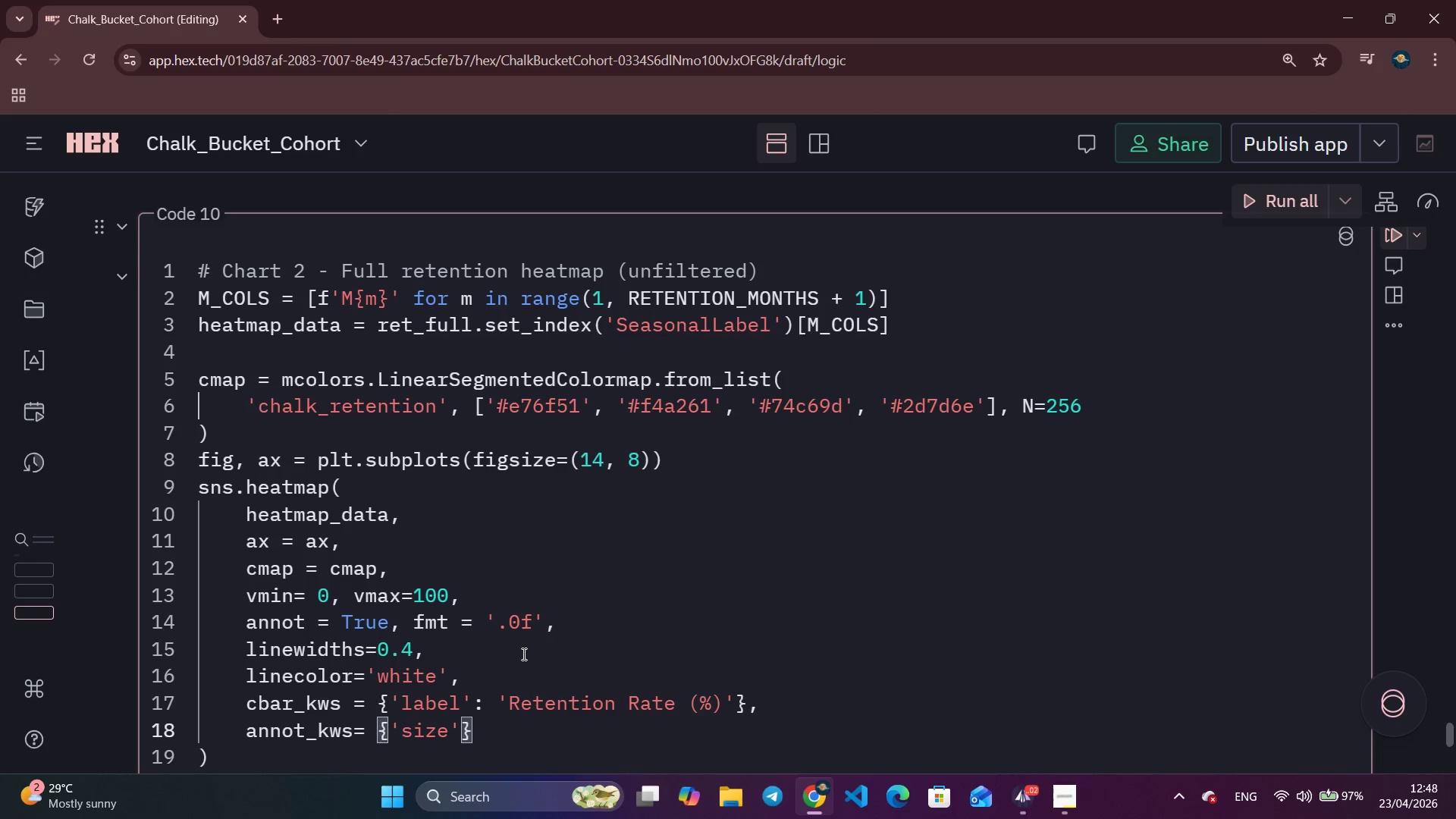 
key(ArrowRight)
 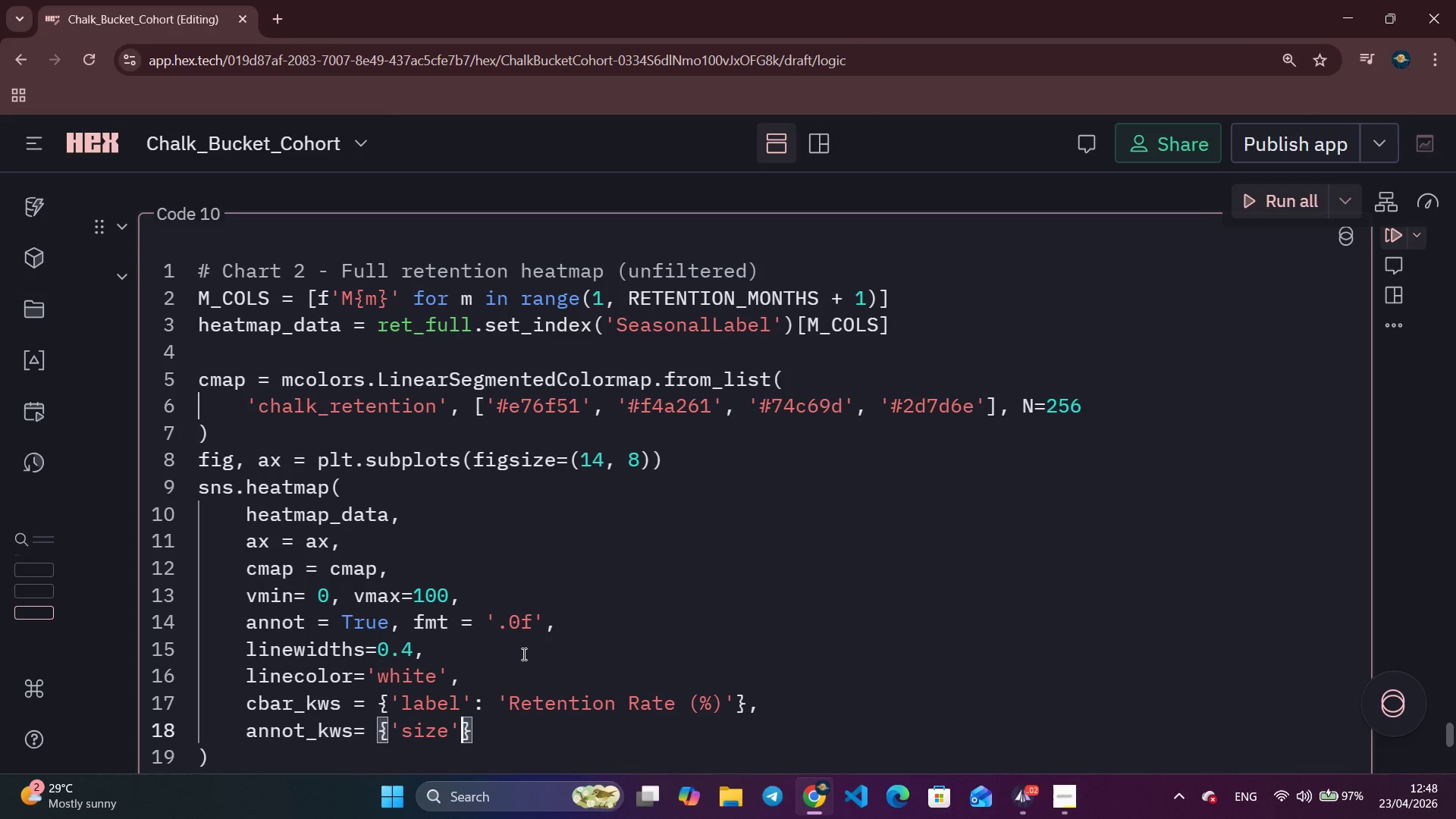 
key(Shift+ShiftLeft)
 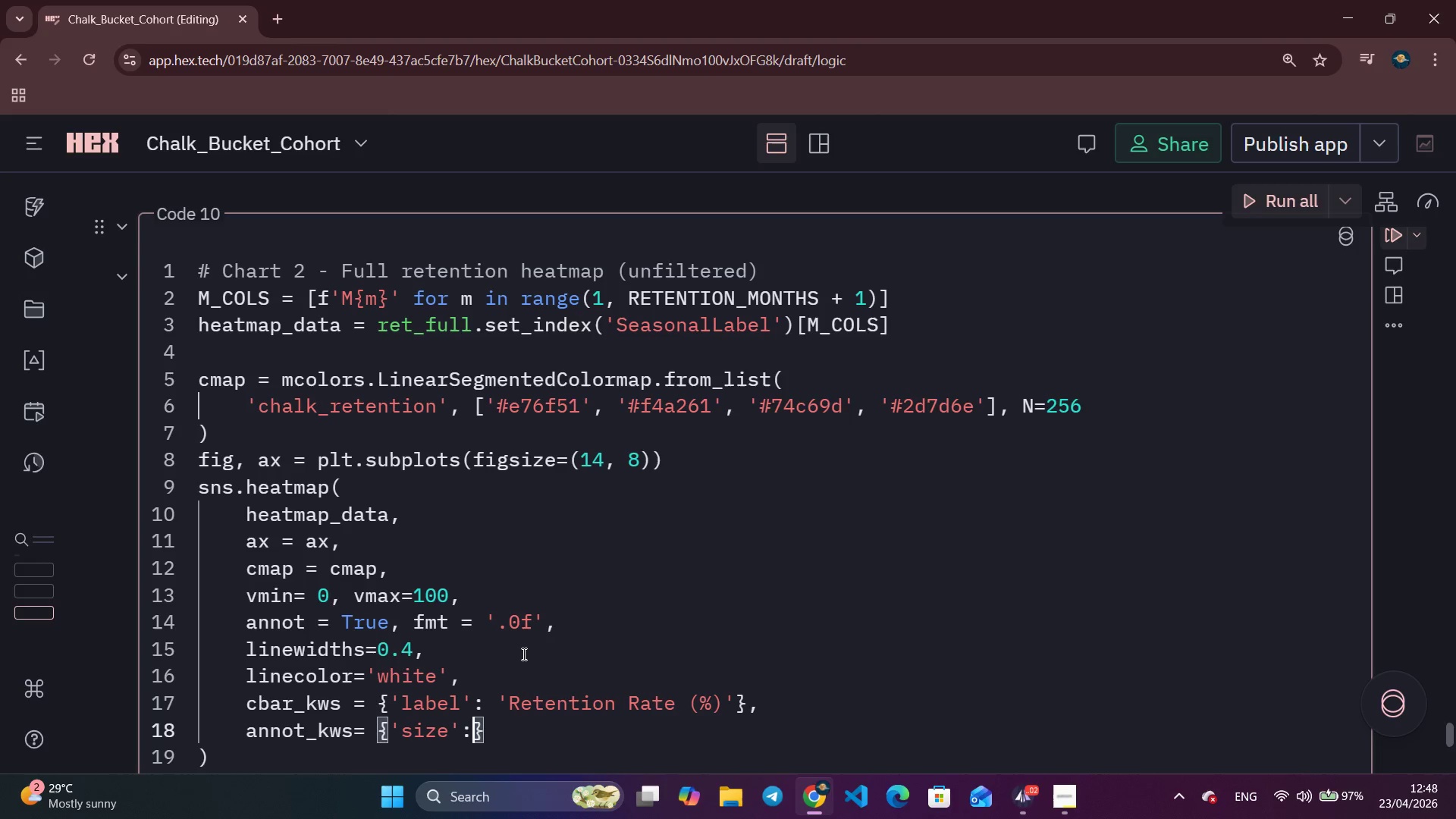 
key(Shift+Semicolon)
 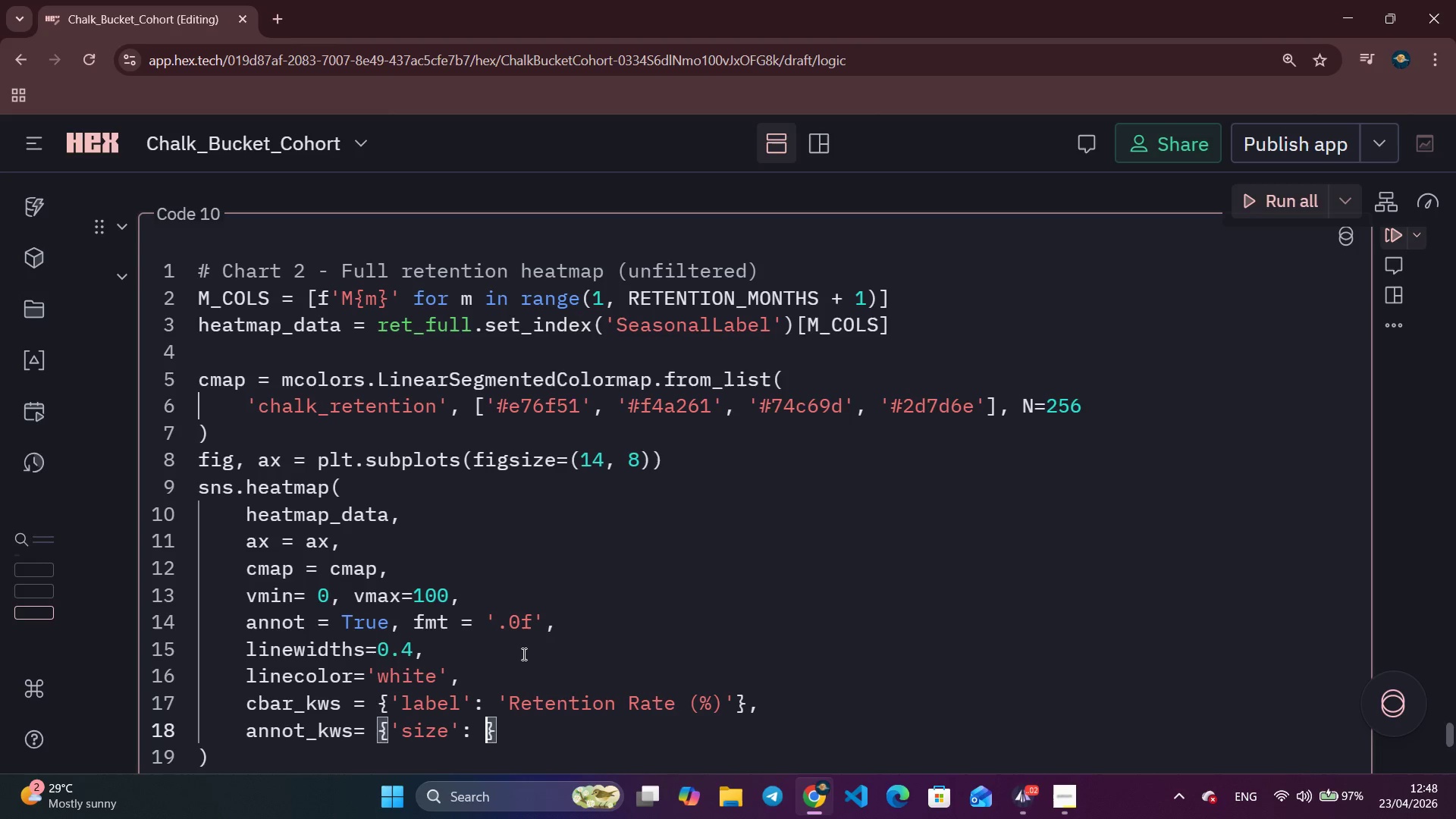 
key(Space)
 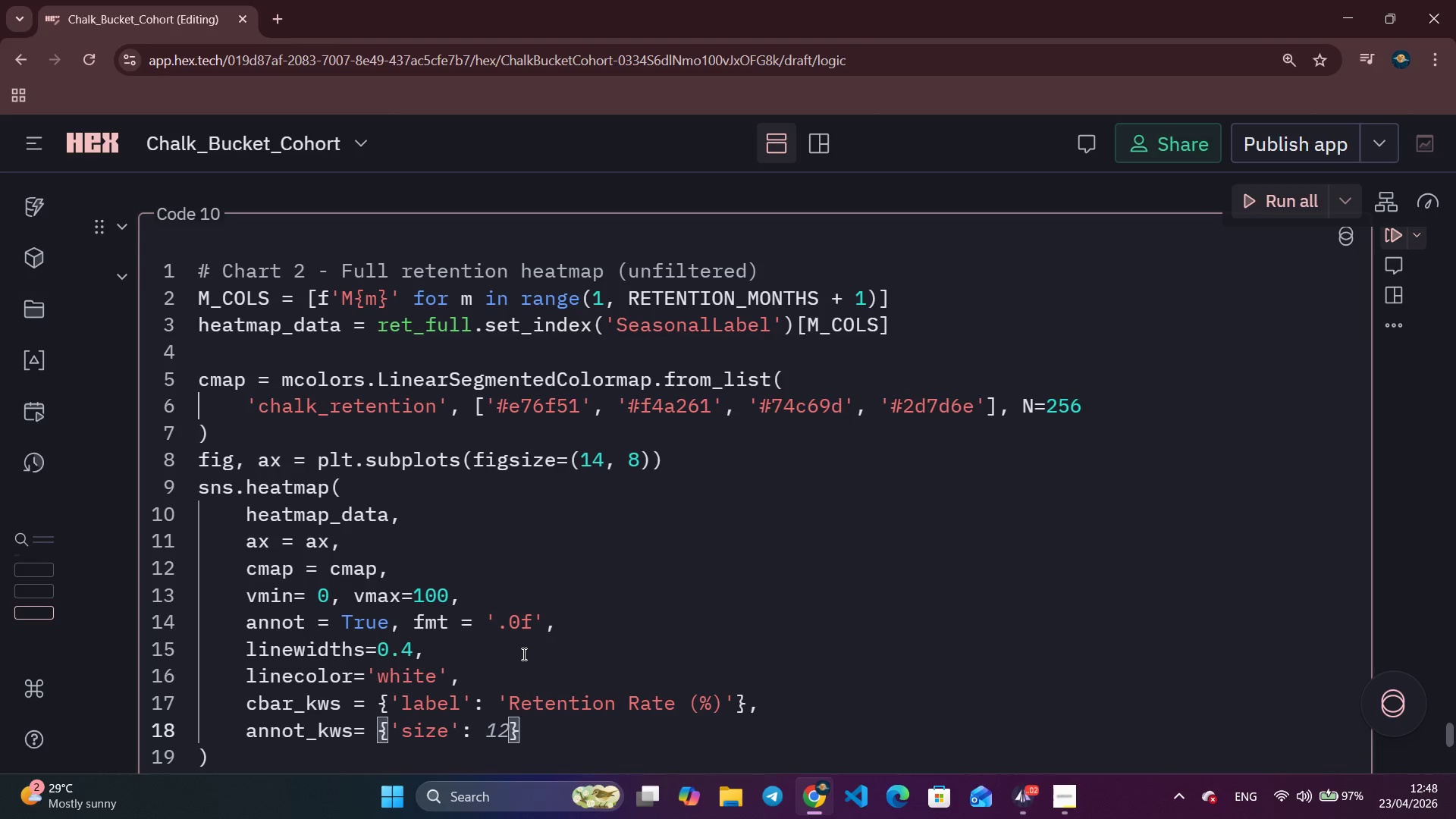 
key(8)
 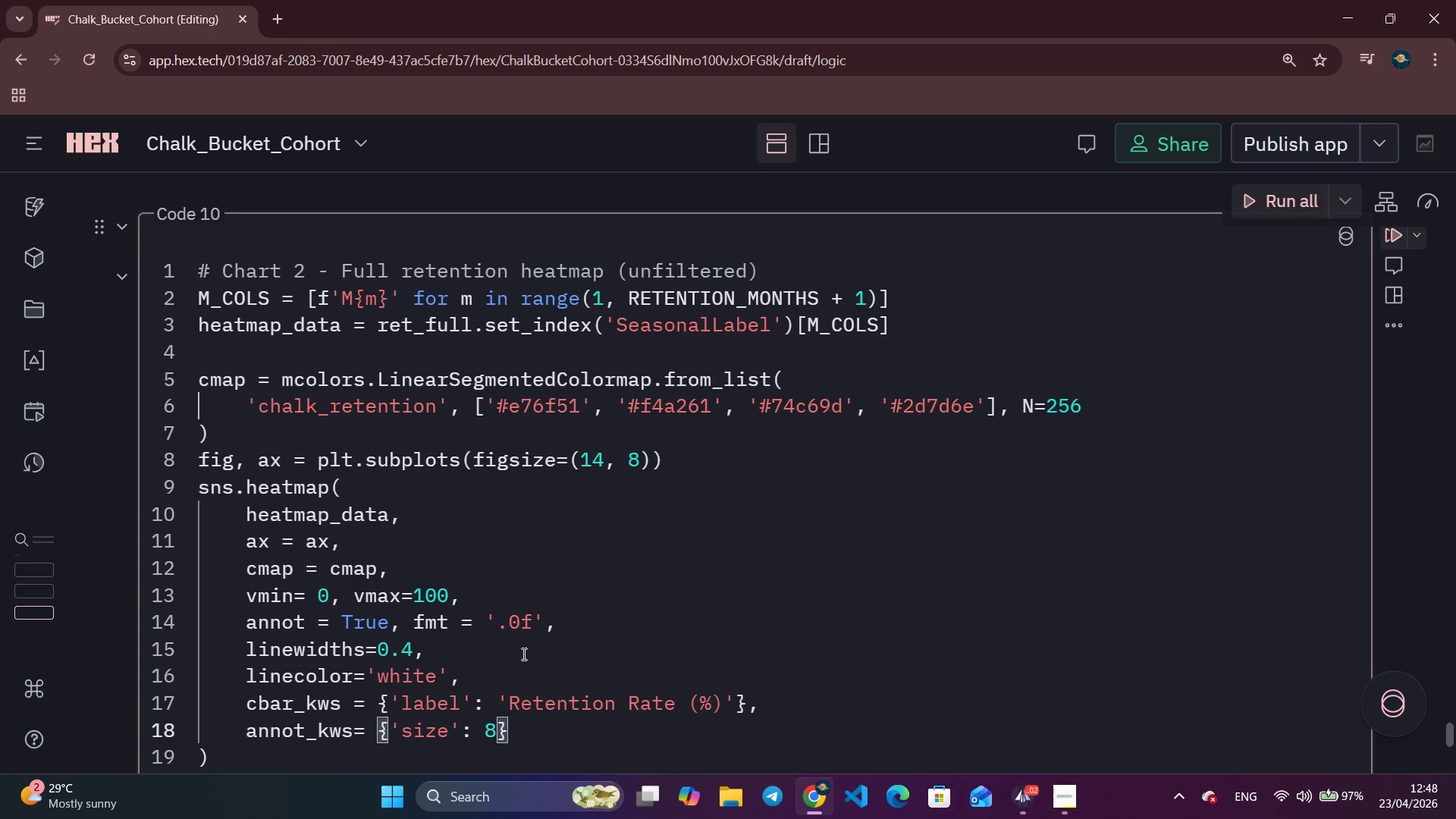 
key(ArrowRight)
 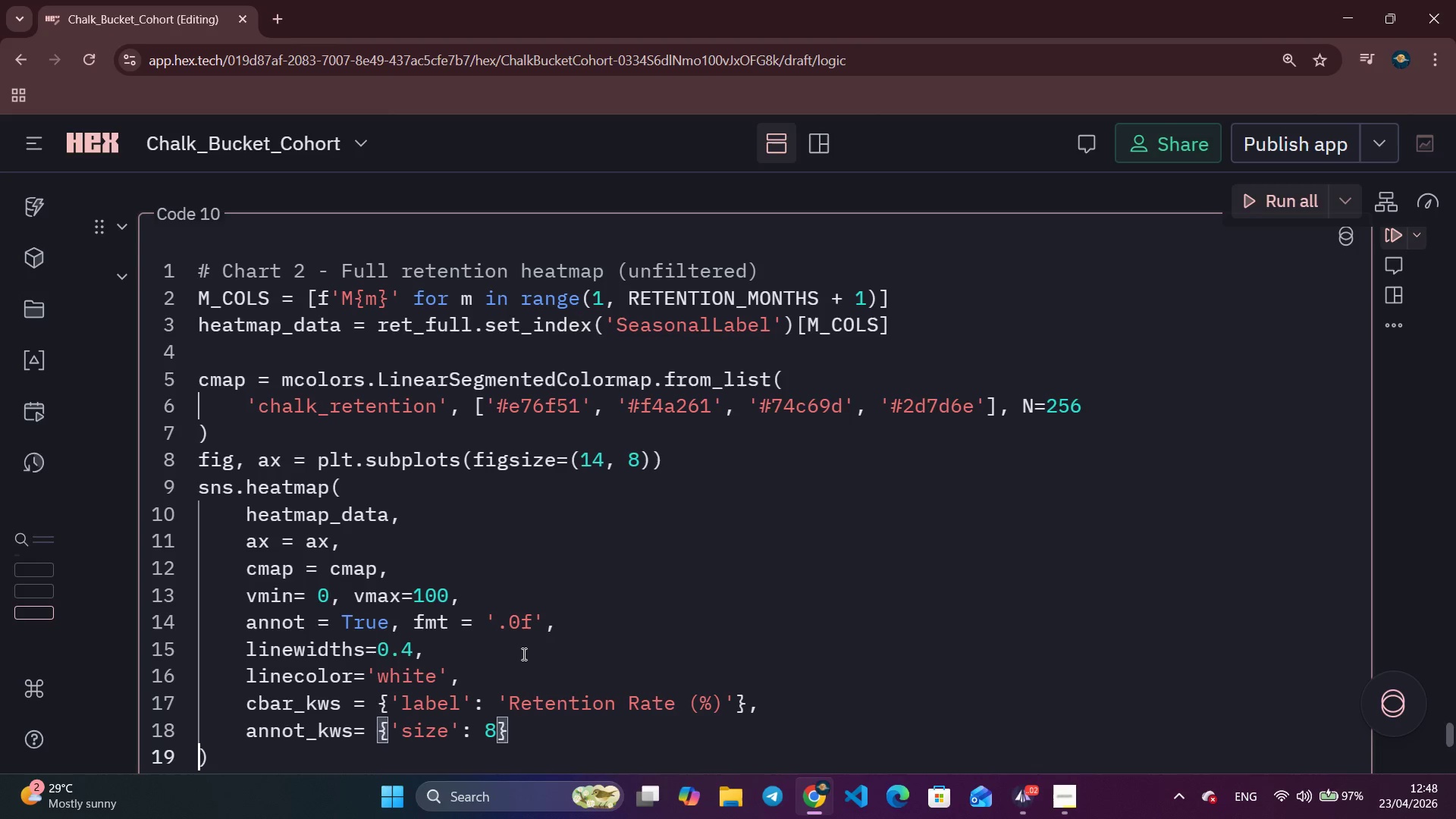 
key(ArrowRight)
 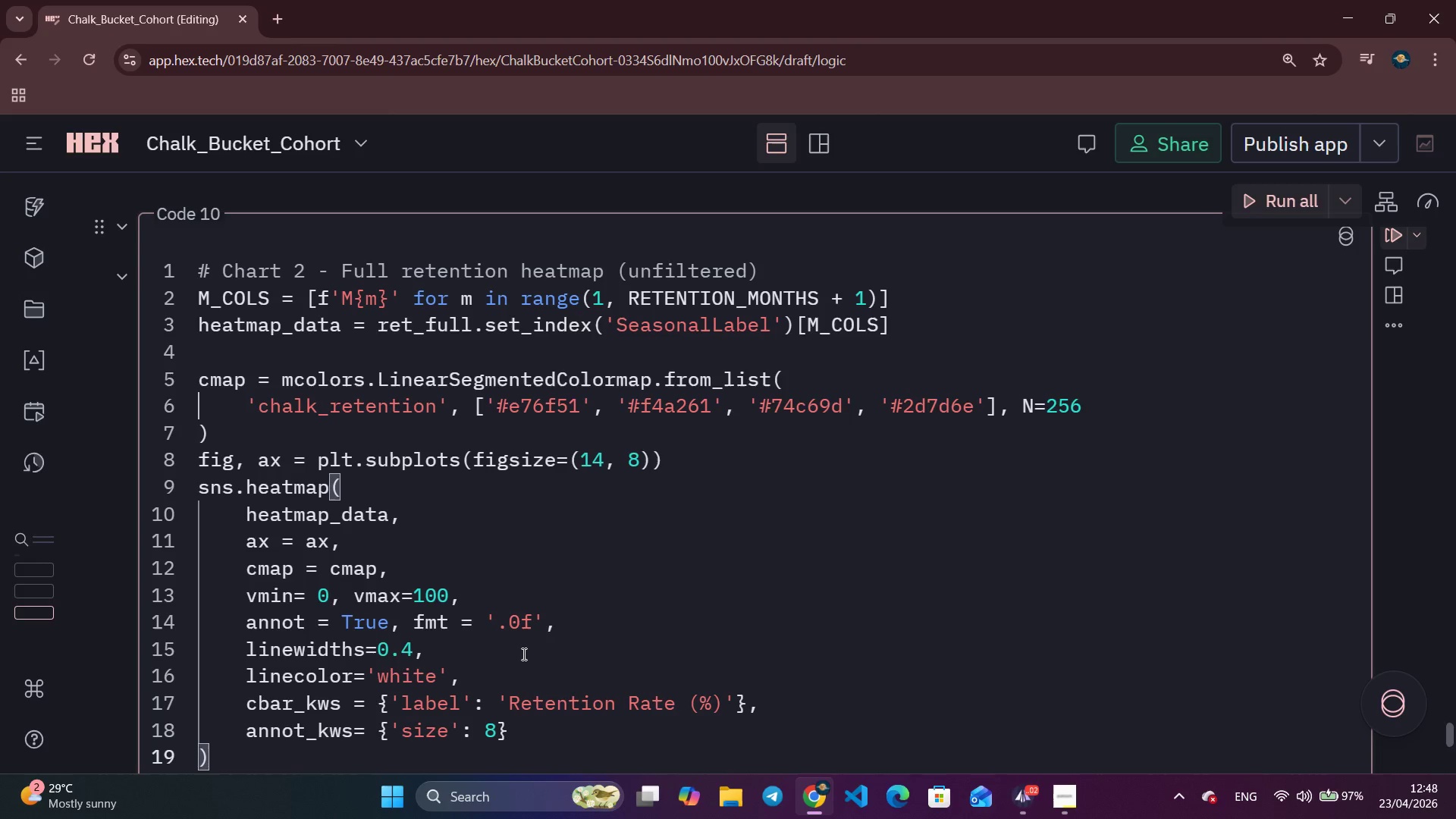 
key(ArrowLeft)
 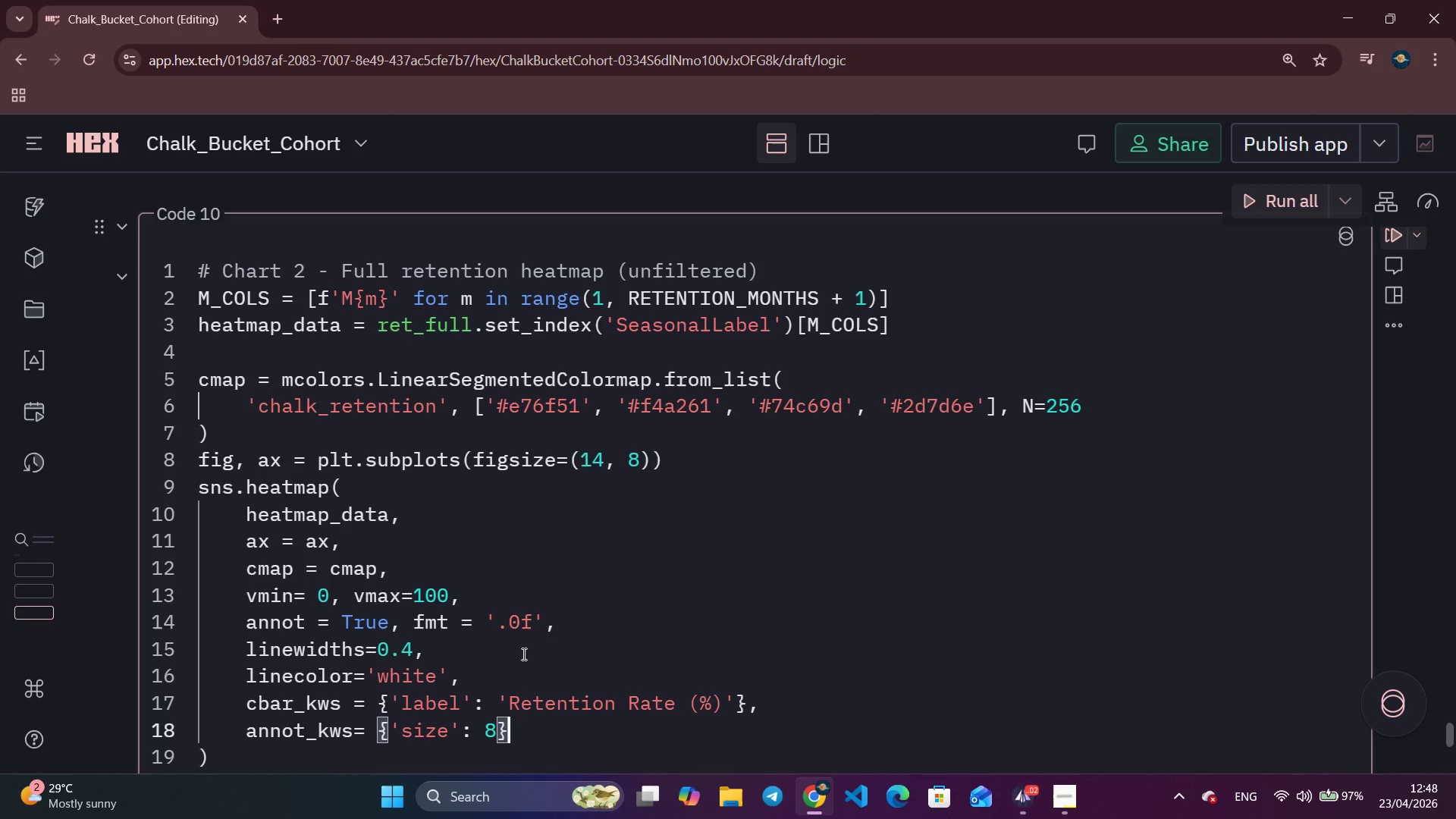 
key(Comma)
 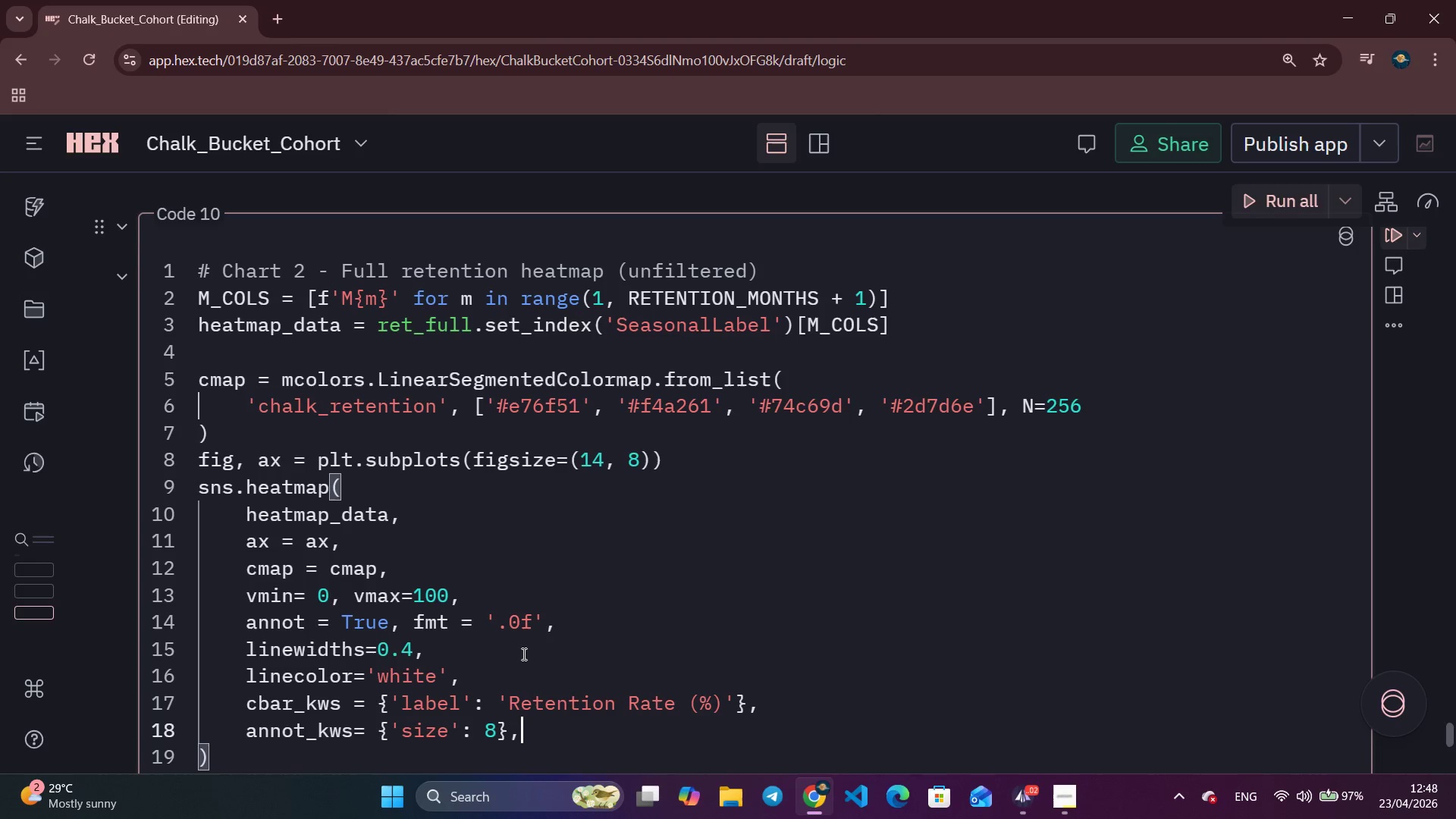 
wait(5.67)
 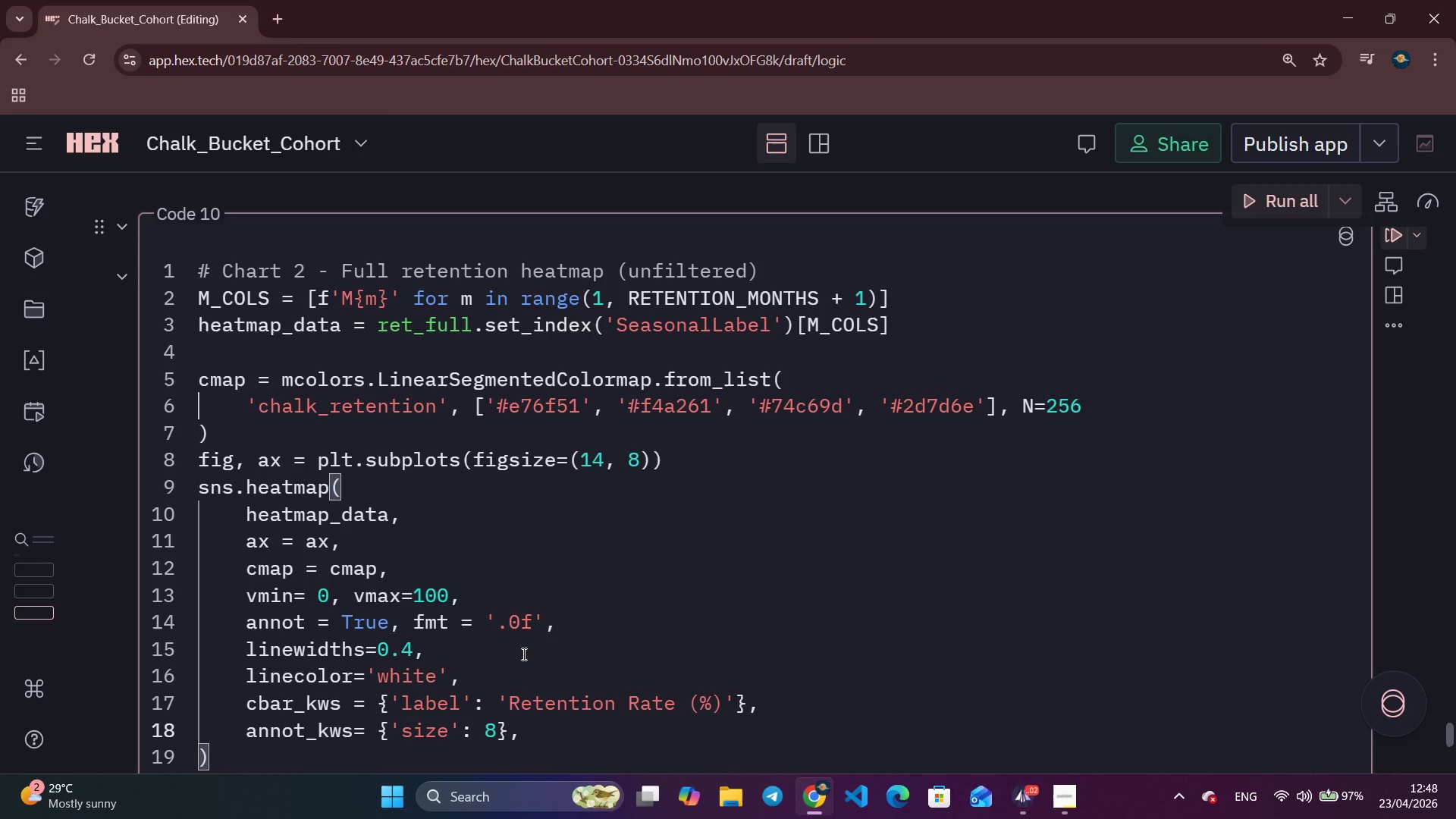 
right_click([522, 654])
 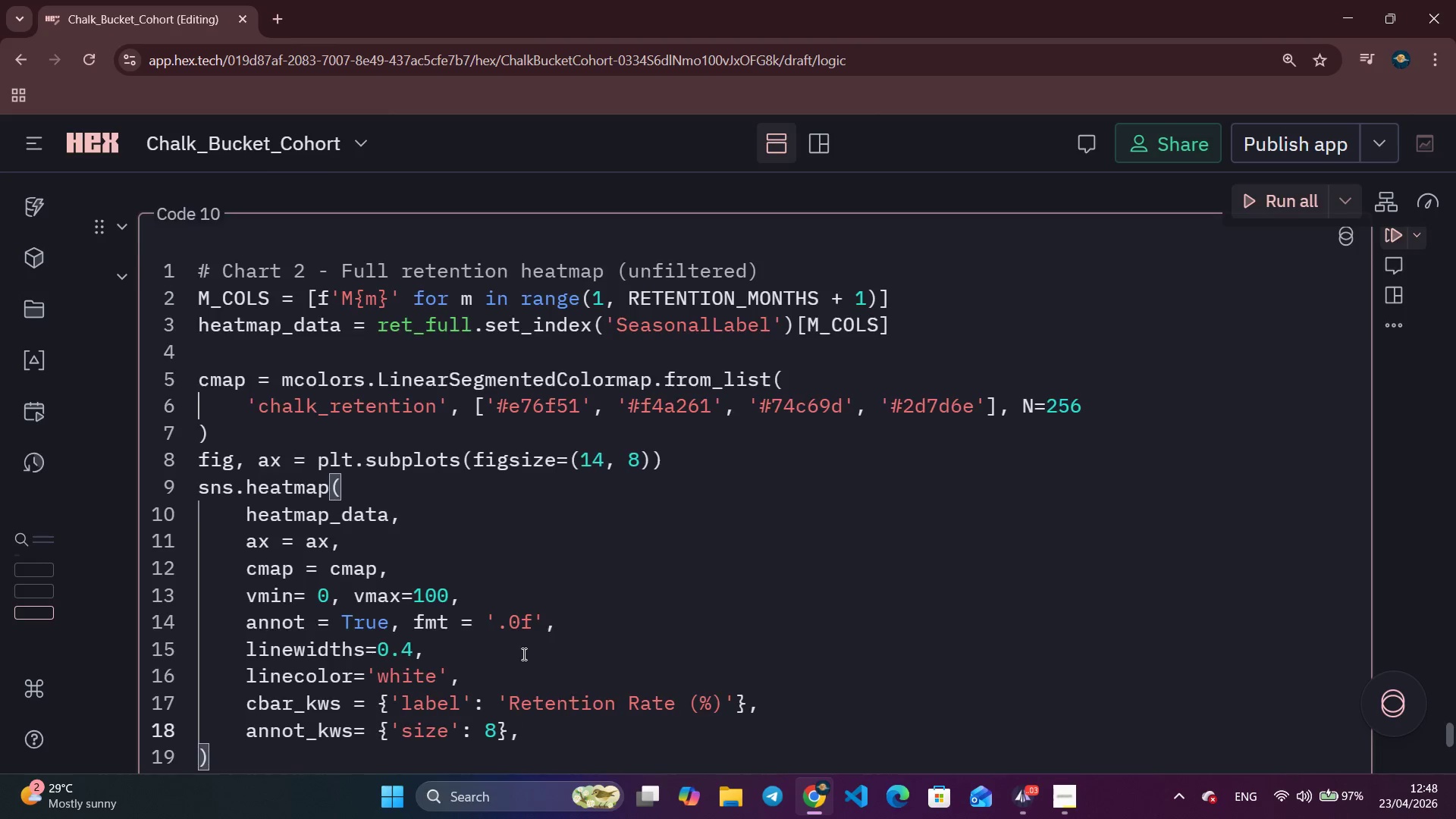 
scroll: coordinate [522, 654], scroll_direction: up, amount: 1.0
 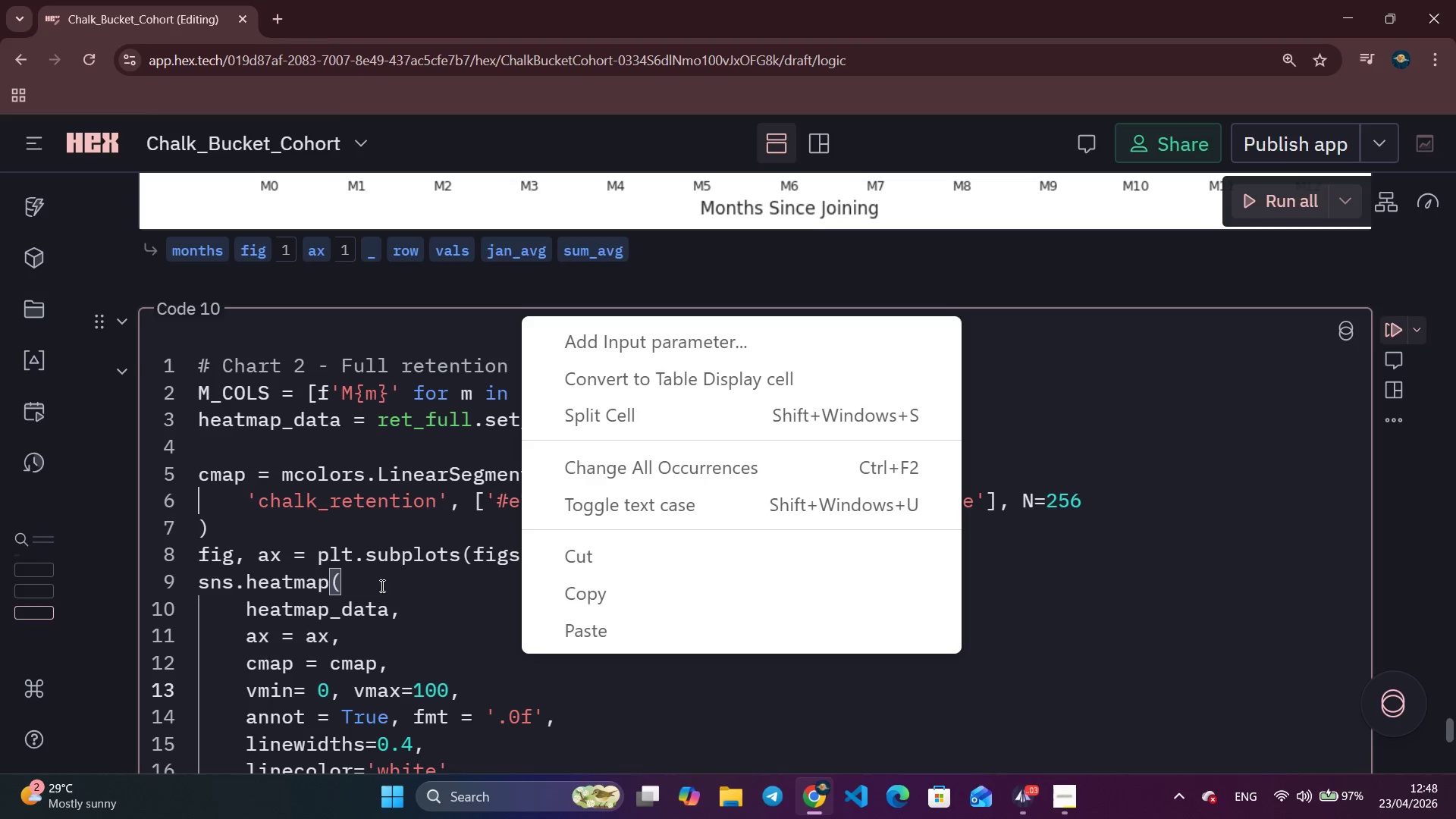 
left_click([410, 601])
 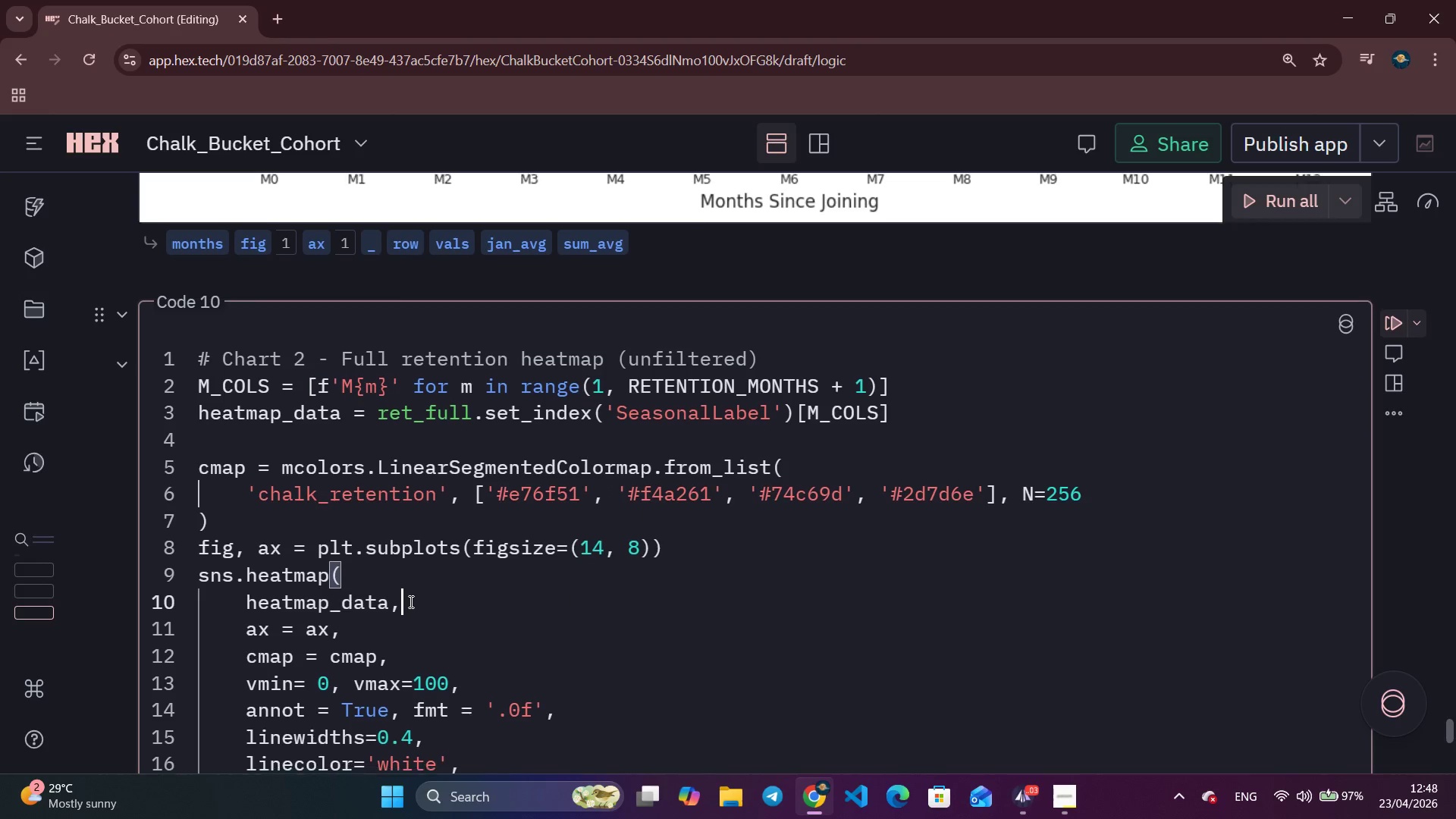 
scroll: coordinate [410, 601], scroll_direction: down, amount: 5.0
 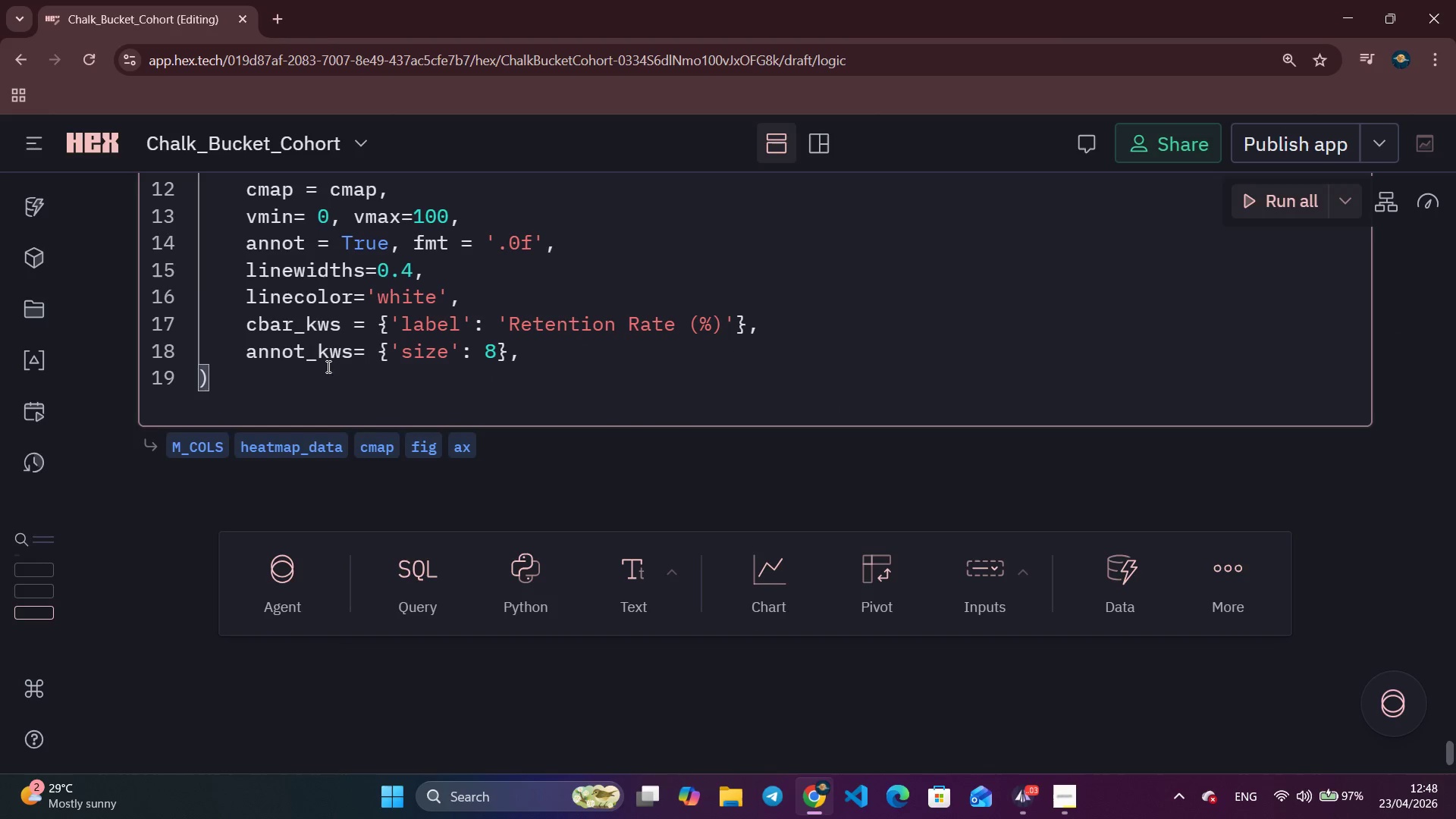 
left_click([311, 393])
 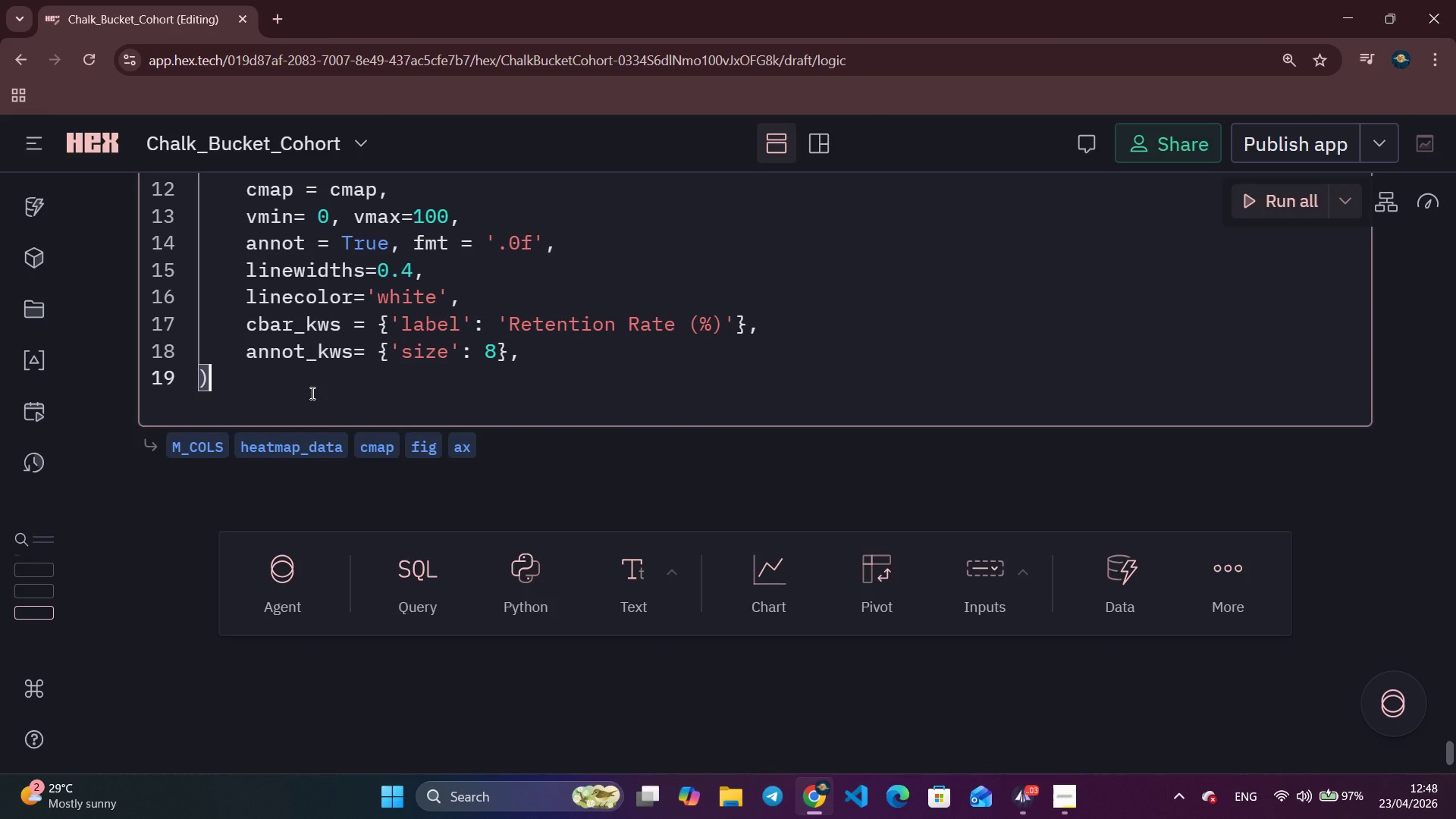 
key(Enter)
 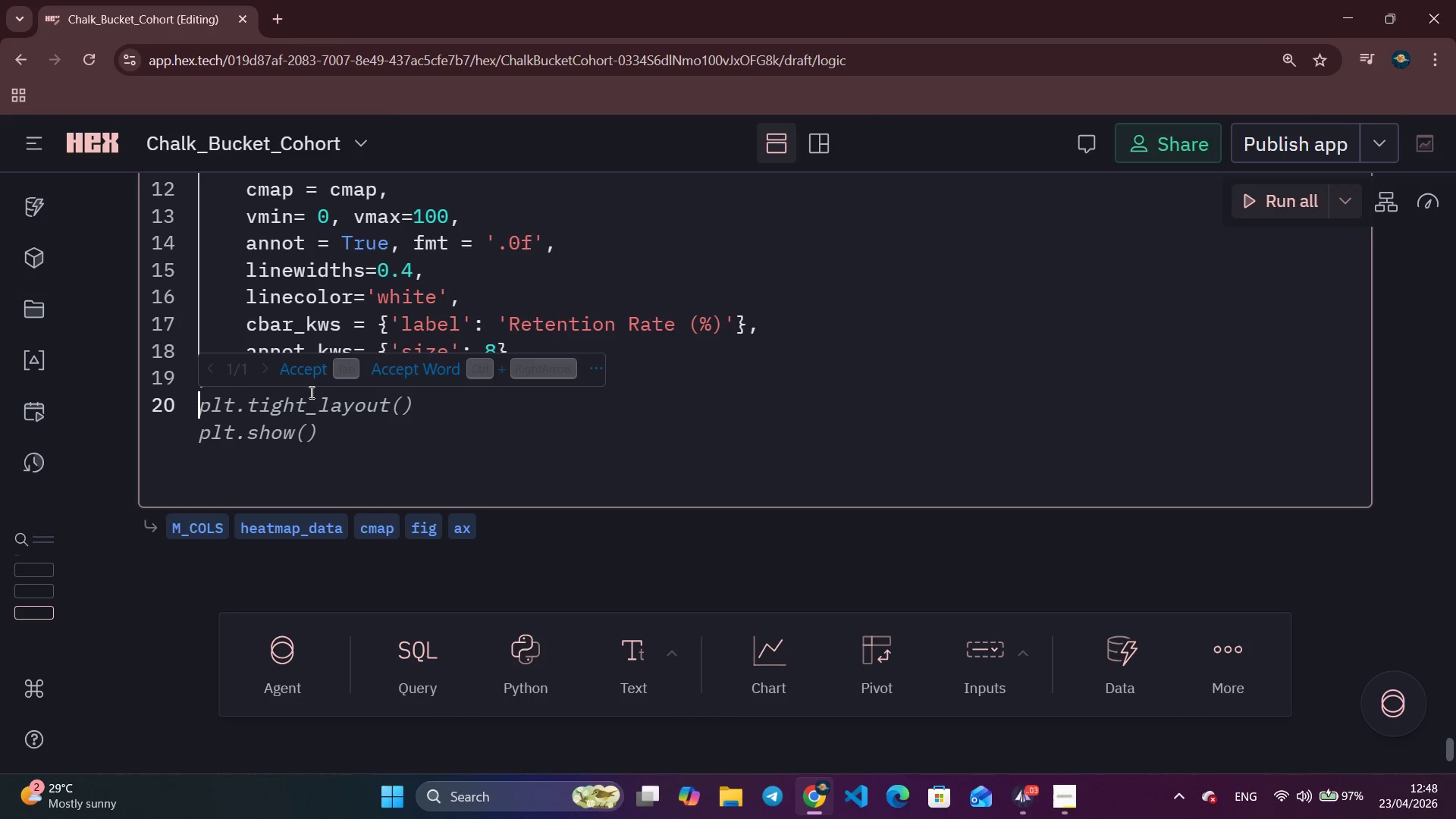 
type(ax.set_title()
 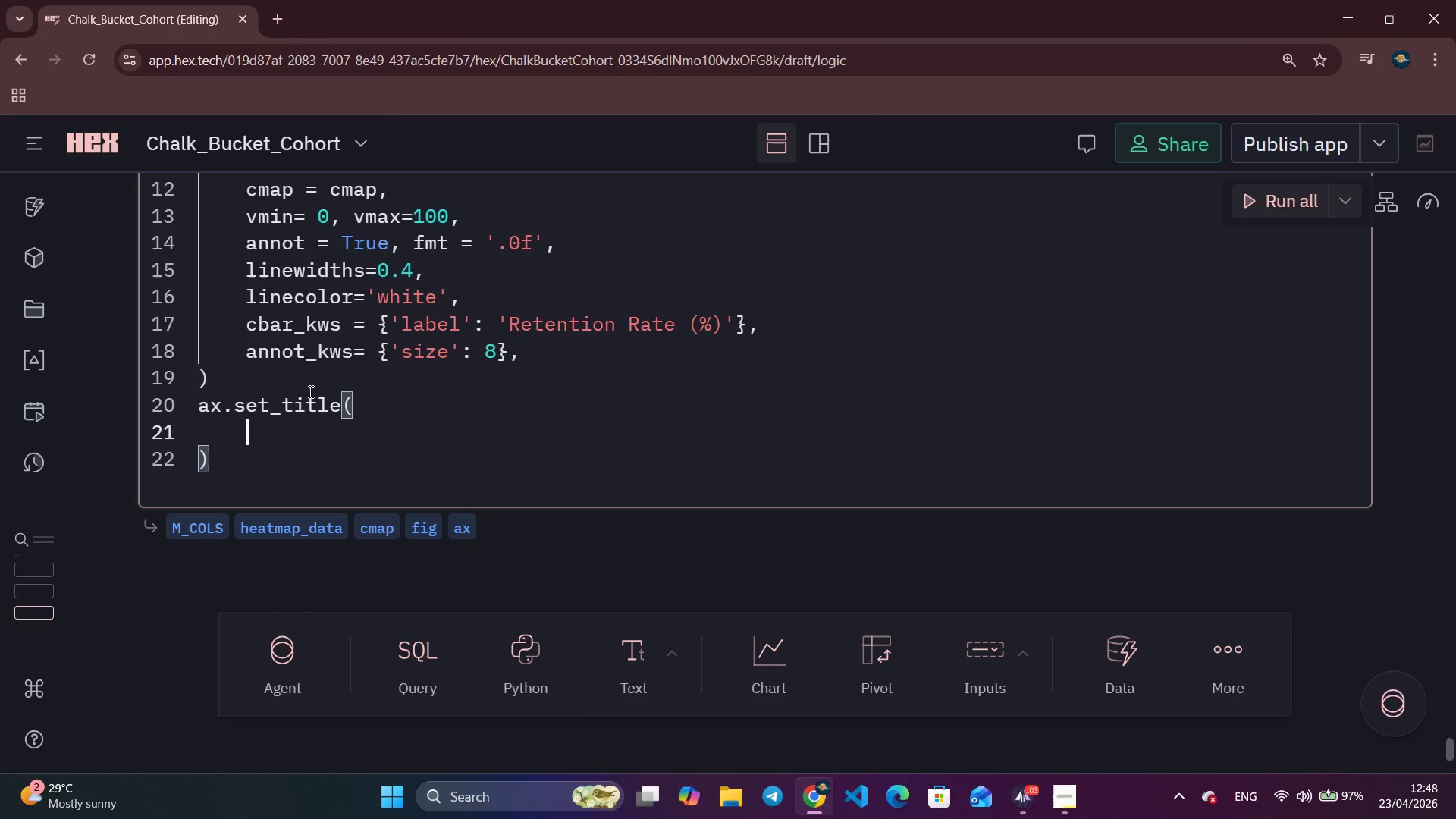 
 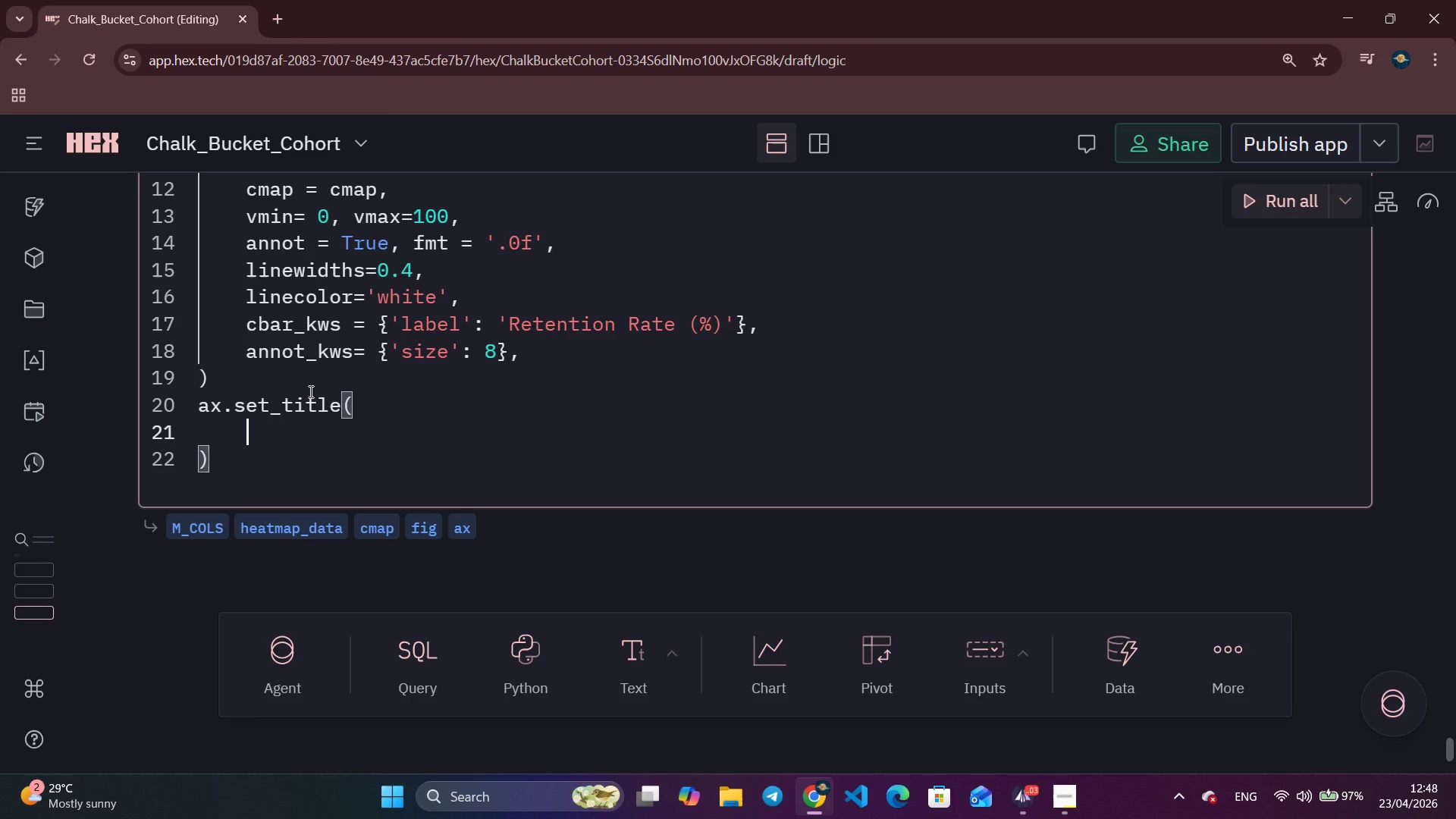 
key(Enter)
 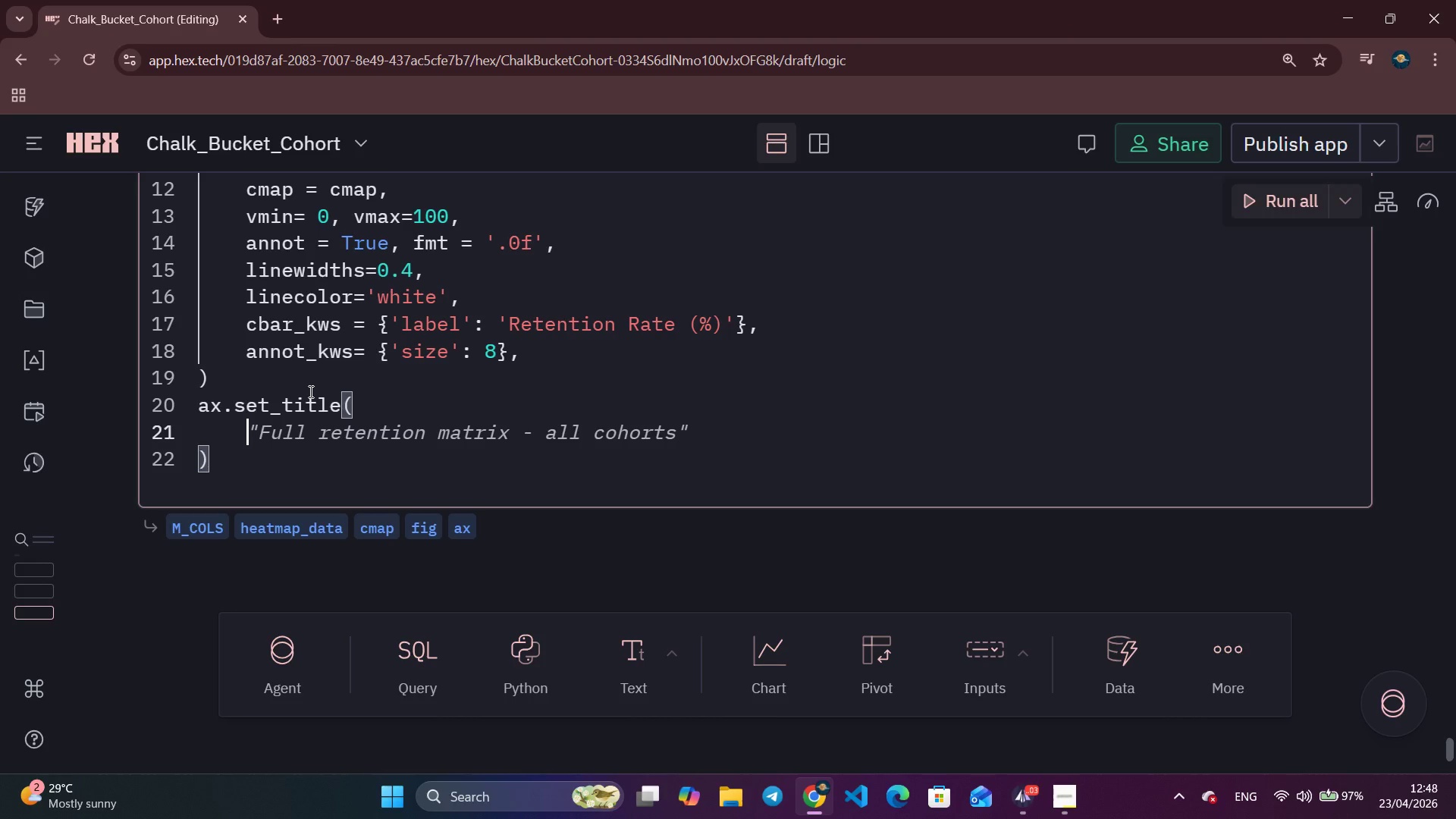 
type('Member Retention Traingle - The Chalk Bucket\n)
 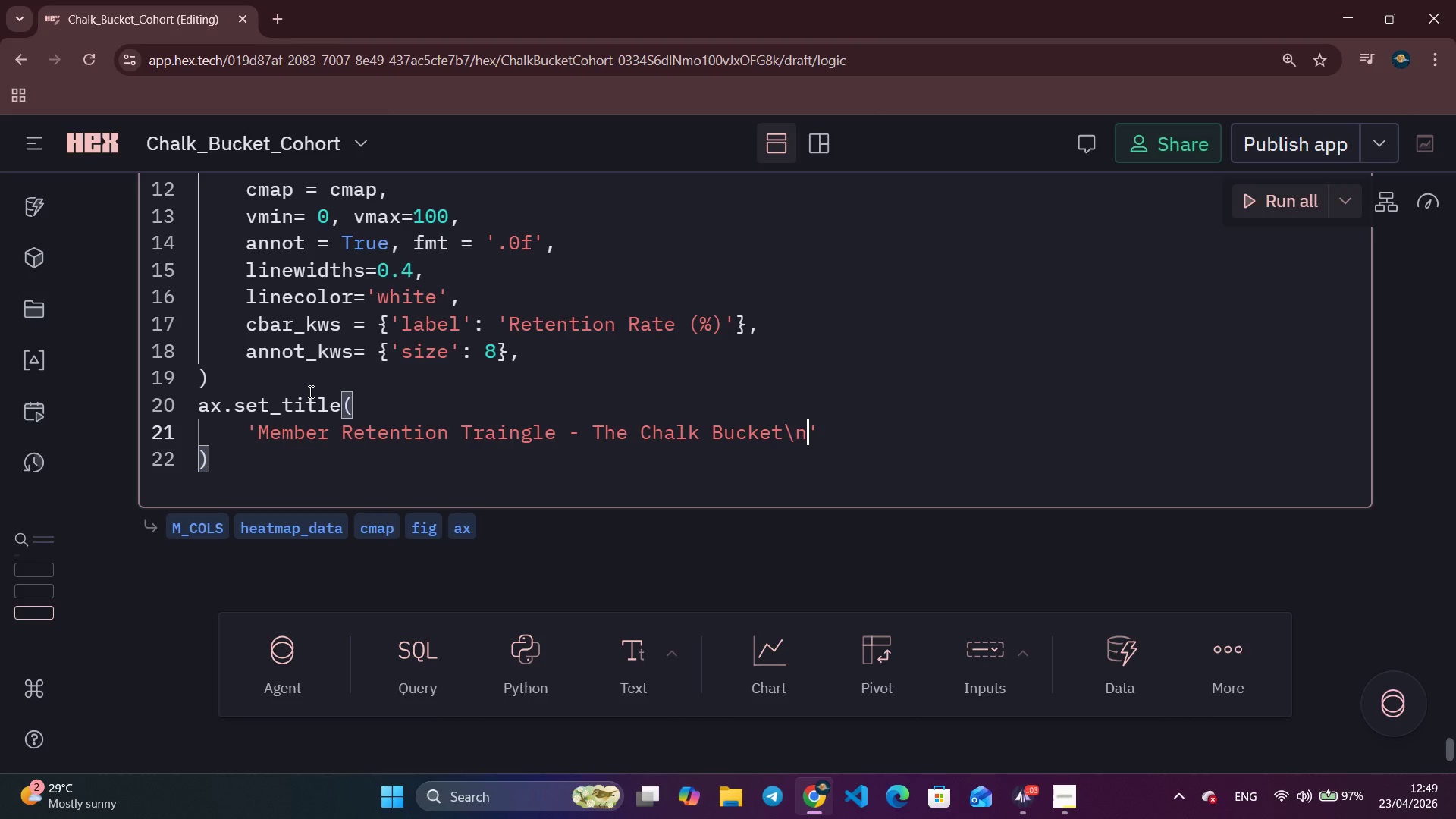 
key(ArrowRight)
 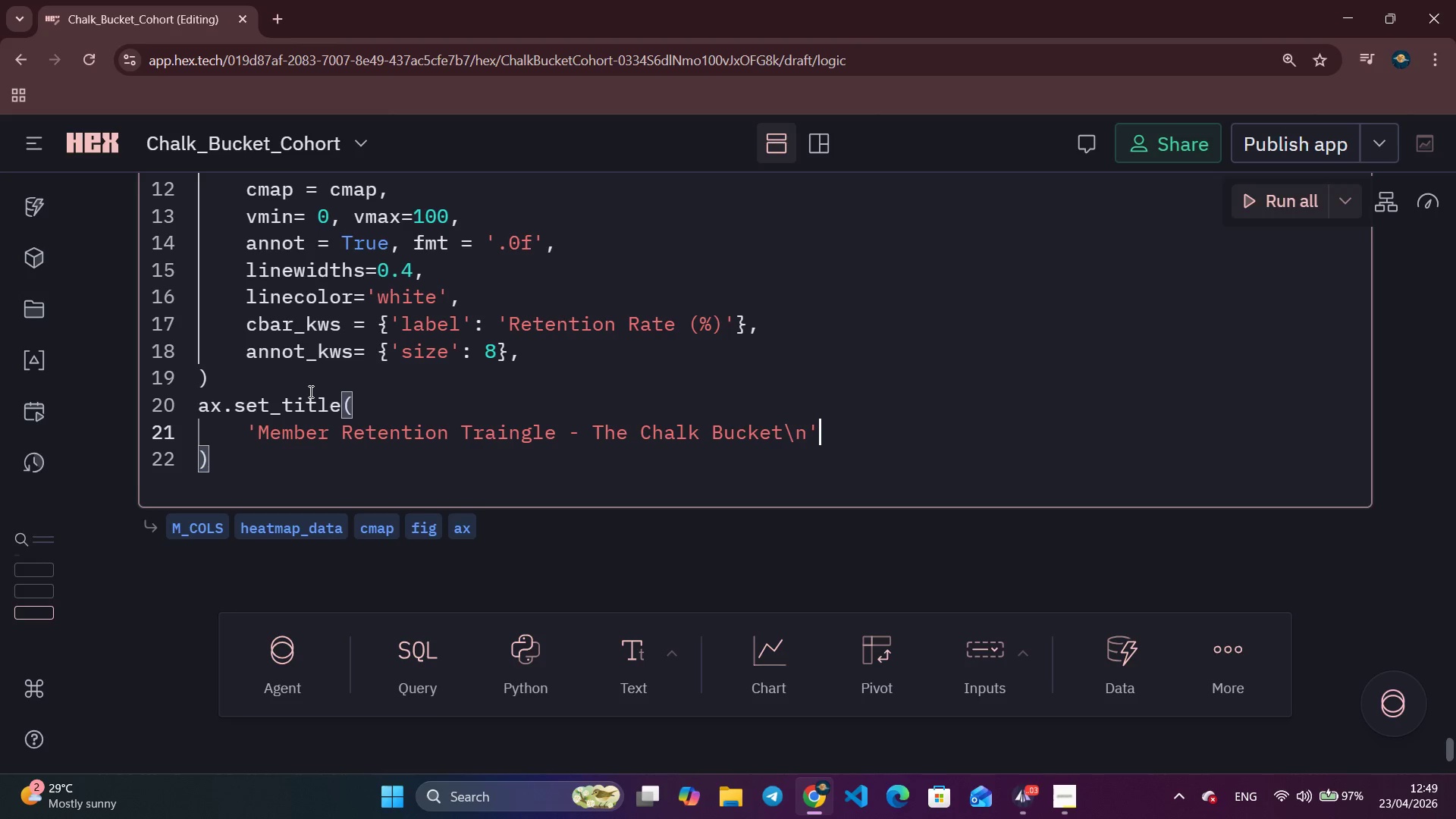 
key(Enter)
 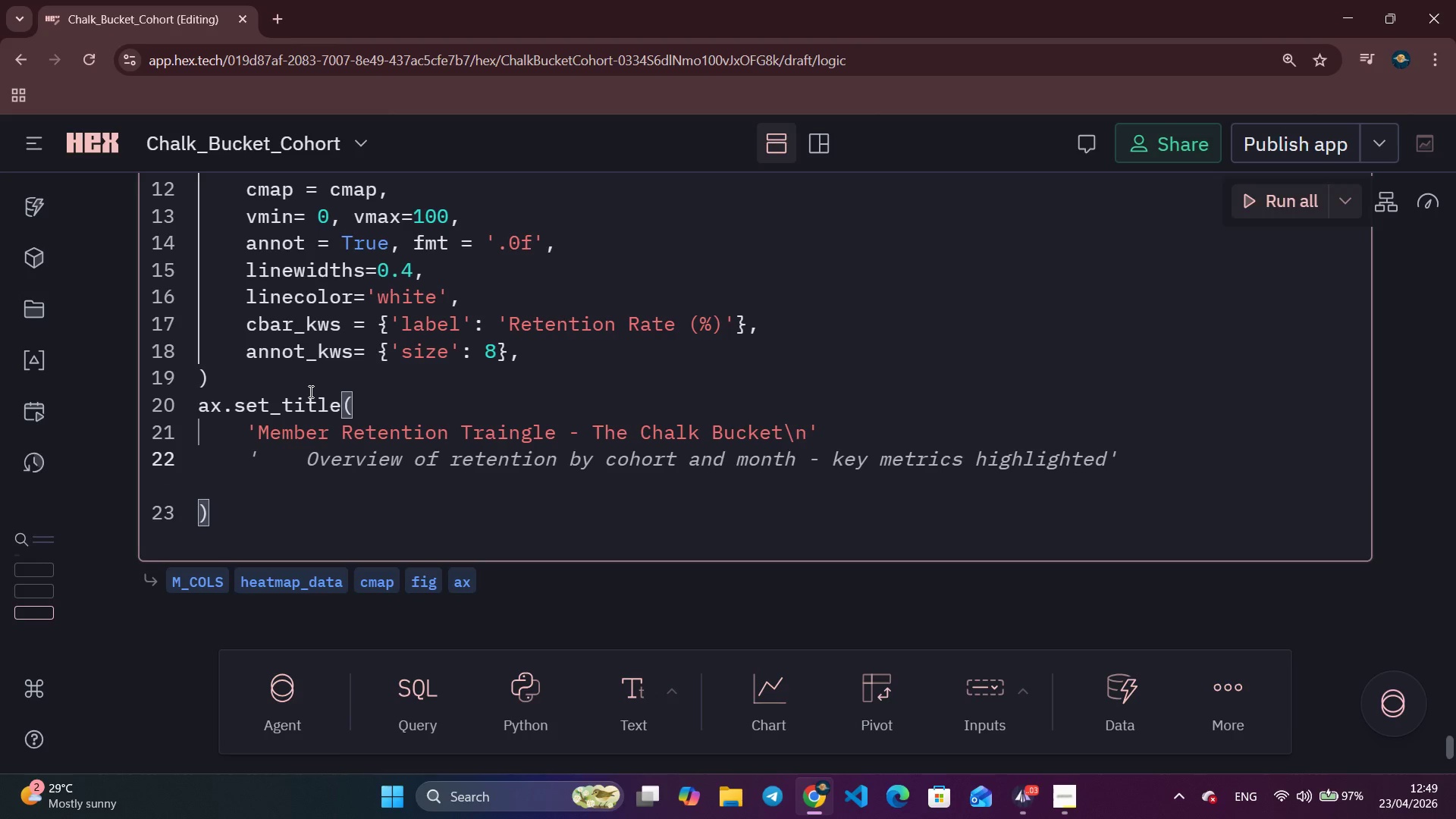 
type('(NY = New Year cohort | Su)
key(Backspace)
type(U = Summer cho)
key(Backspace)
key(Backspace)
type(ohort)
 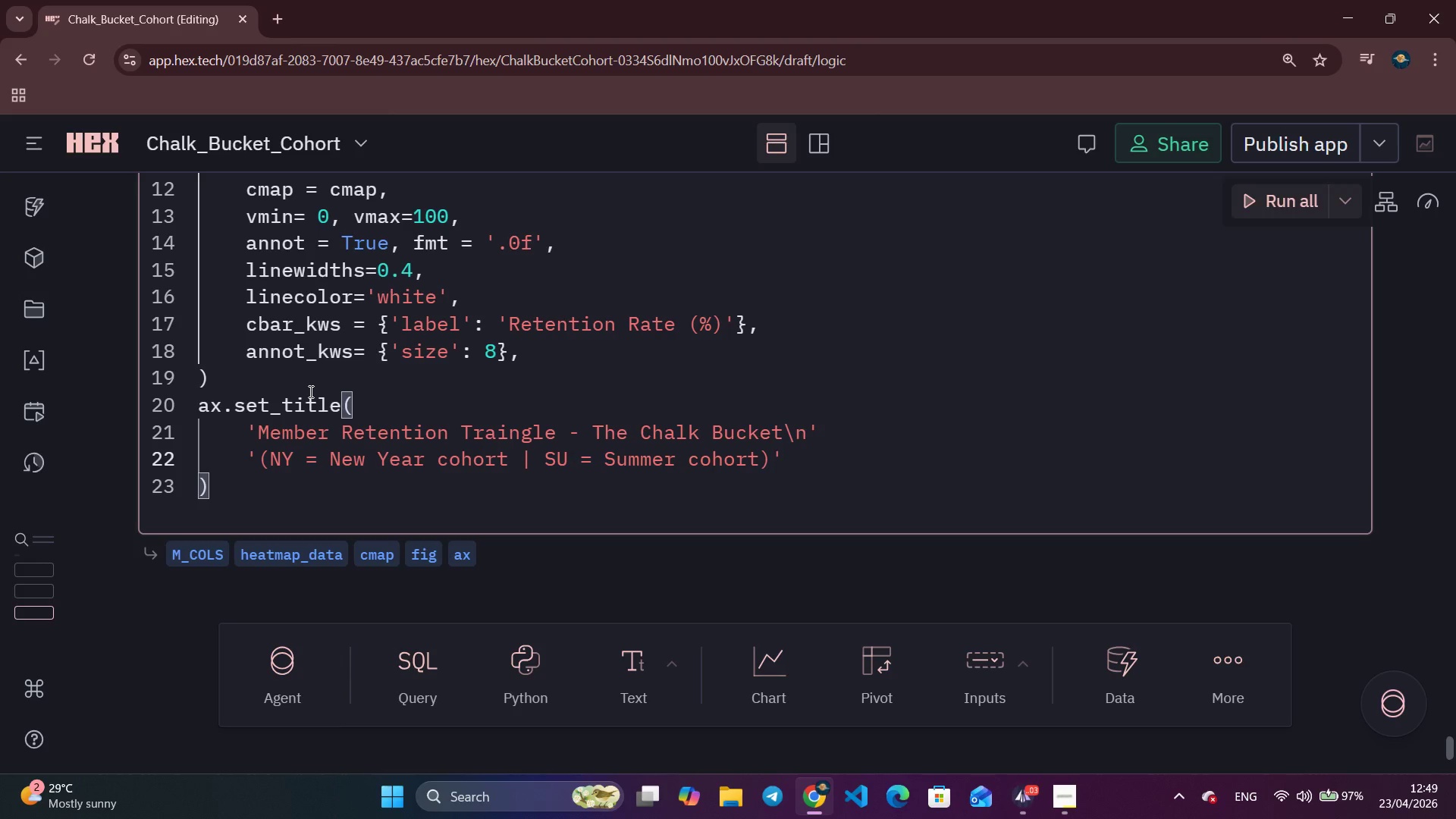 
wait(6.28)
 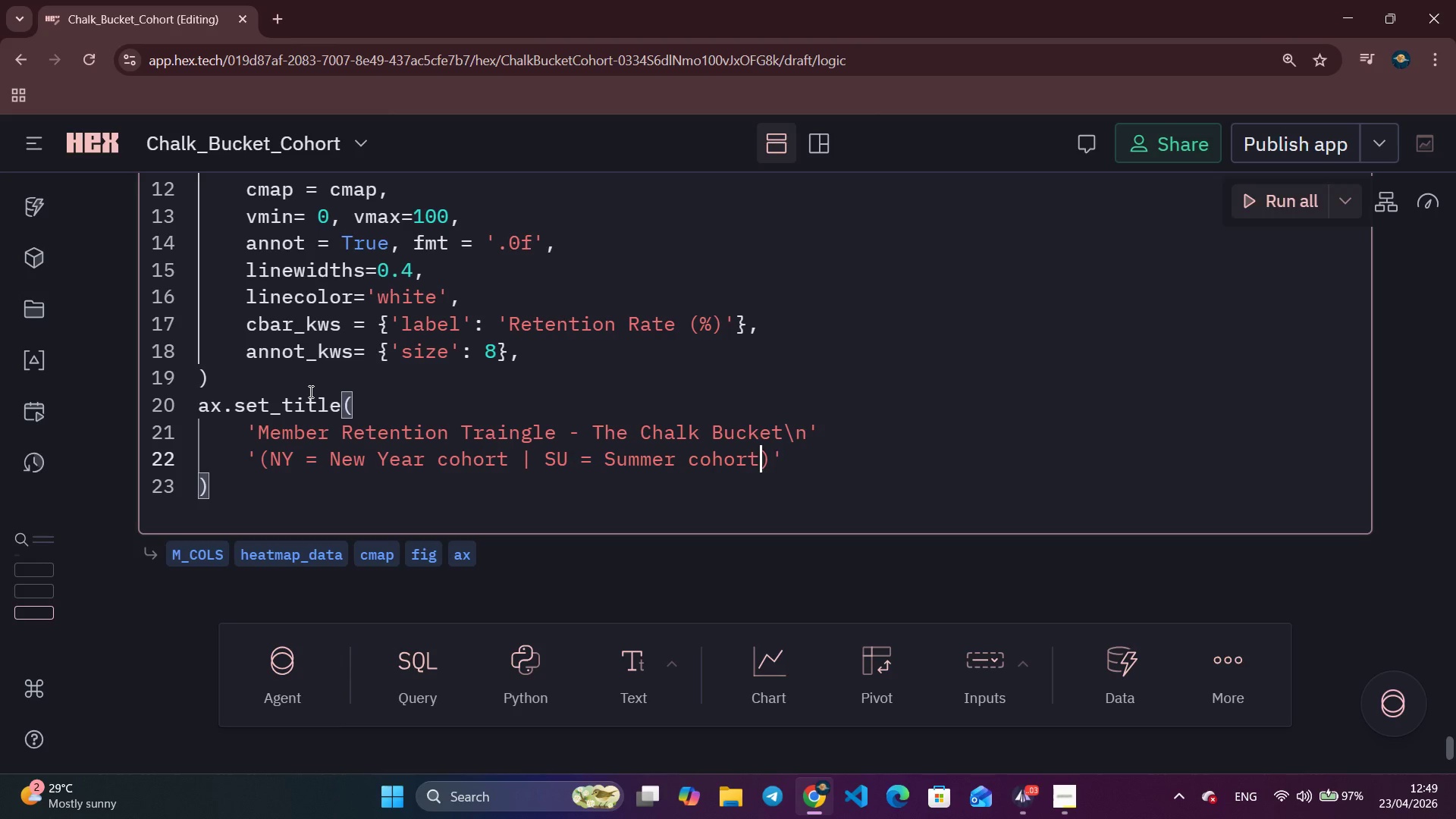 
key(ArrowRight)
 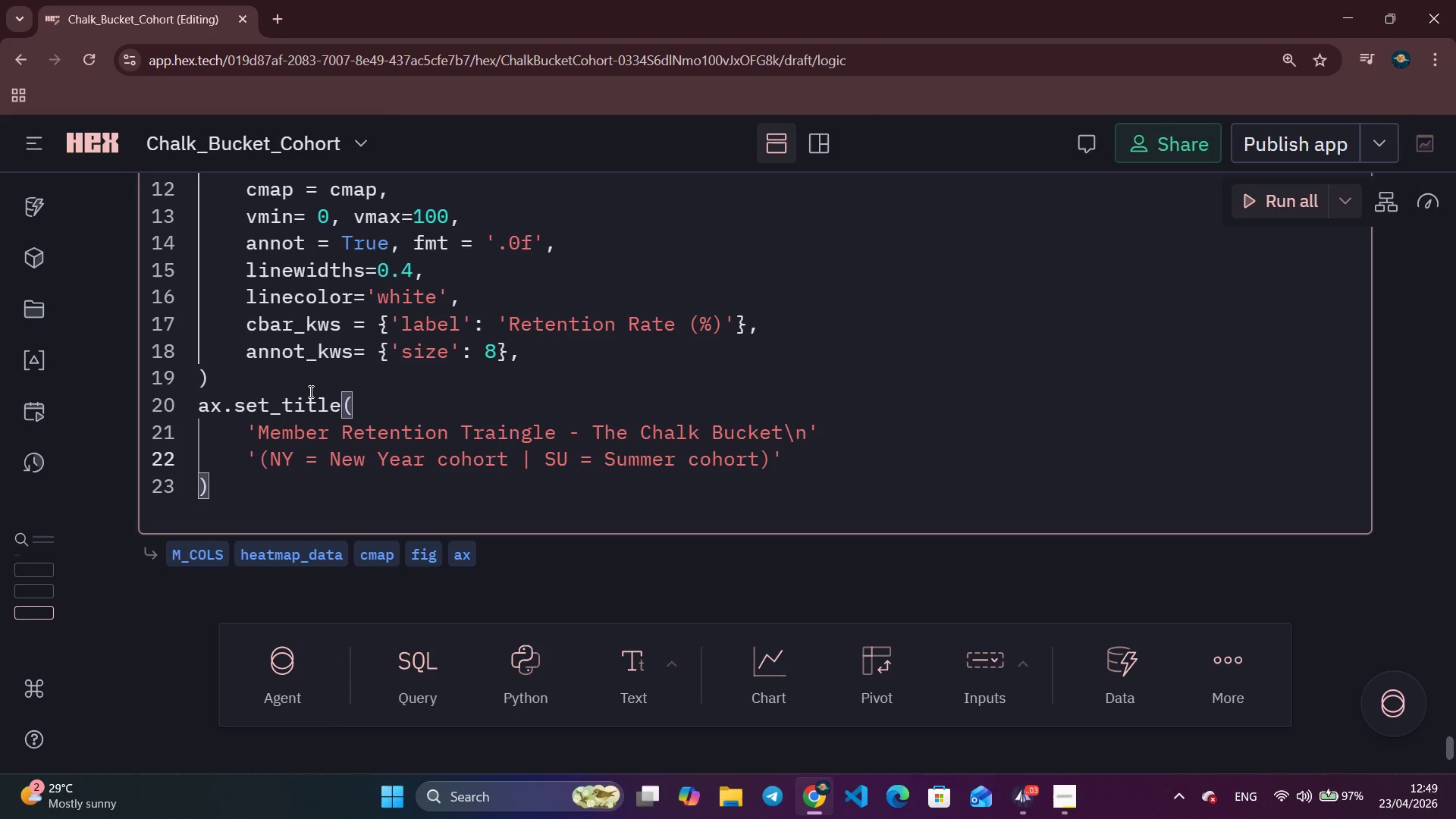 
key(ArrowRight)
 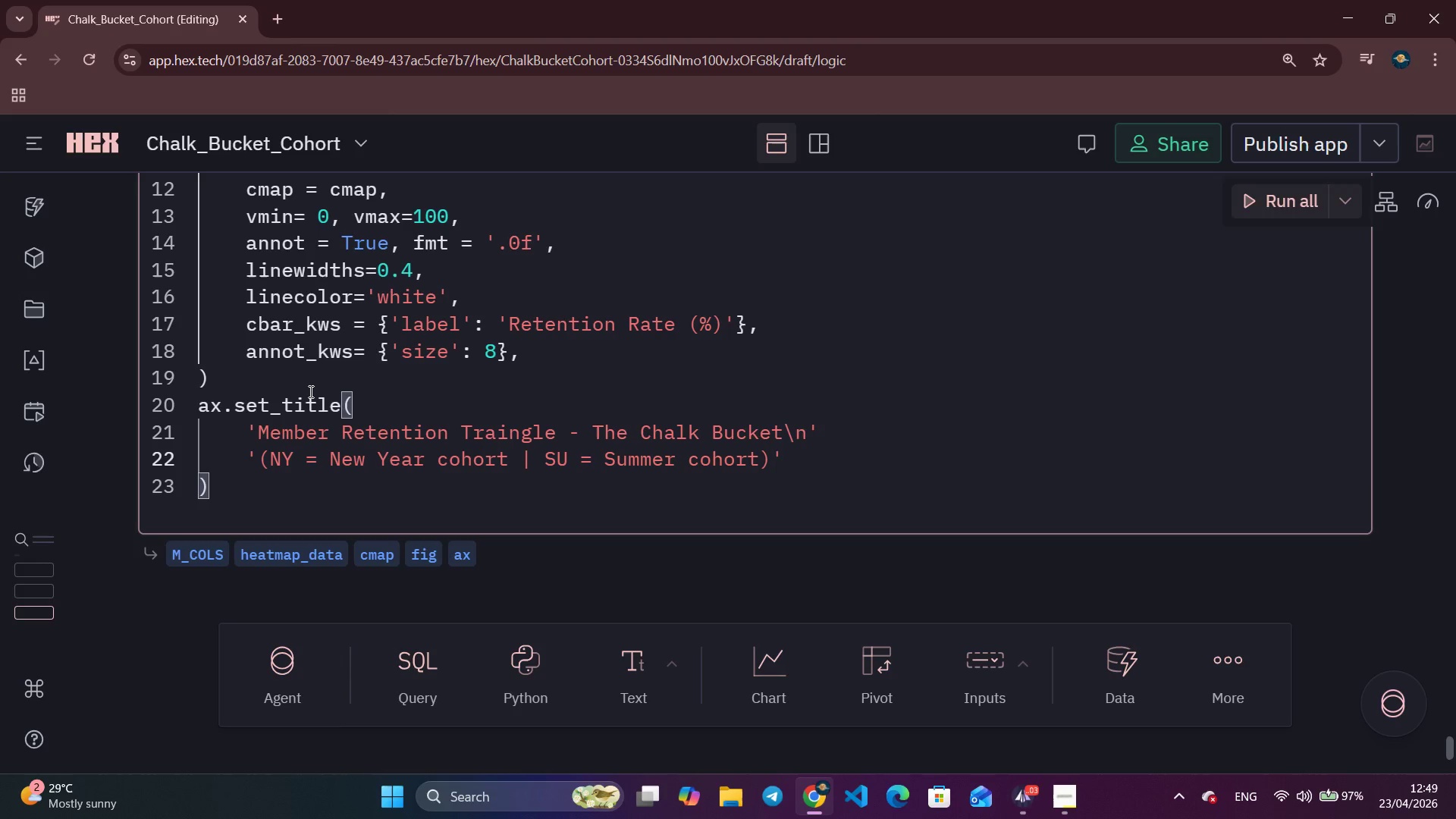 
key(Comma)
 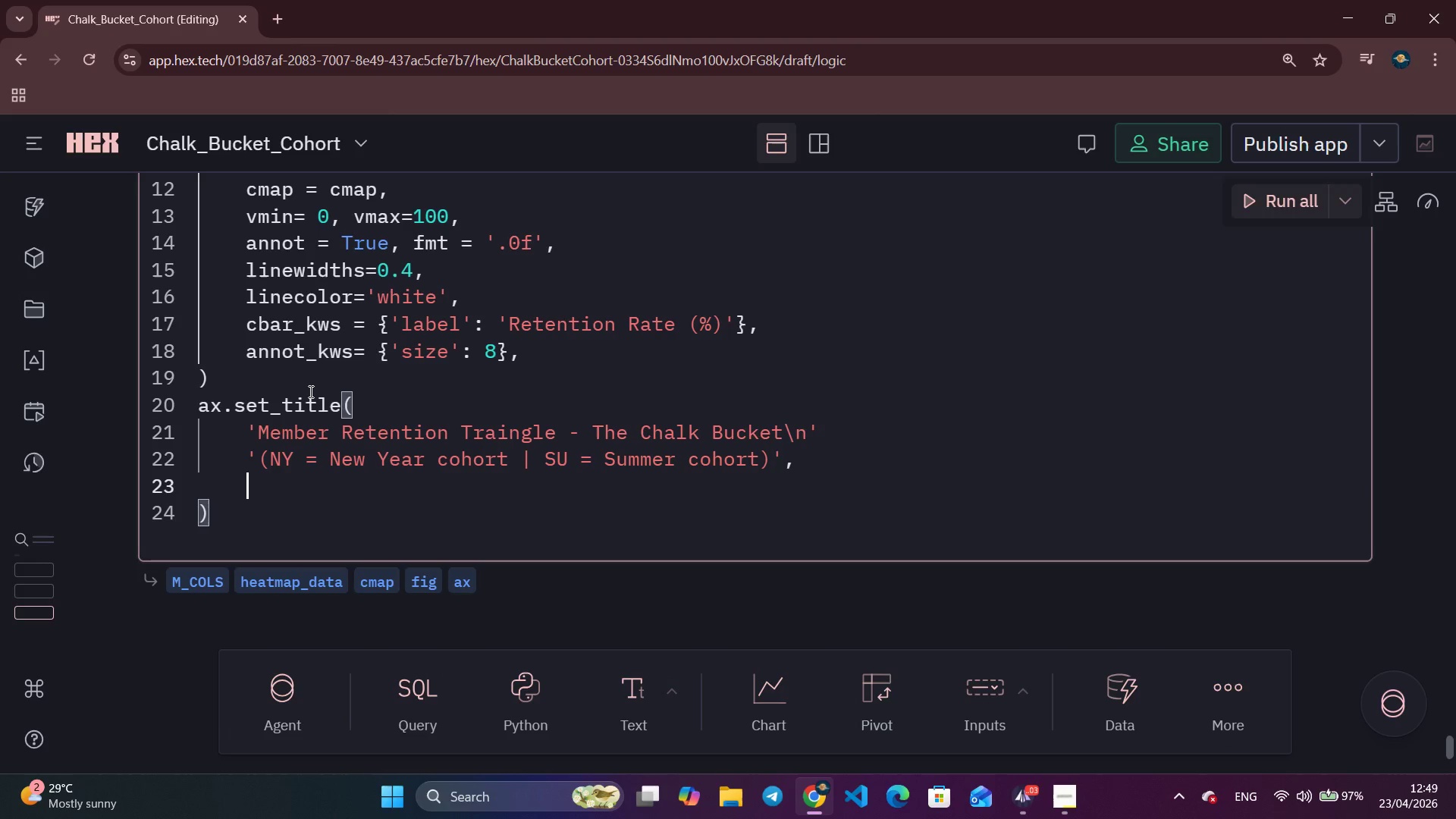 
key(Enter)
 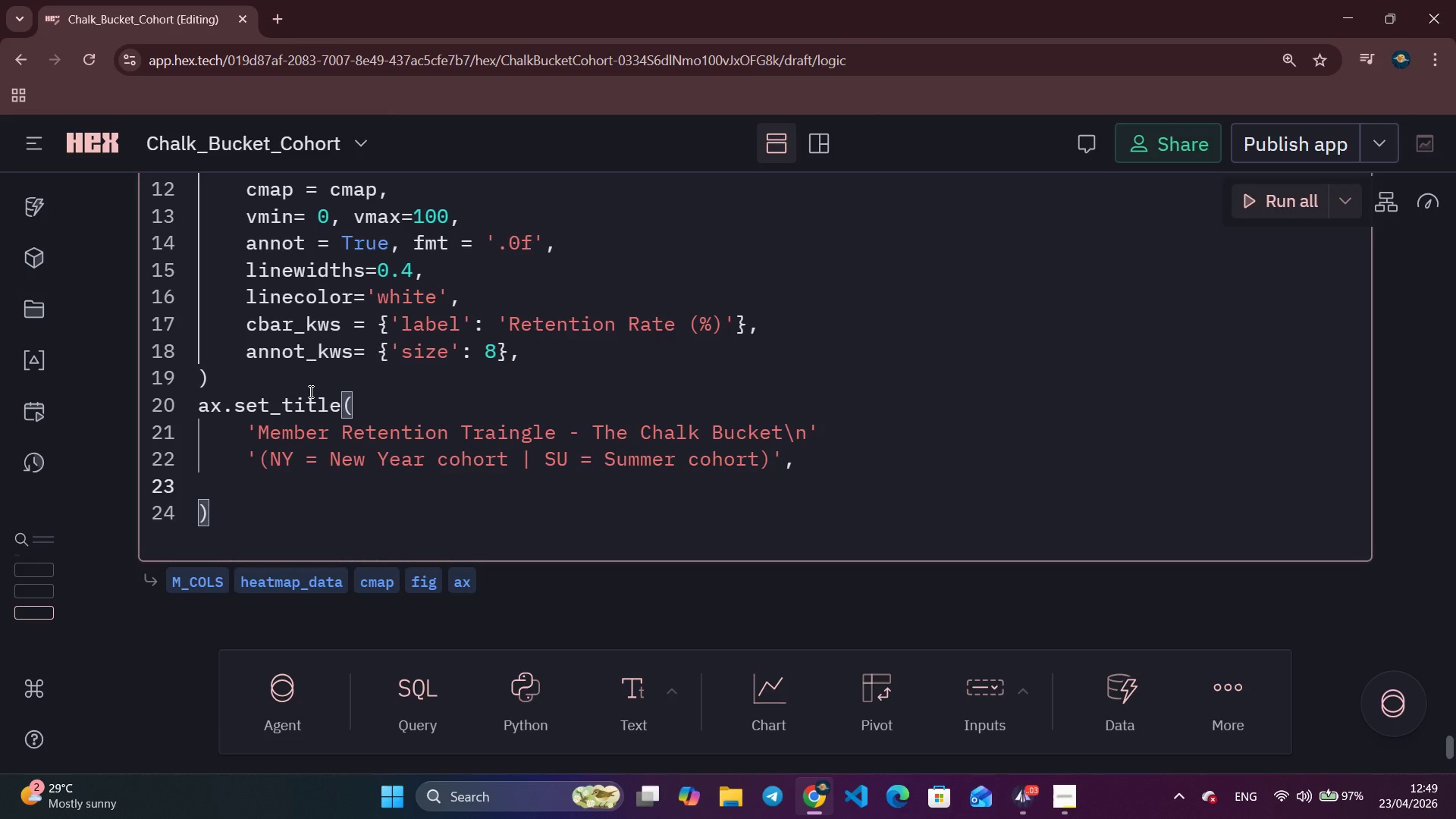 
type(fontsize)
key(Tab)
 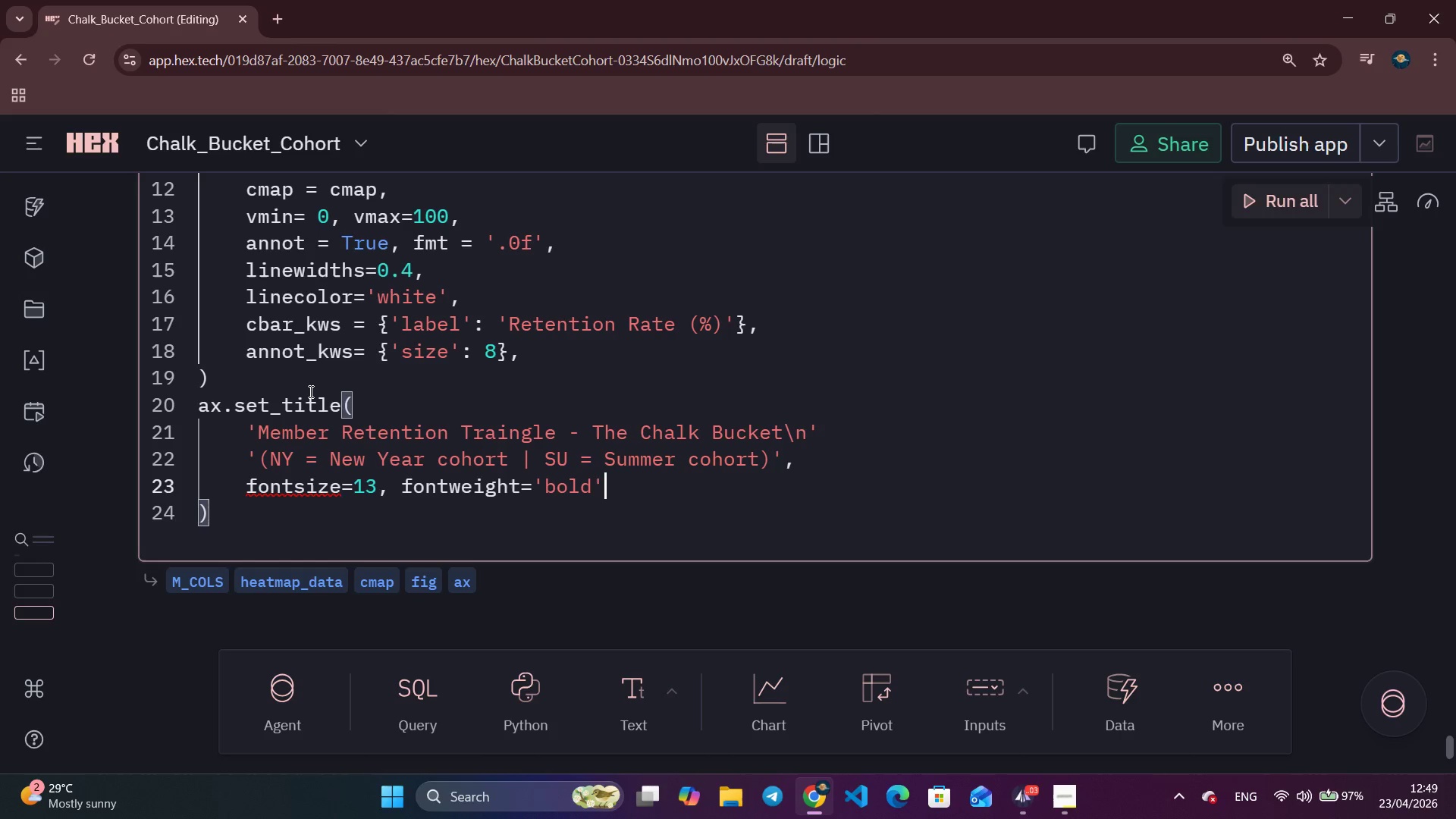 
key(ArrowDown)
 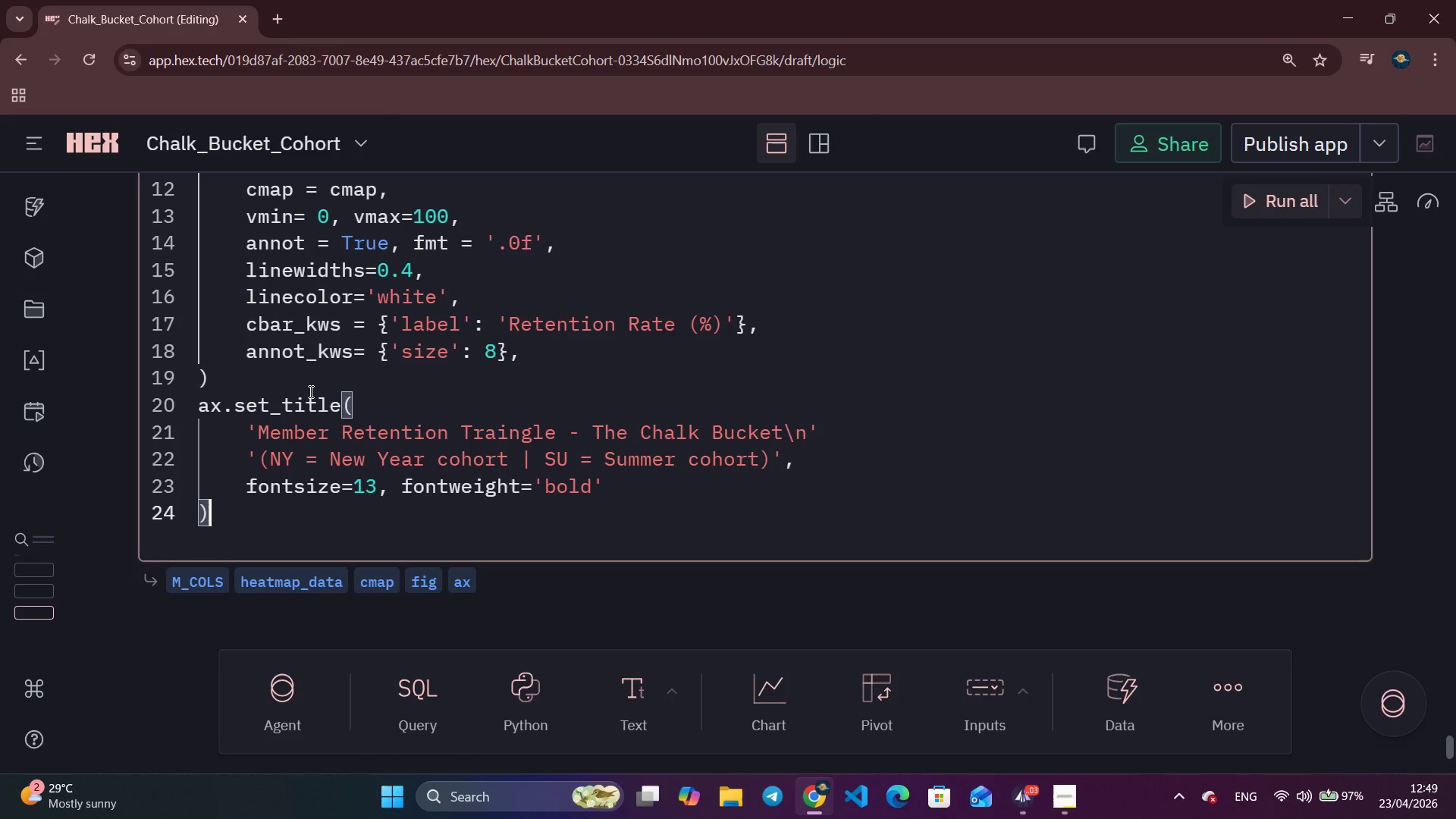 
key(Enter)
 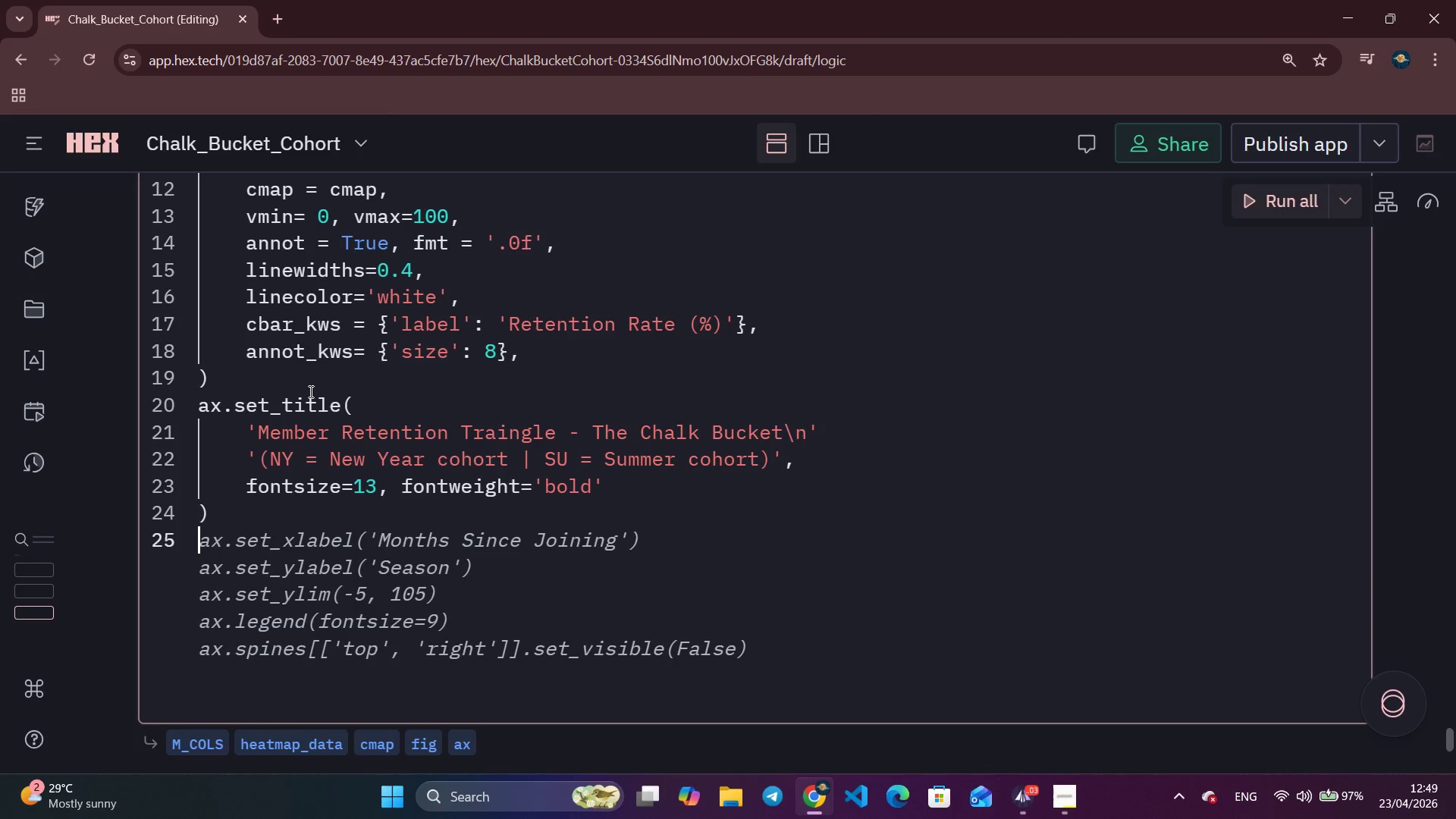 
type(ax.set_xlane)
key(Backspace)
key(Backspace)
type(bel('Monyth)
key(Backspace)
key(Backspace)
key(Backspace)
type(ths Since JOi)
key(Backspace)
key(Backspace)
 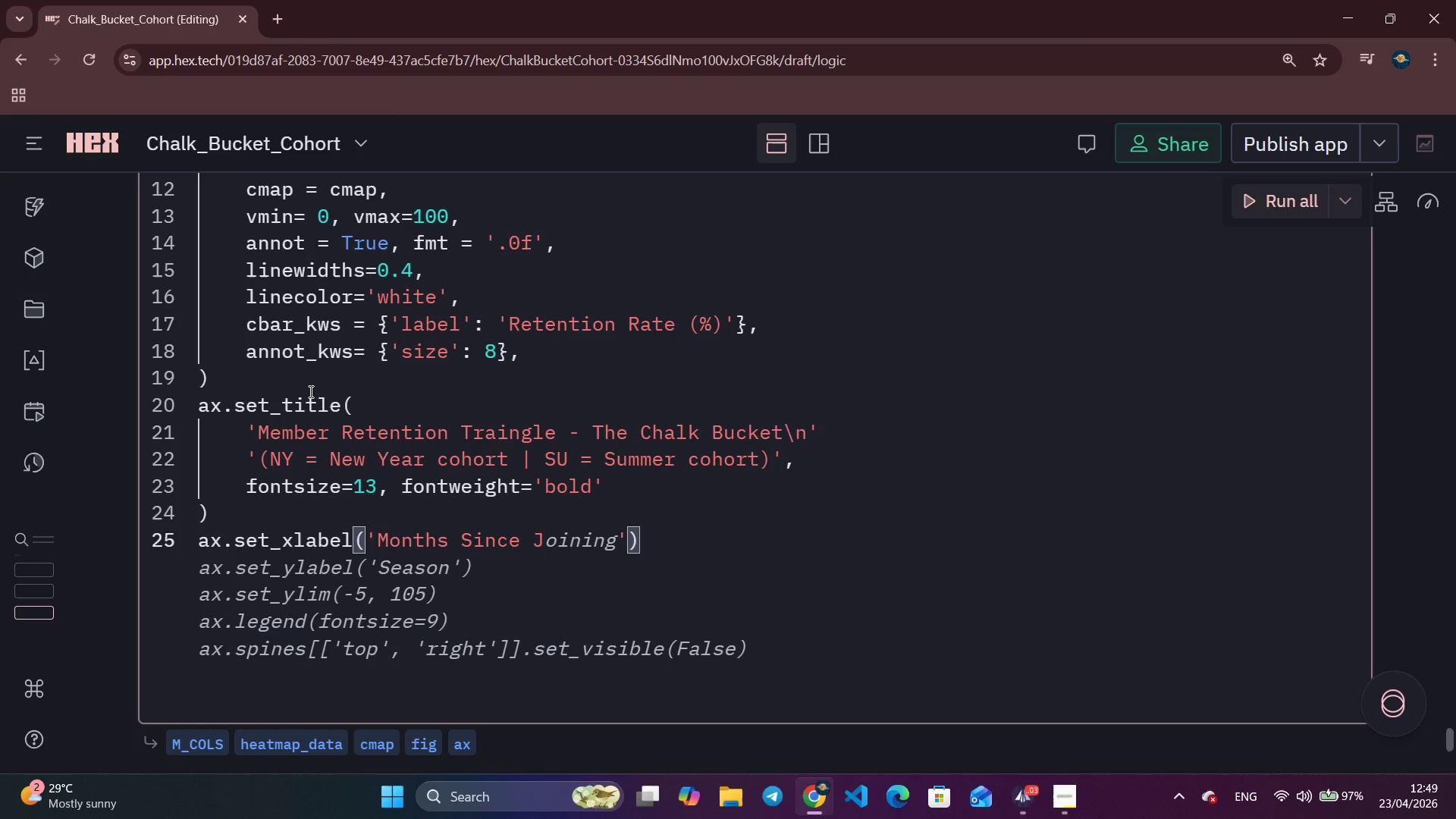 
key(Control+ArrowRight)
 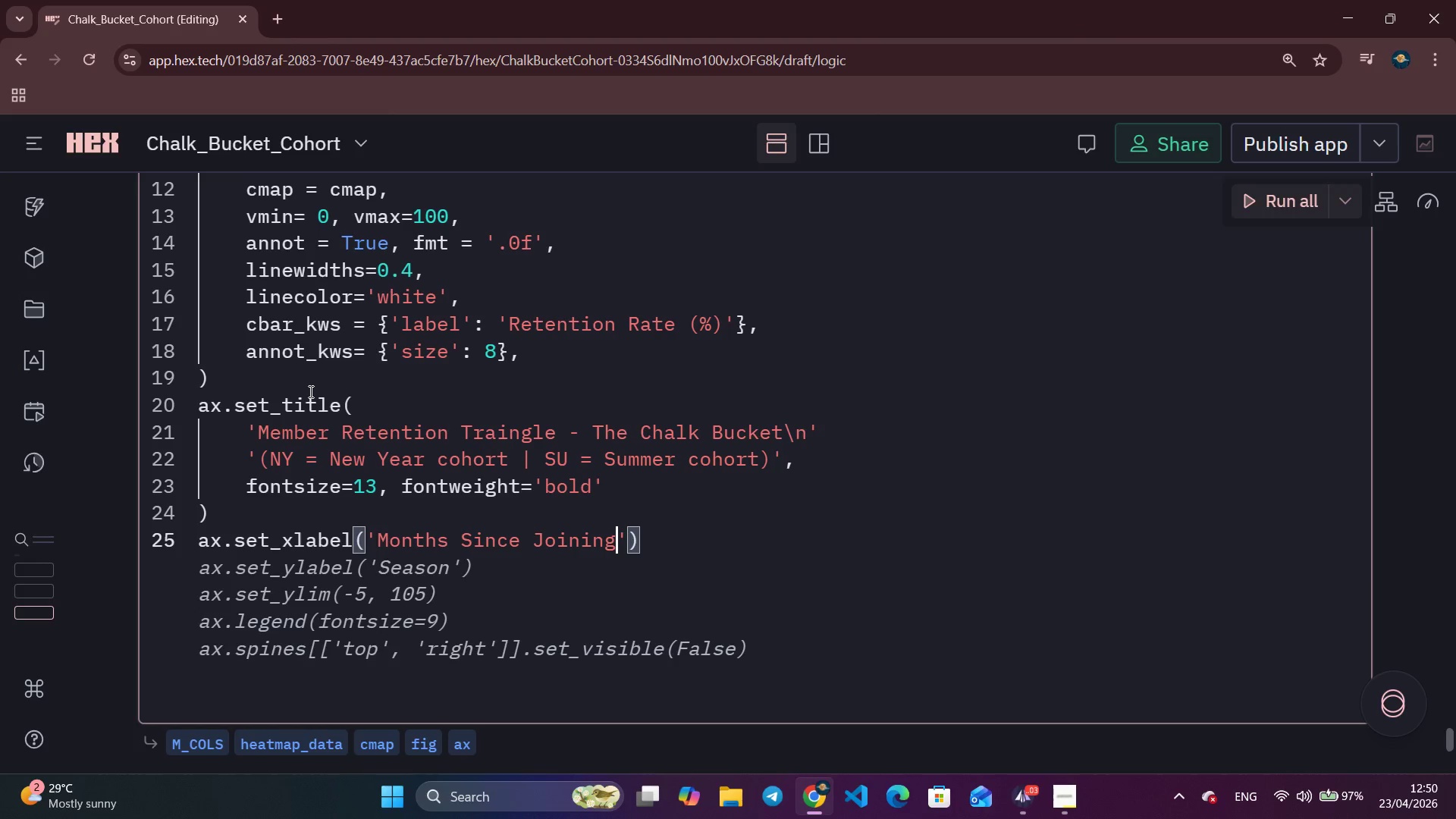 
key(ArrowRight)
 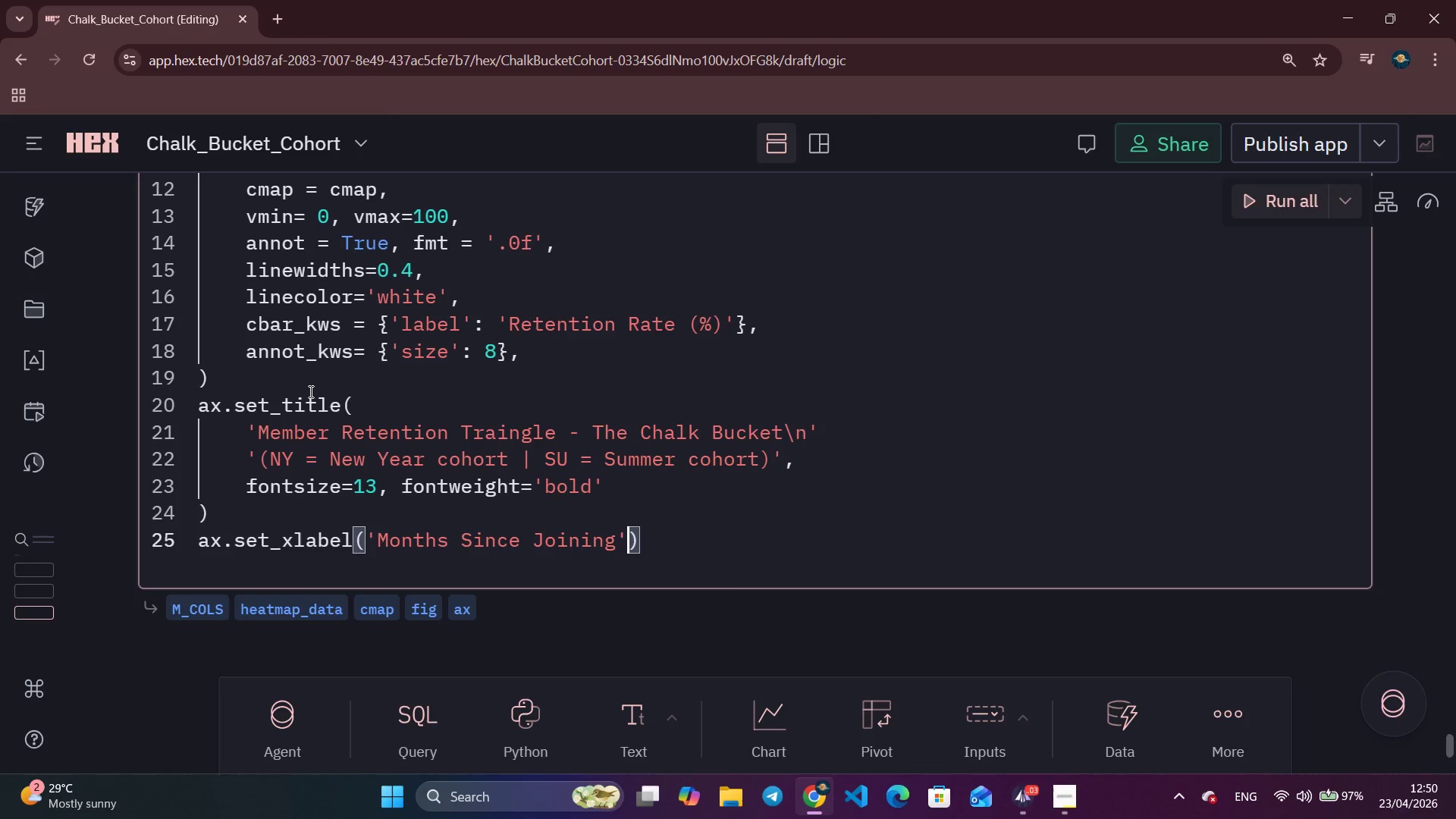 
type(, fontsize=10)
 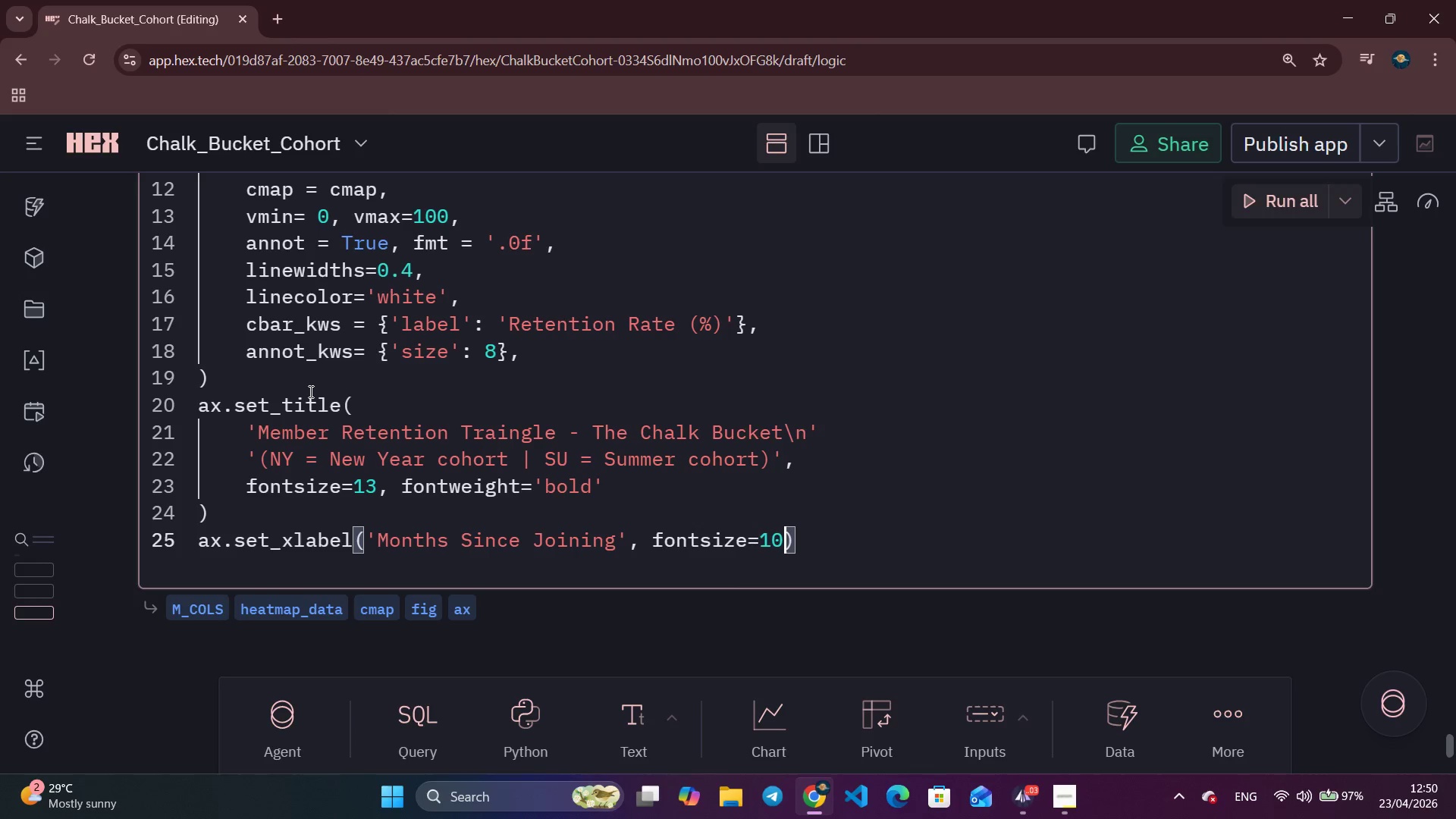 
key(ArrowRight)
 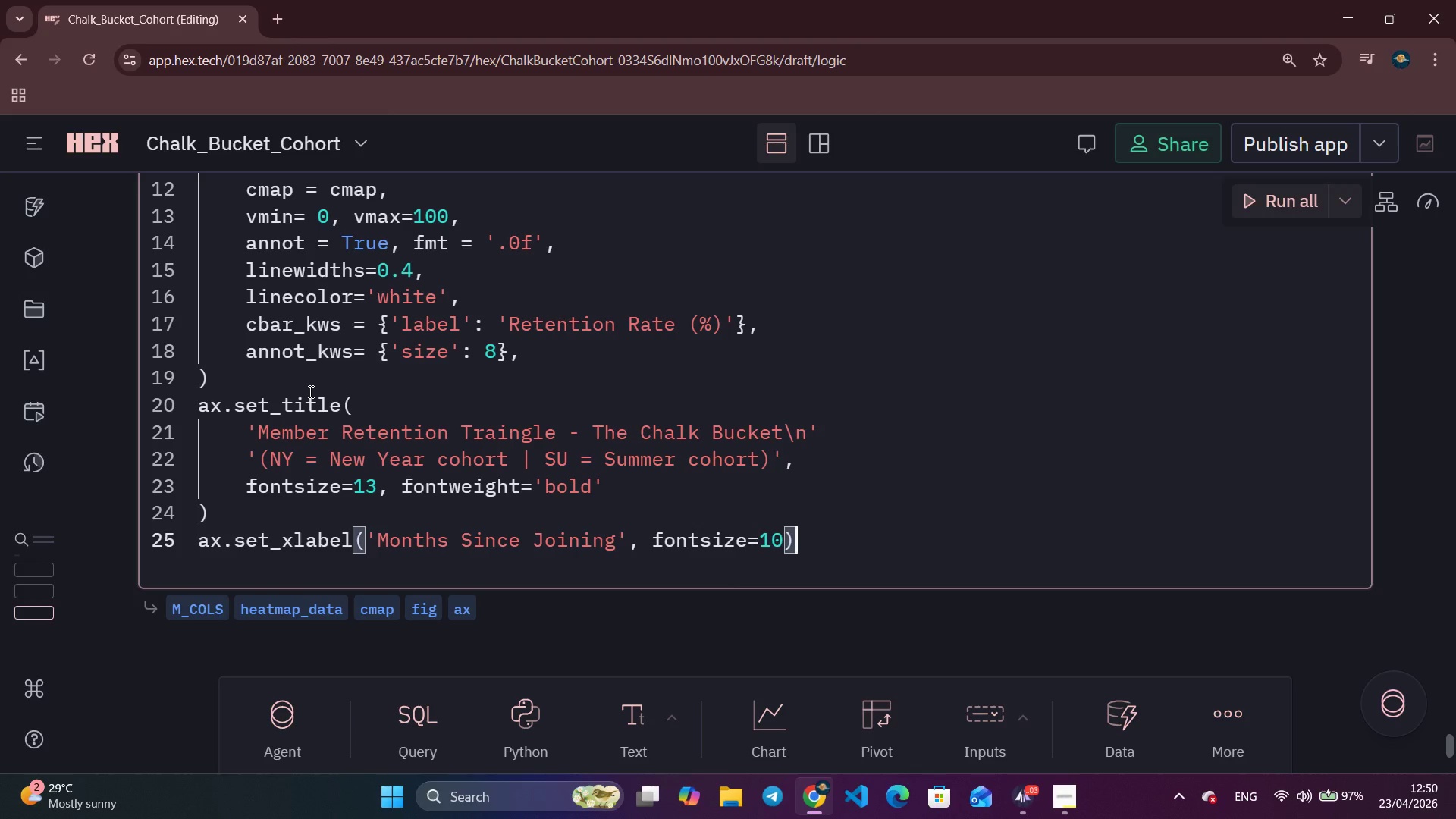 
key(Enter)
 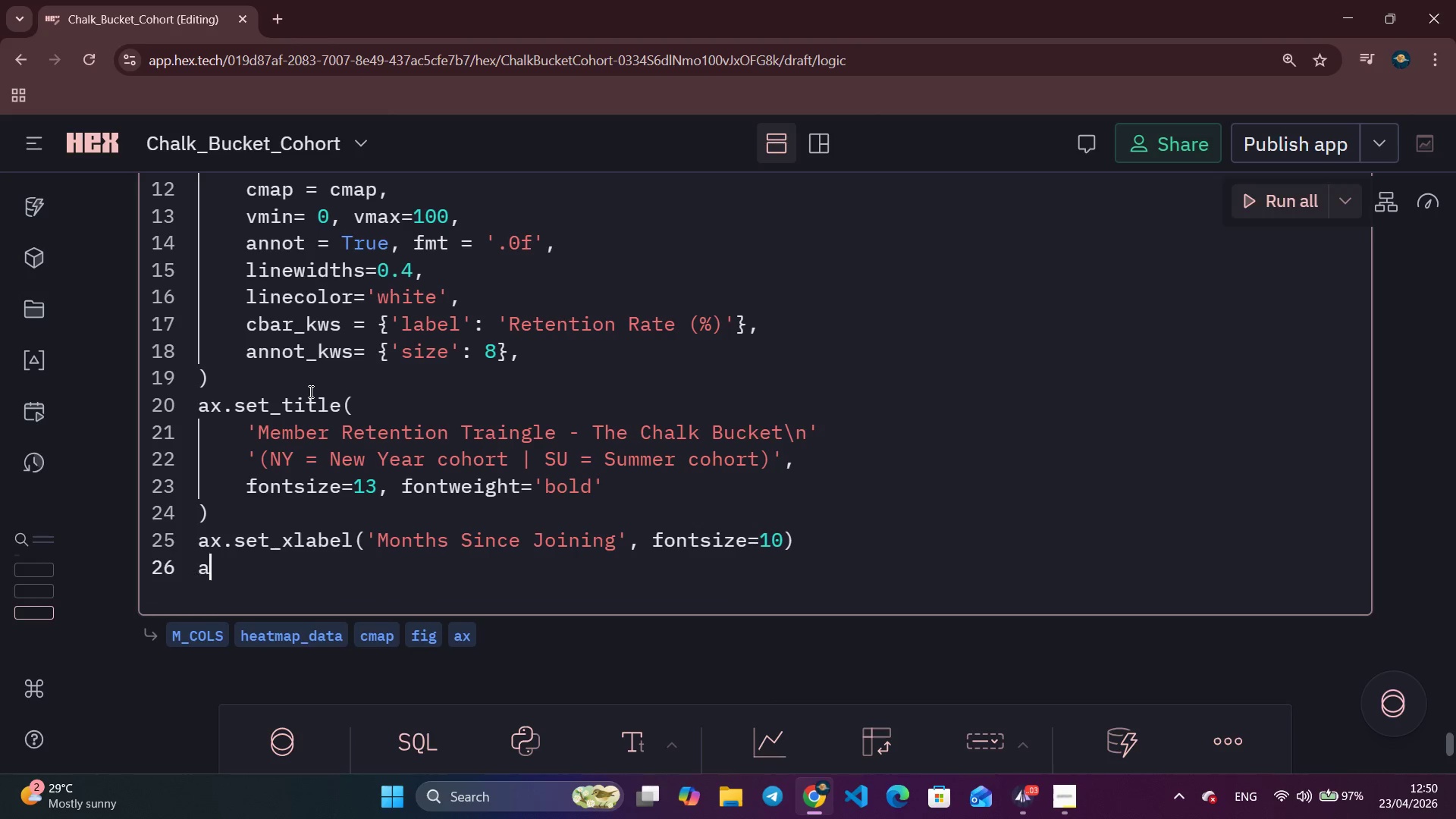 
type(ax.set)
 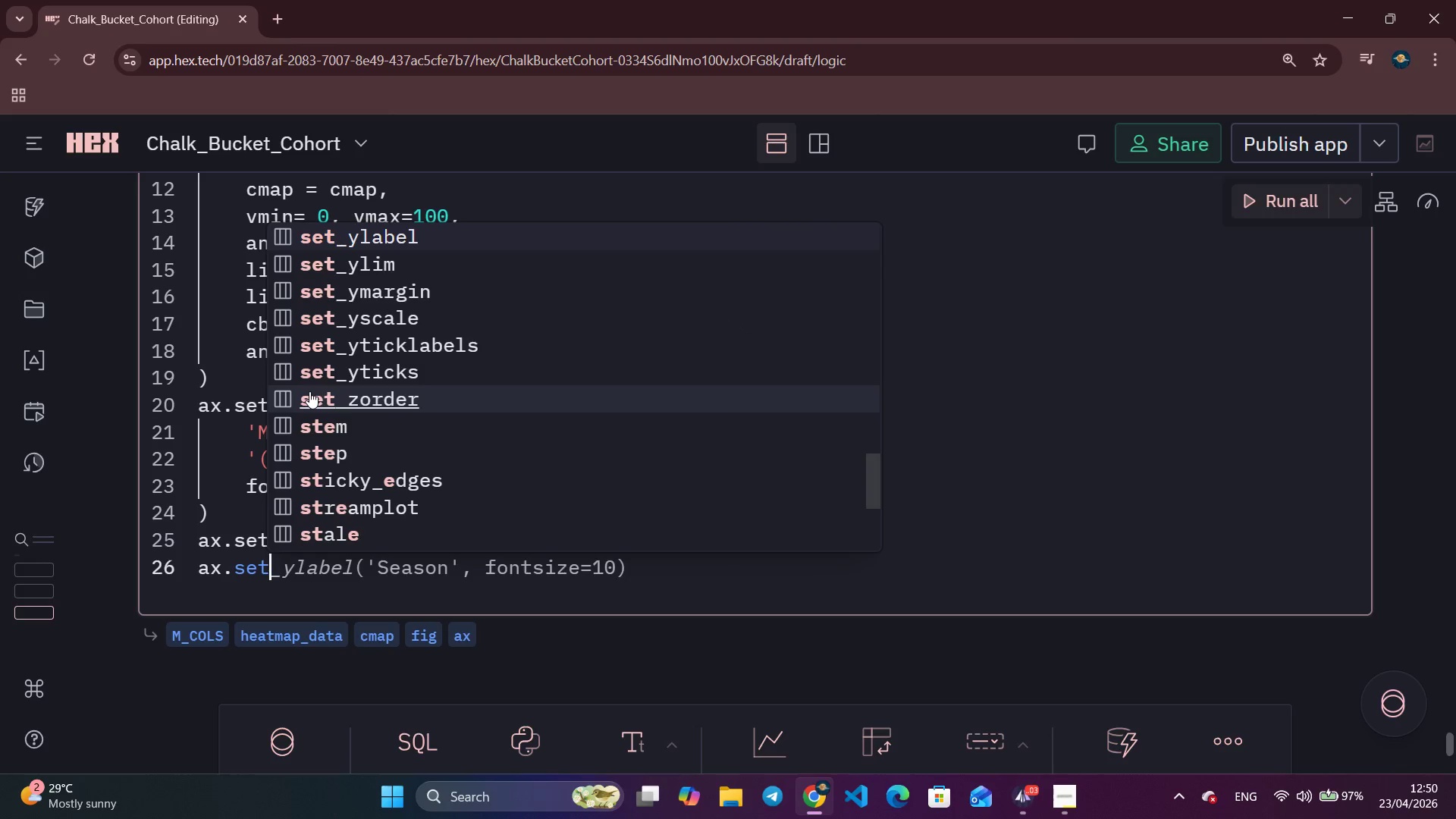 
key(Control+ArrowRight)
 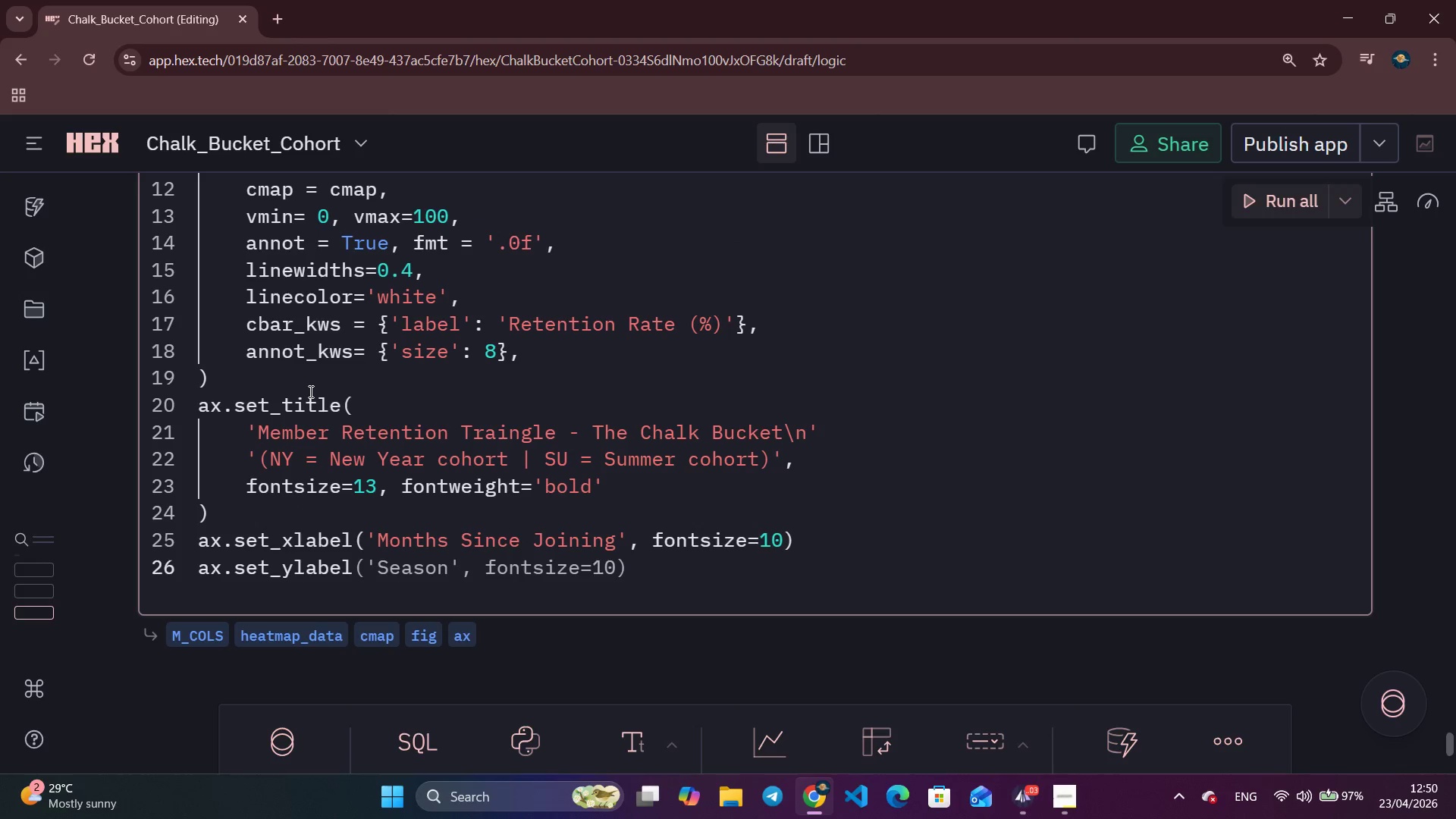 
key(Control+ArrowRight)
 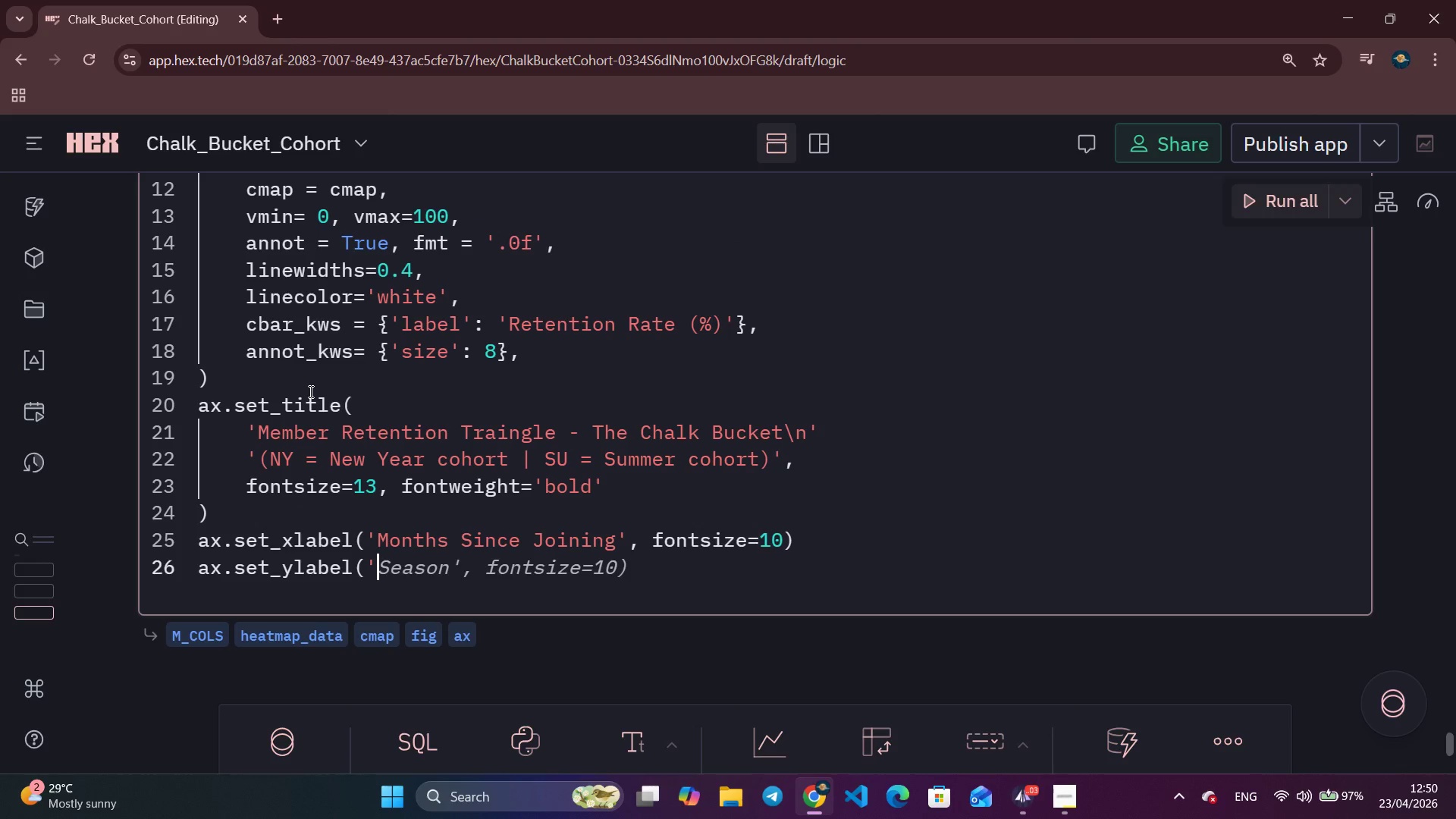 
type(Join x)
key(Backspace)
type(Cohort', )
key(Tab)
 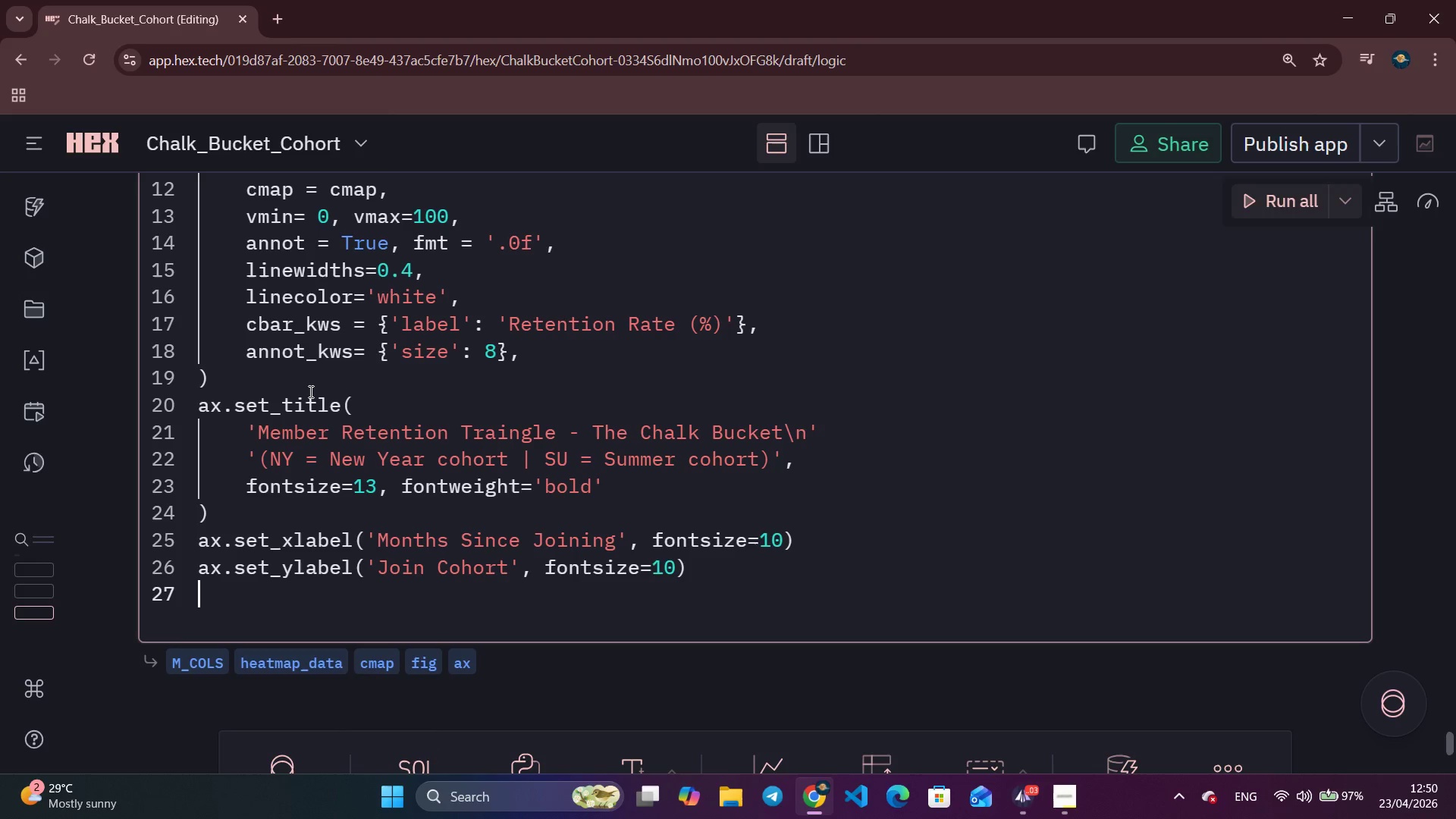 
 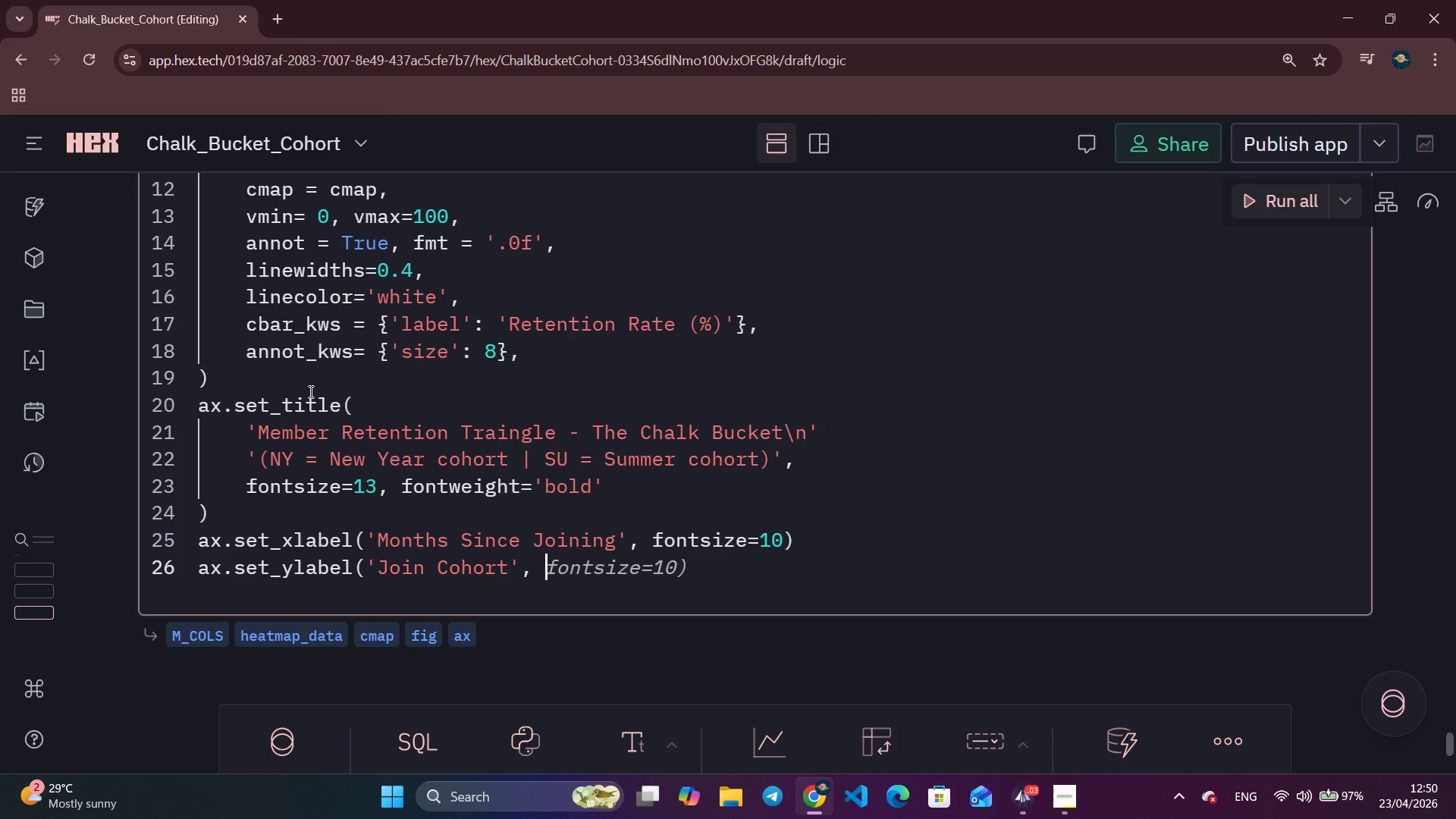 
key(Enter)
 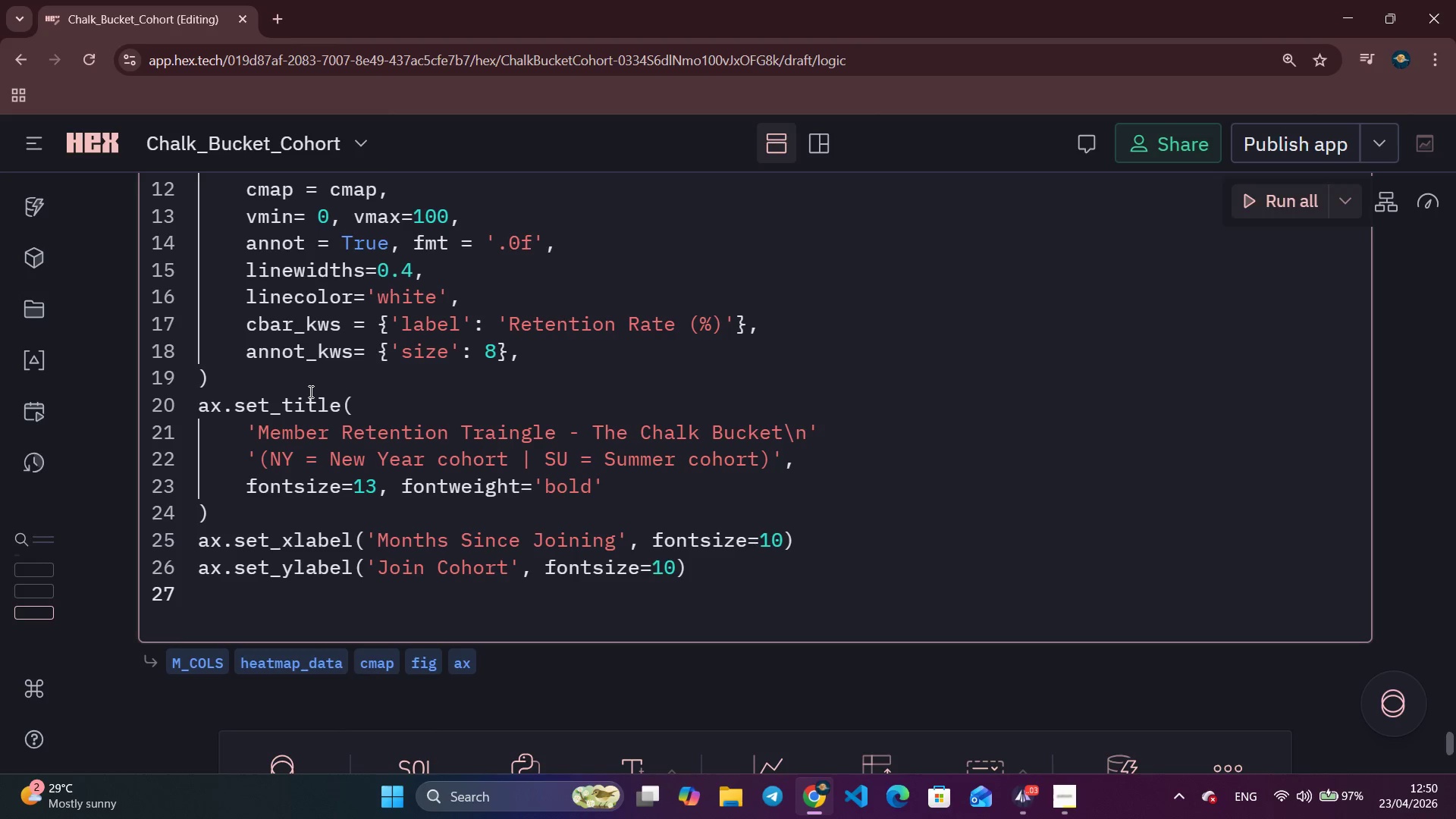 
type(ax.tickpa)
 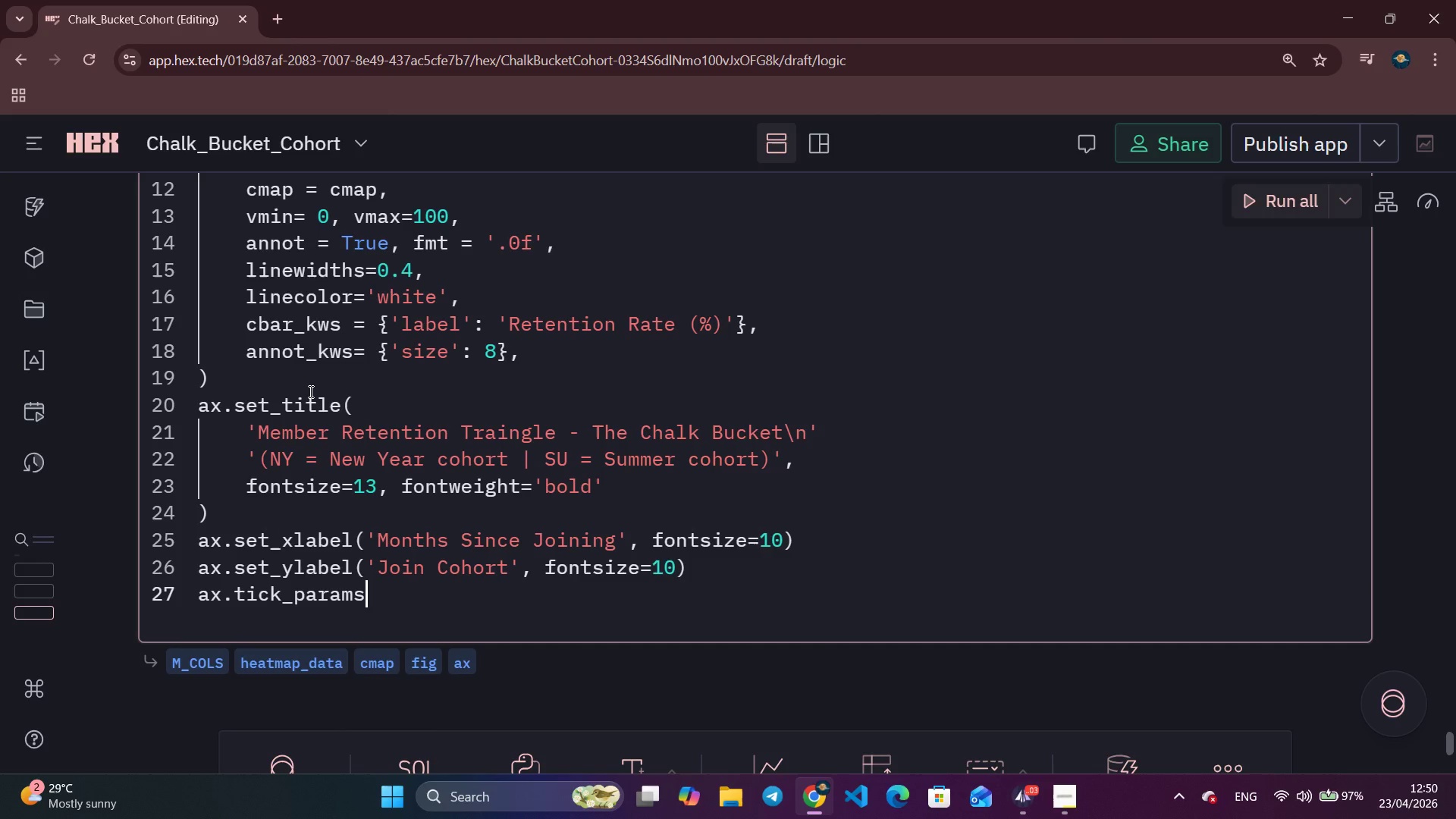 
key(Enter)
 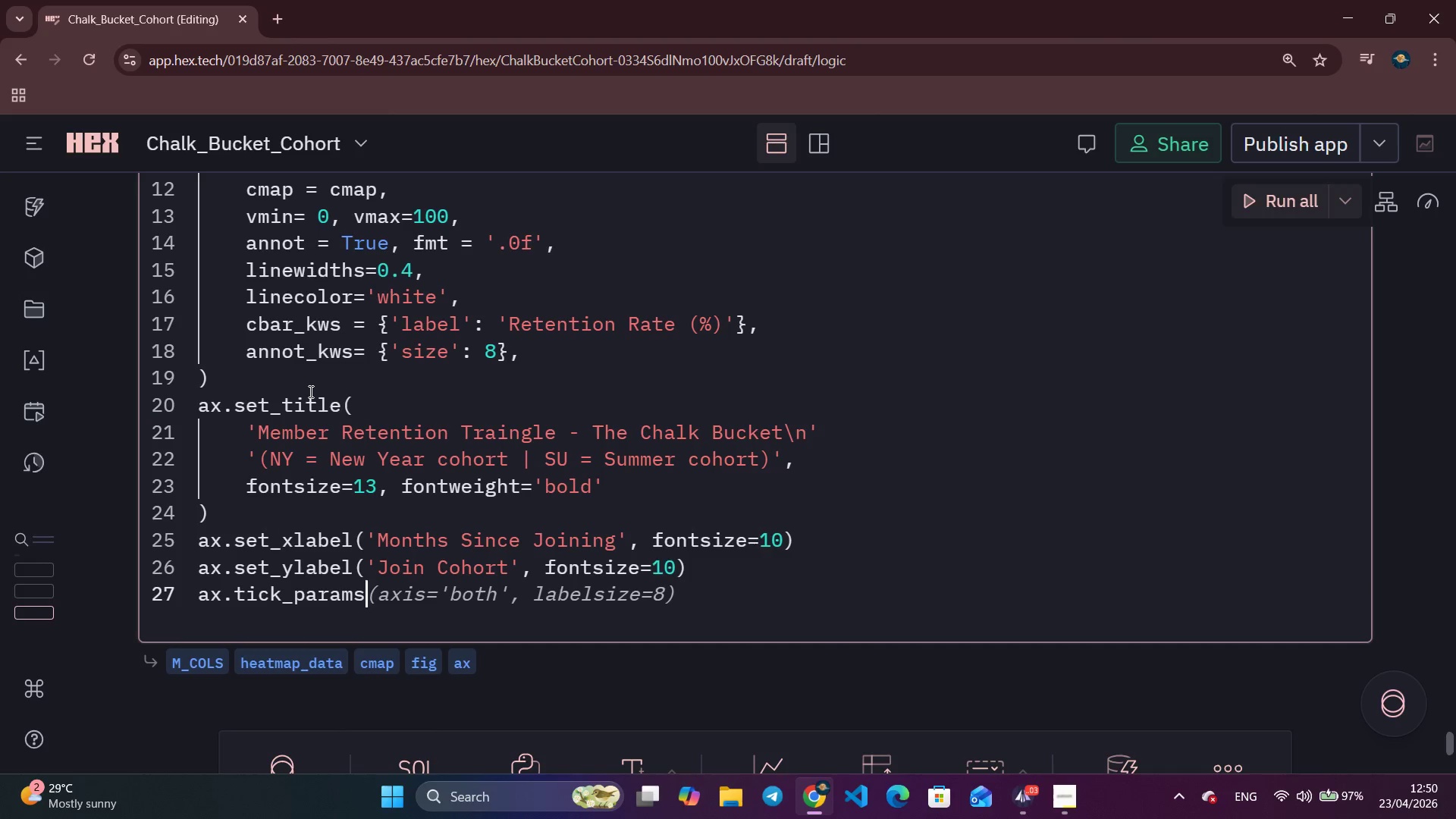 
type((axis='x)
 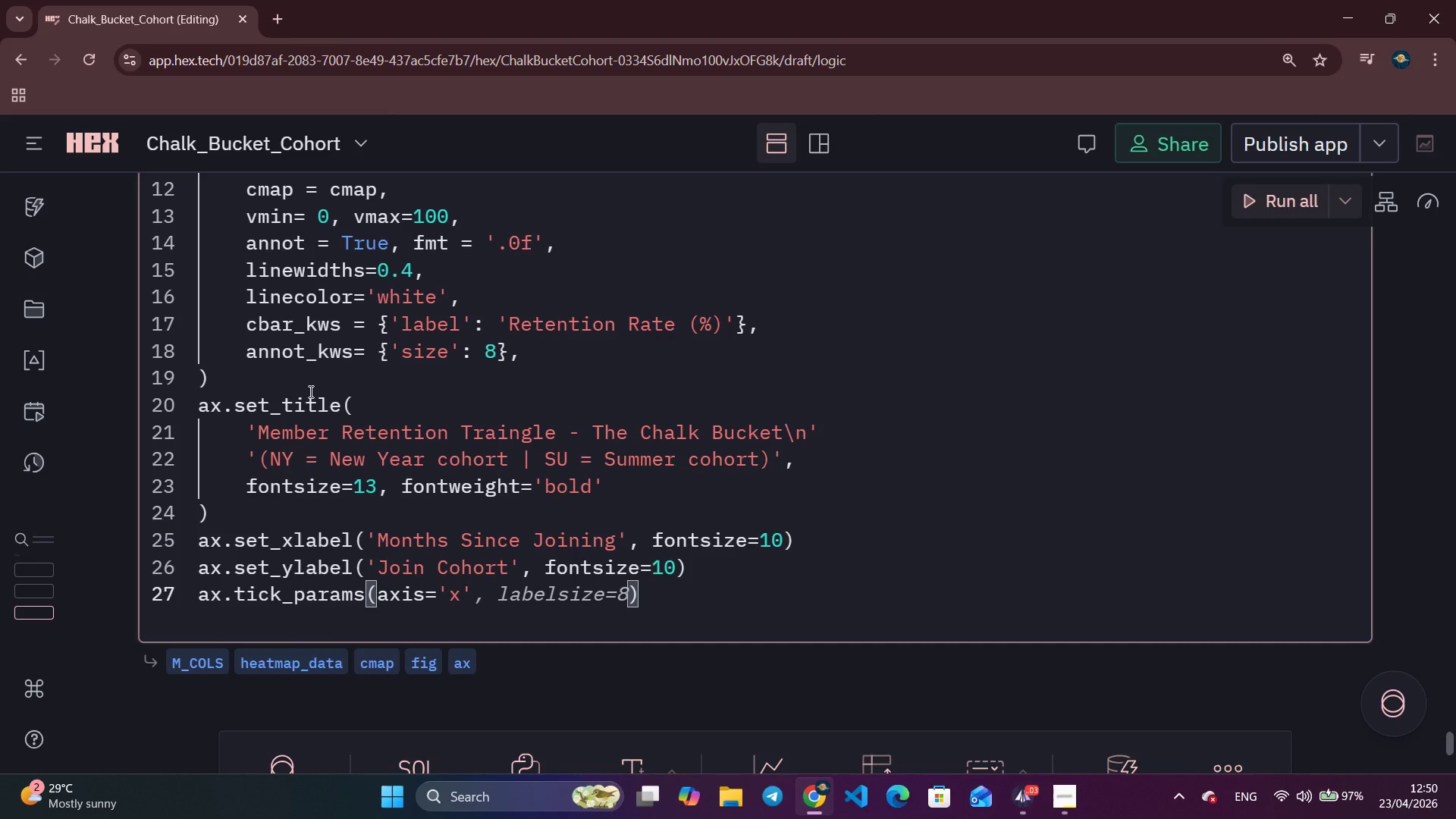 
key(ArrowRight)
 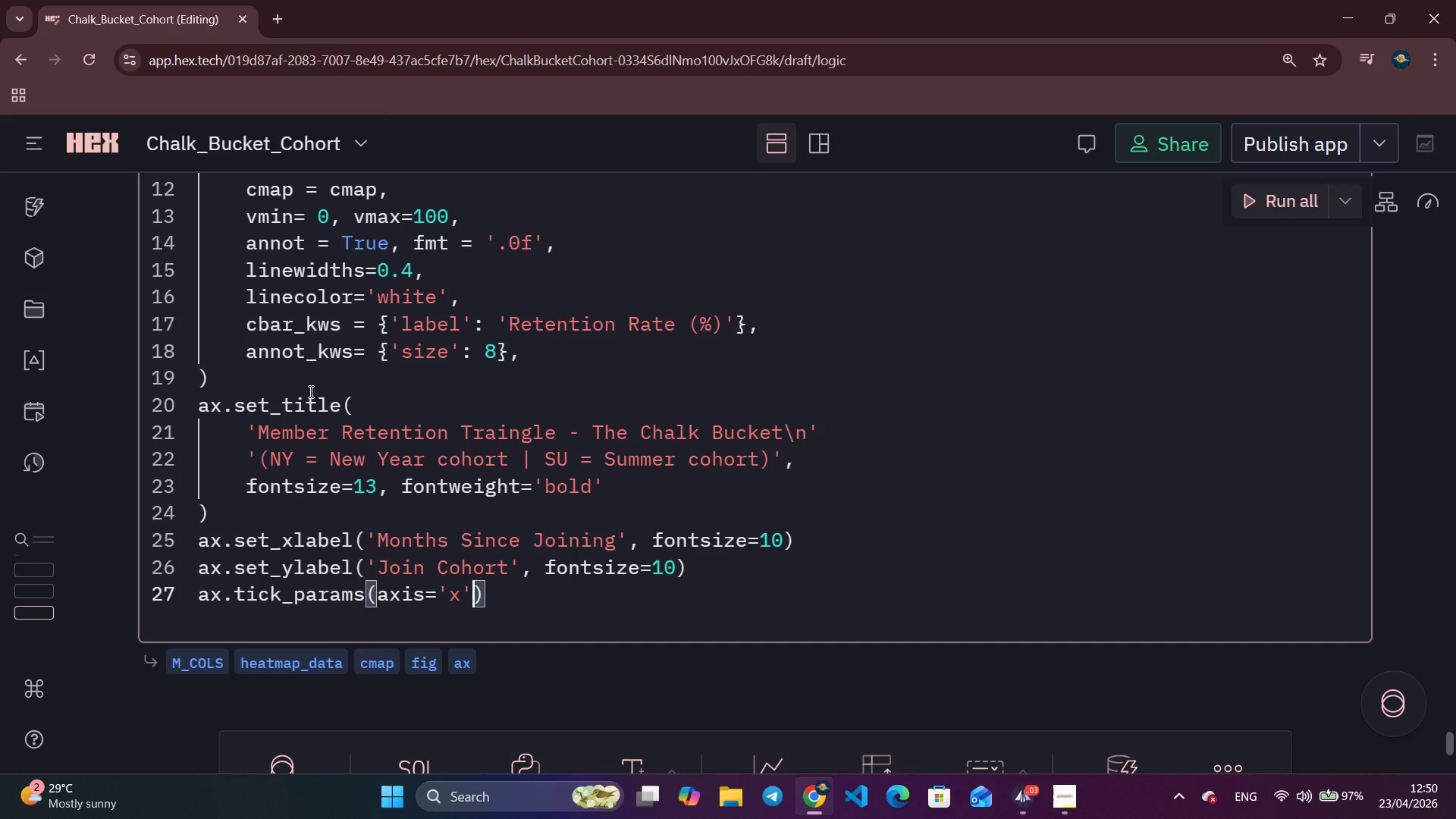 
type(, rotaion )
key(Backspace)
key(Backspace)
key(Backspace)
key(Backspace)
type(tion )
key(Backspace)
type(= 0)
 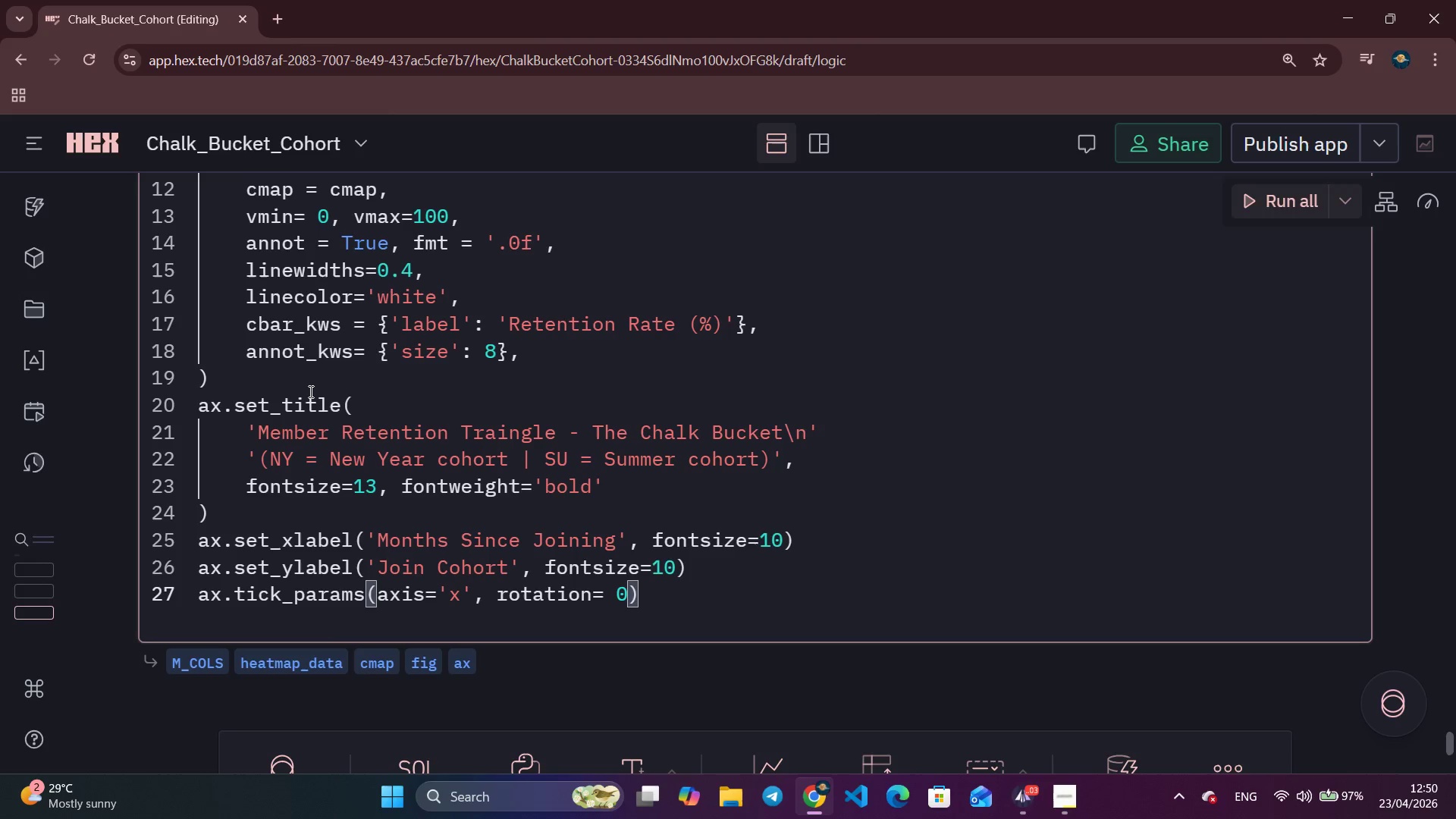 
key(ArrowRight)
 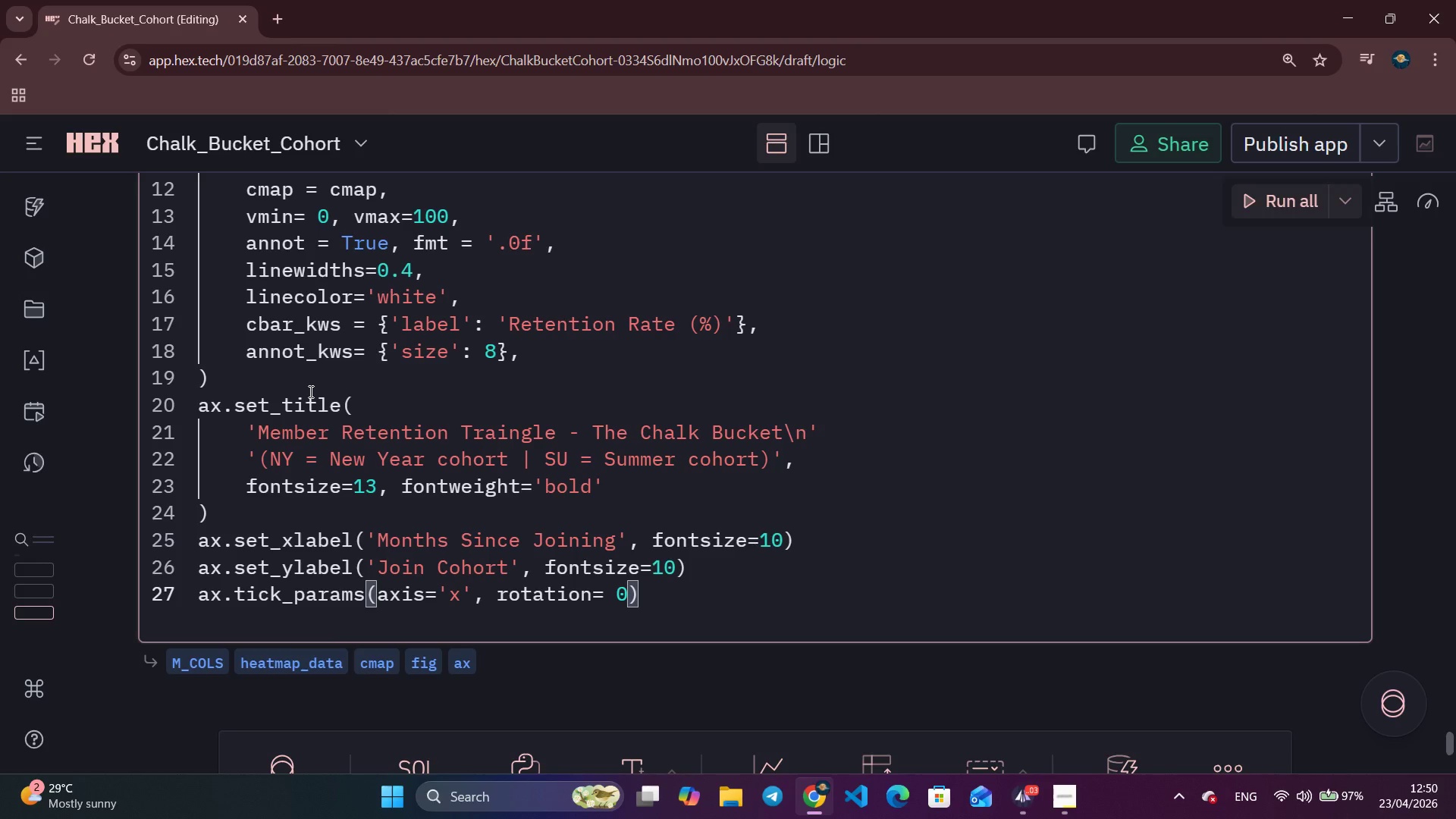 
key(Enter)
 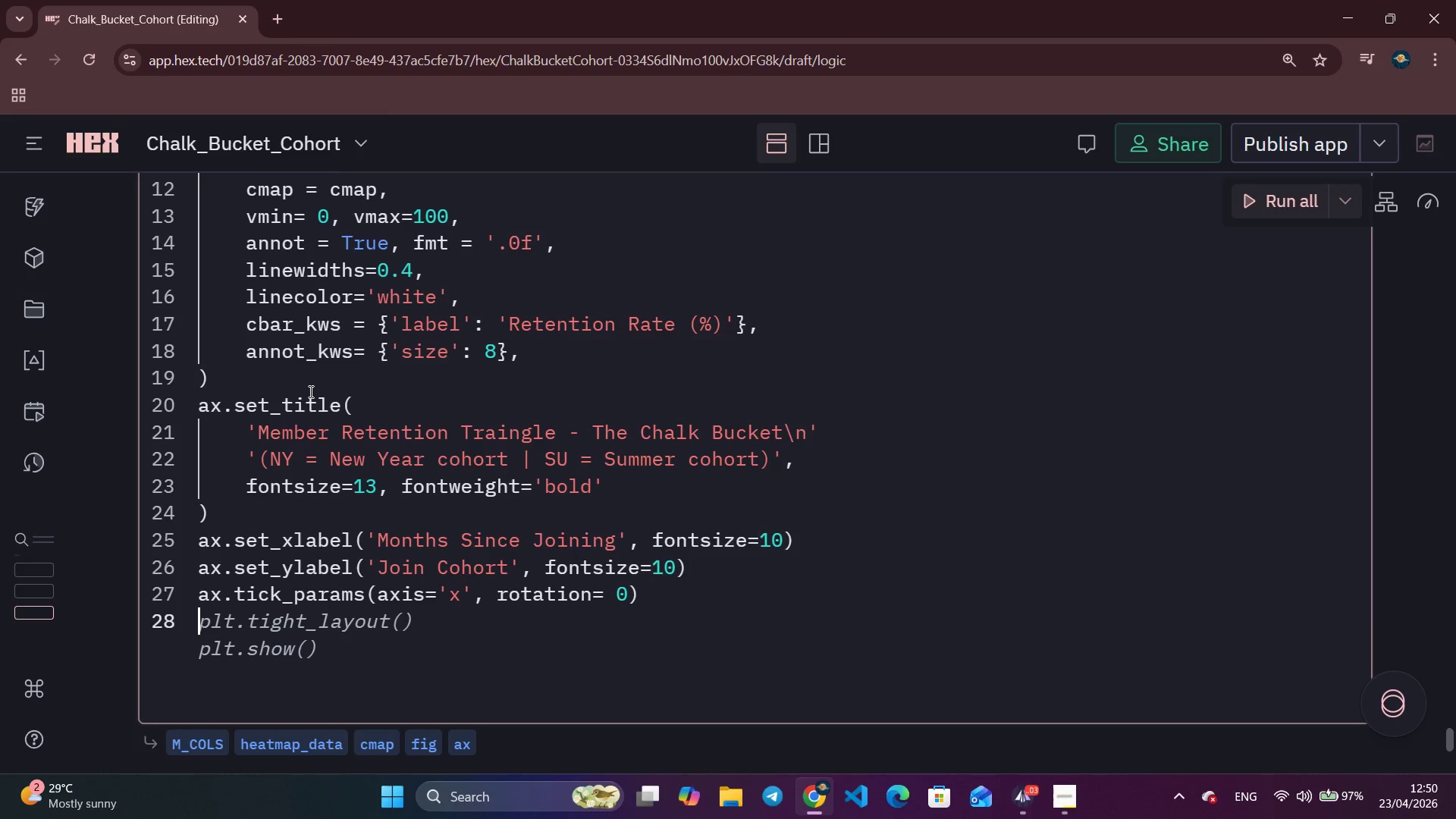 
type(ax.tic)
 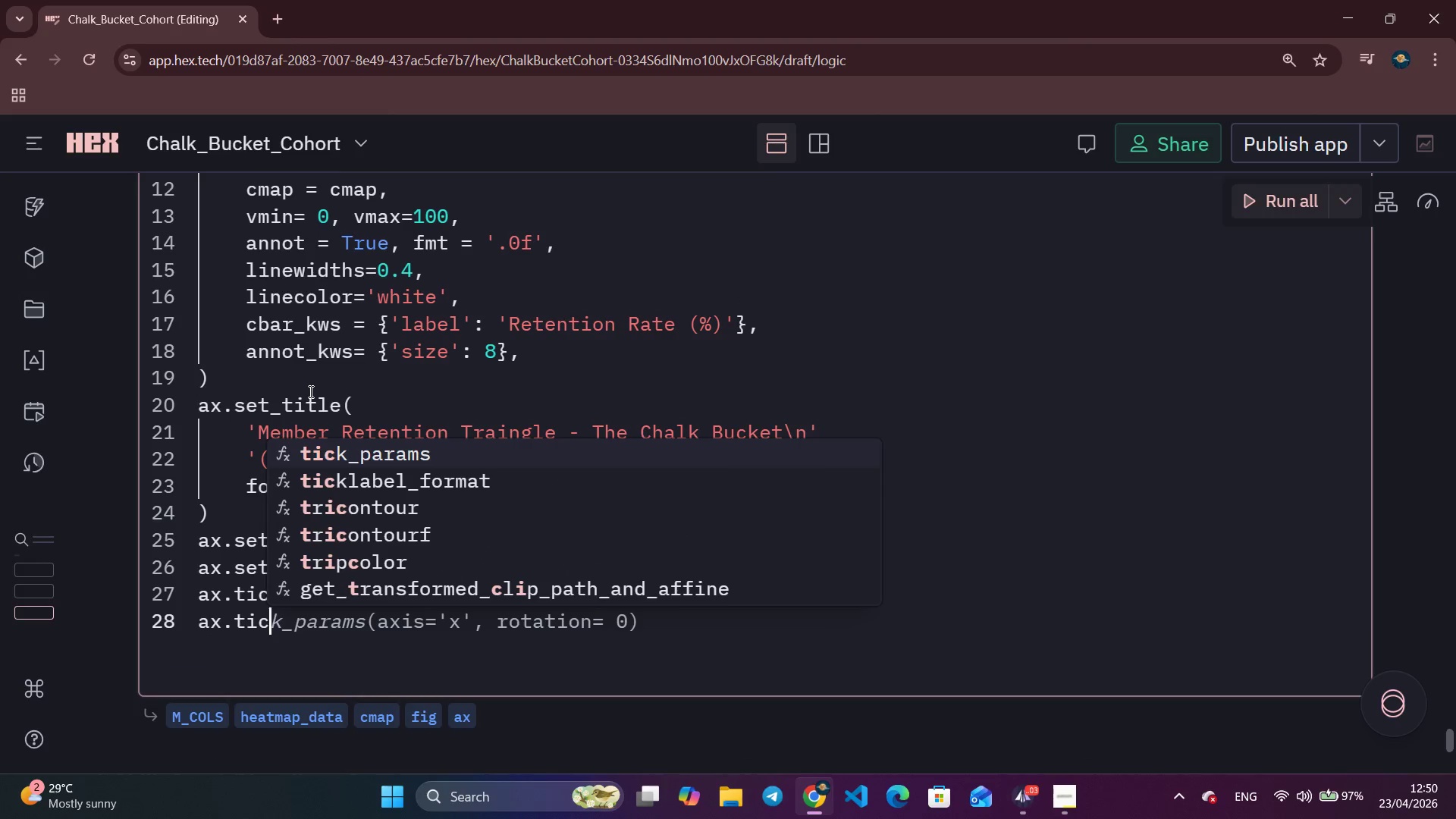 
key(Enter)
 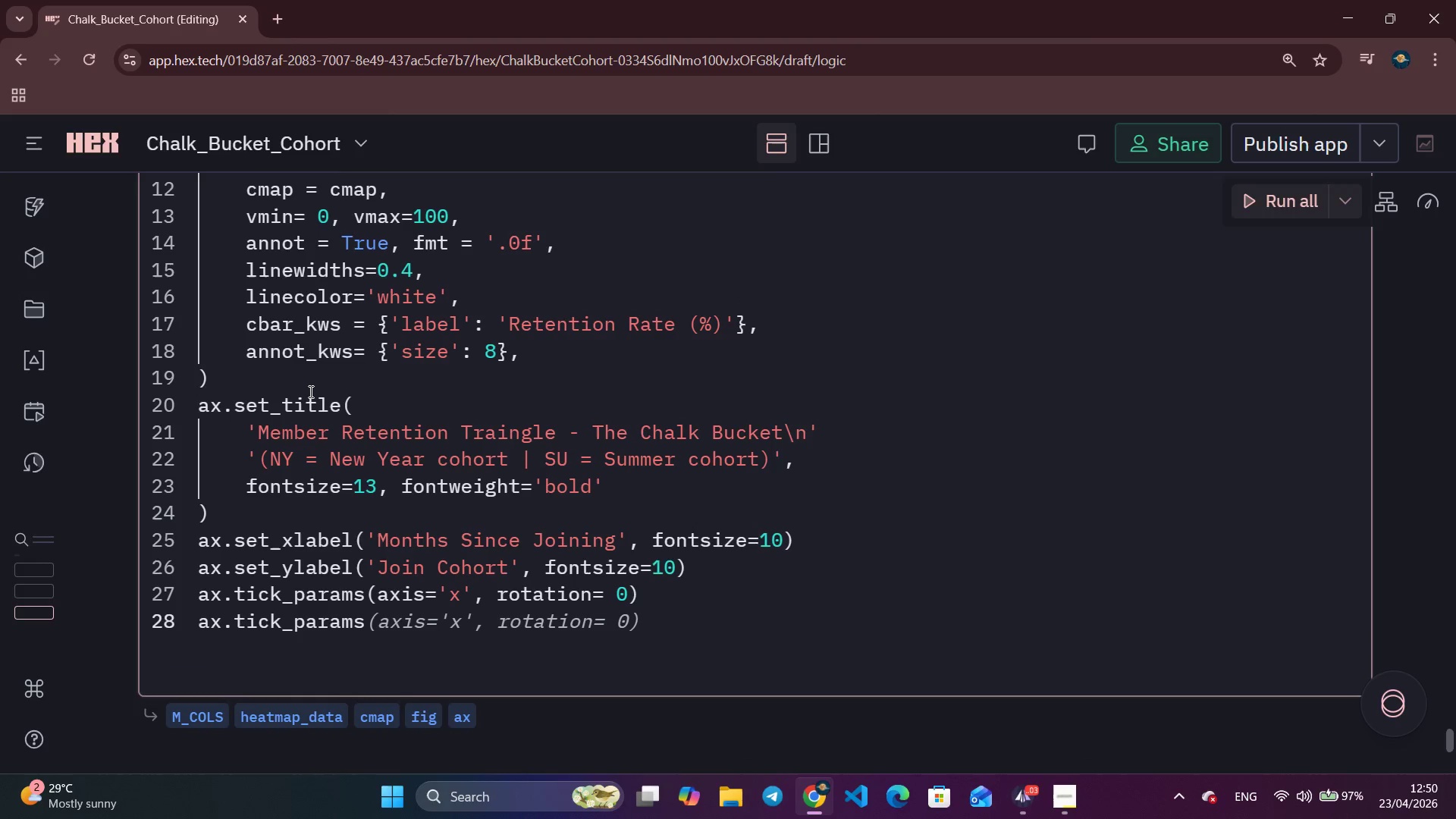 
key(Tab)
 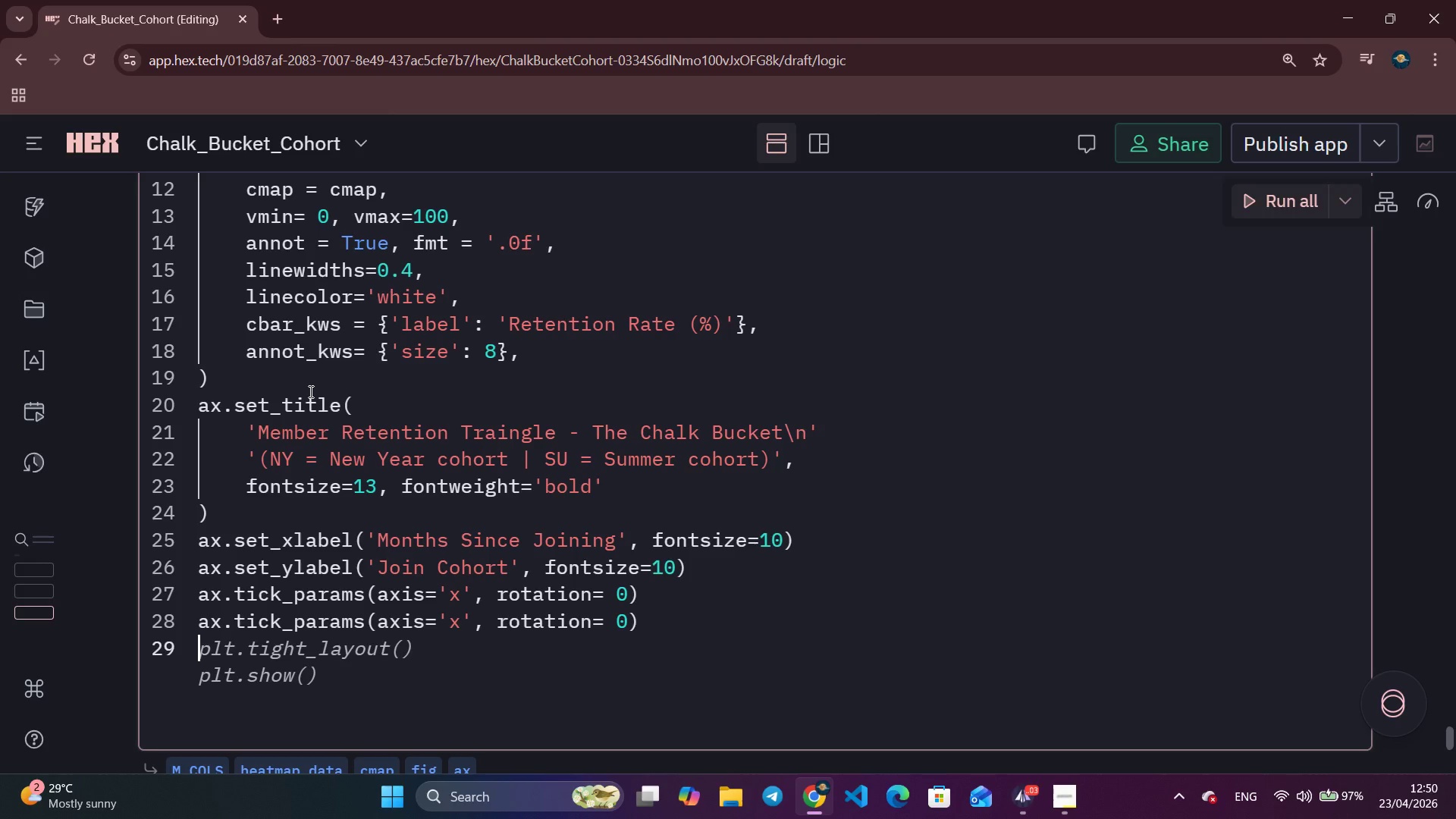 
key(ArrowLeft)
 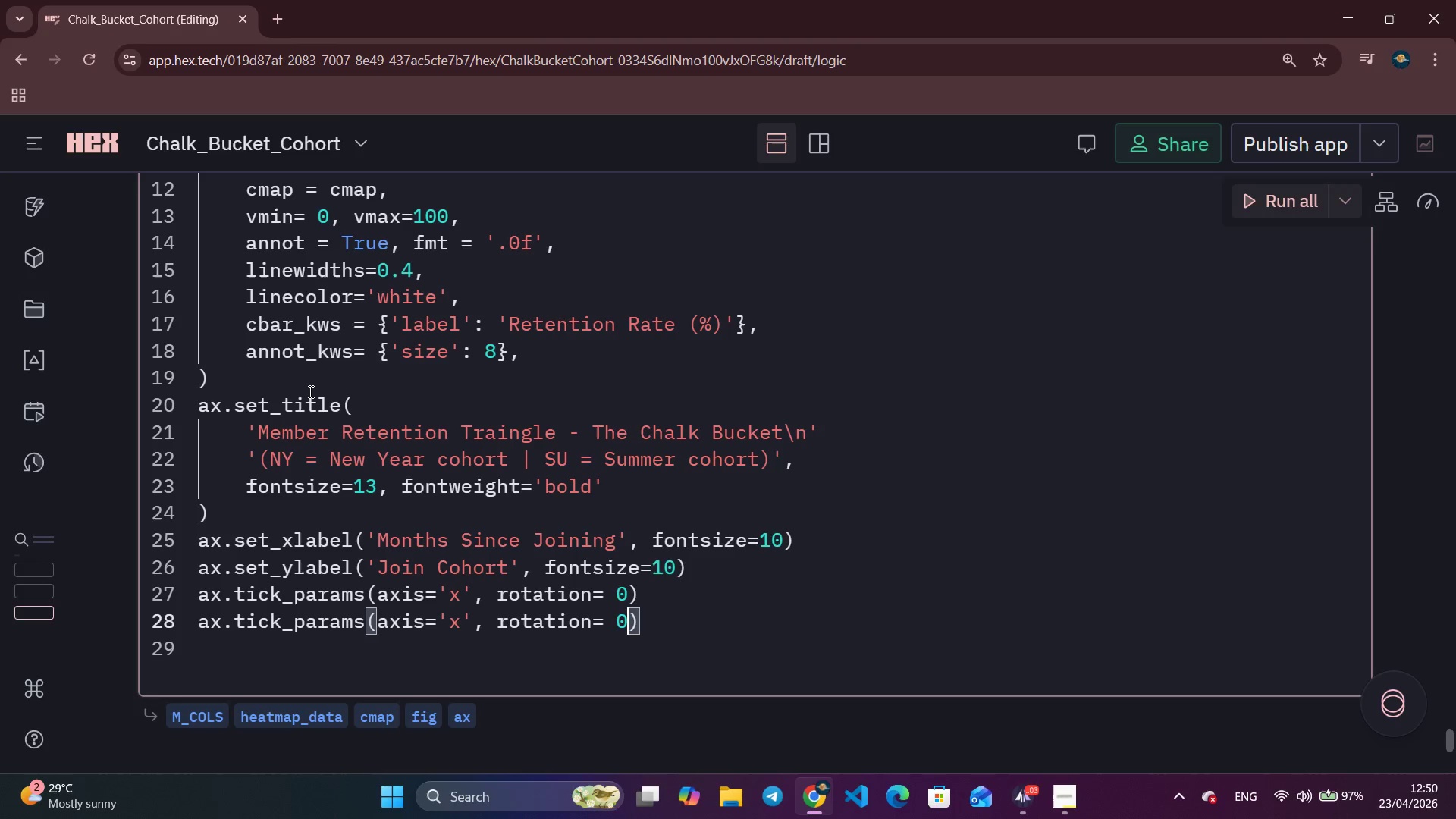 
hold_key(key=ArrowLeft, duration=0.84)
 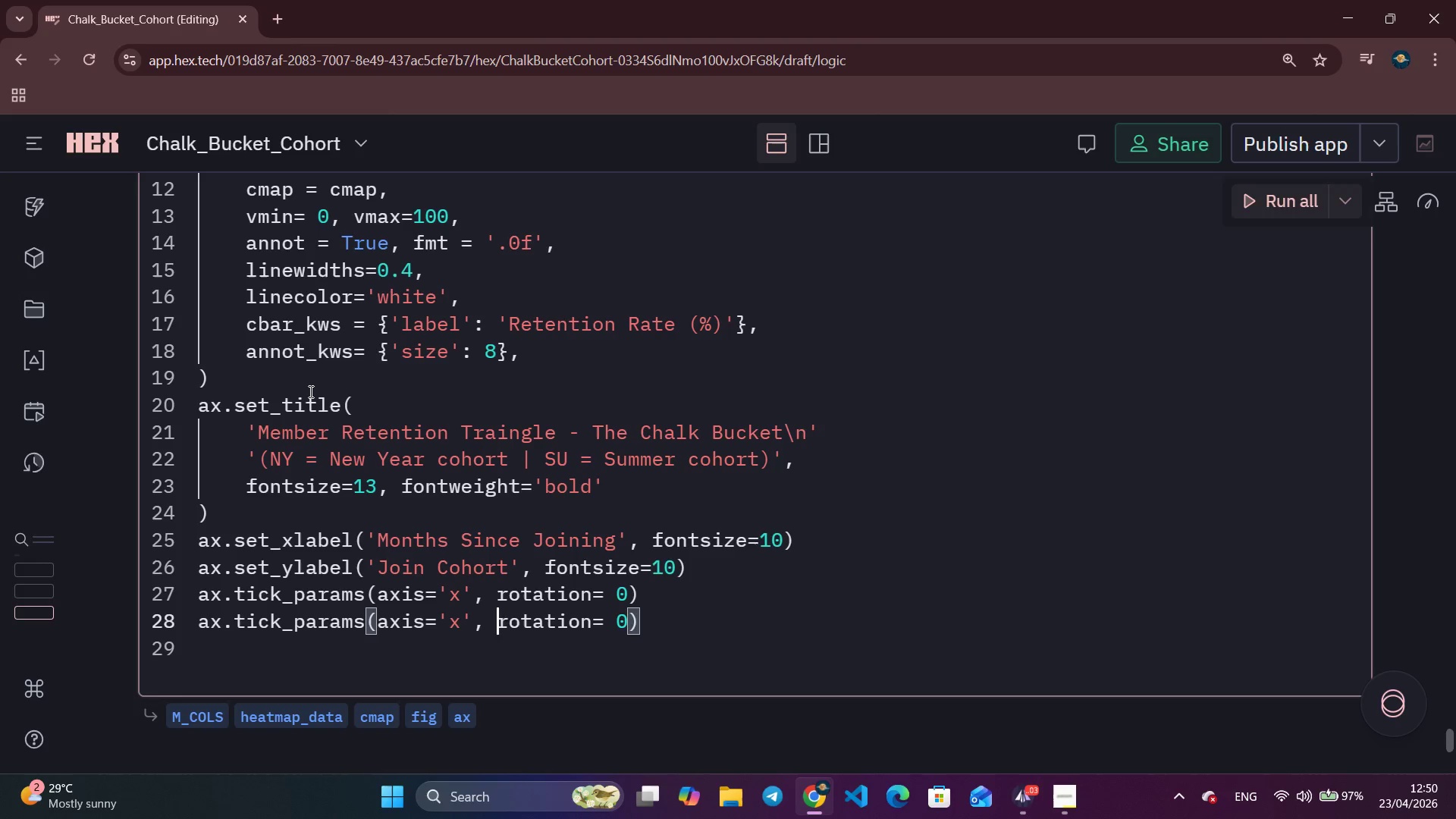 
key(ArrowLeft)
 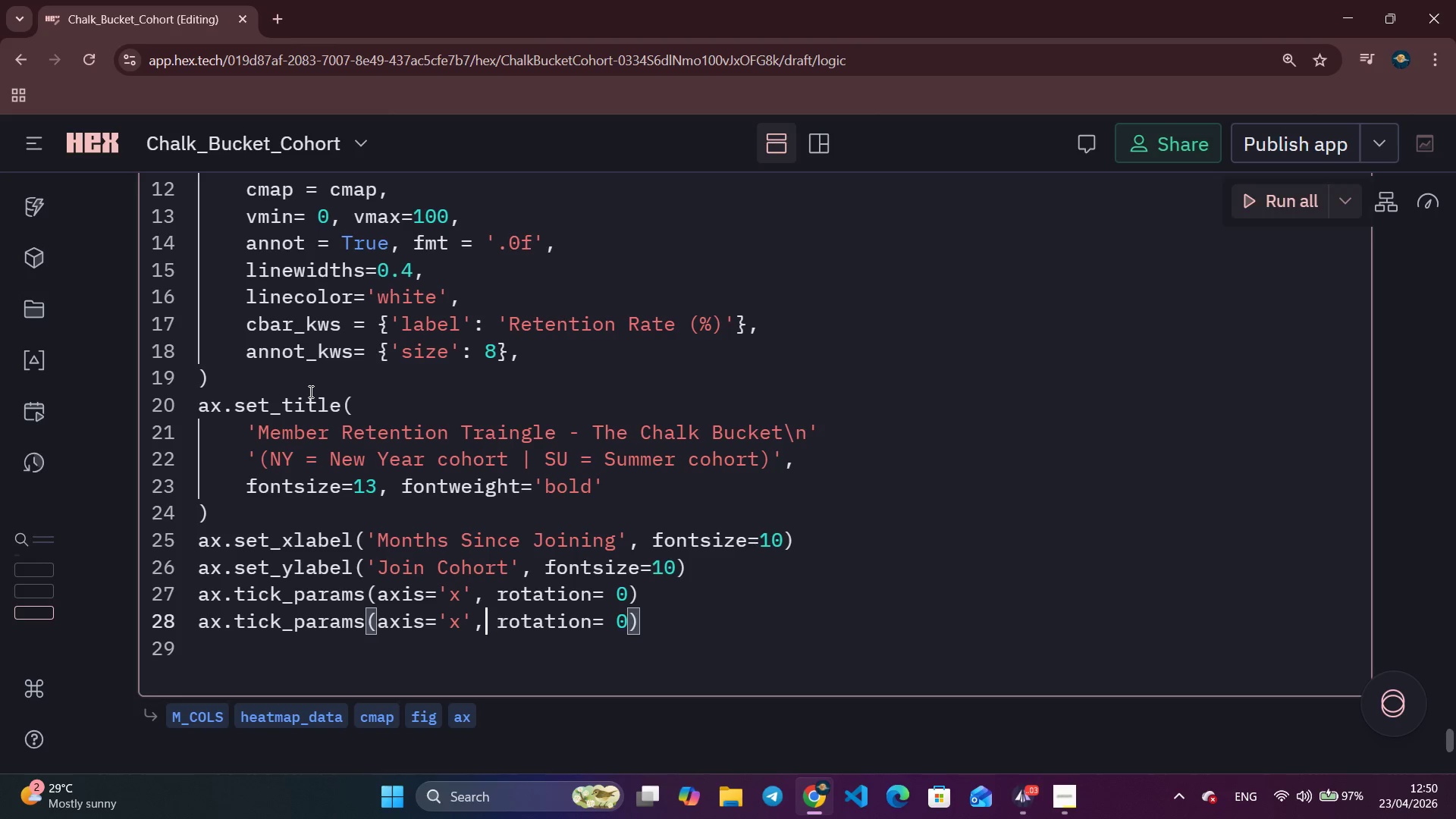 
key(ArrowLeft)
 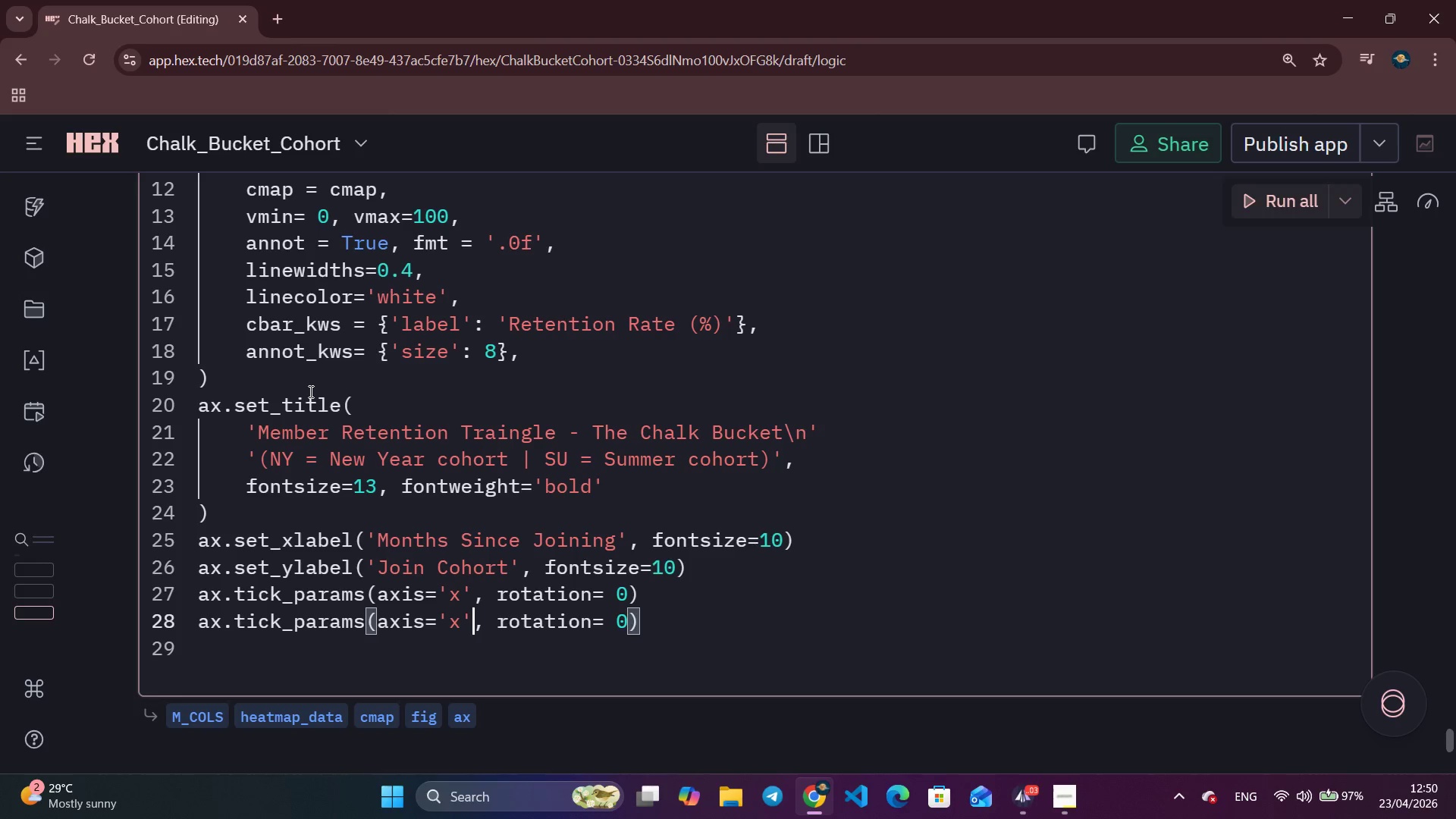 
key(ArrowLeft)
 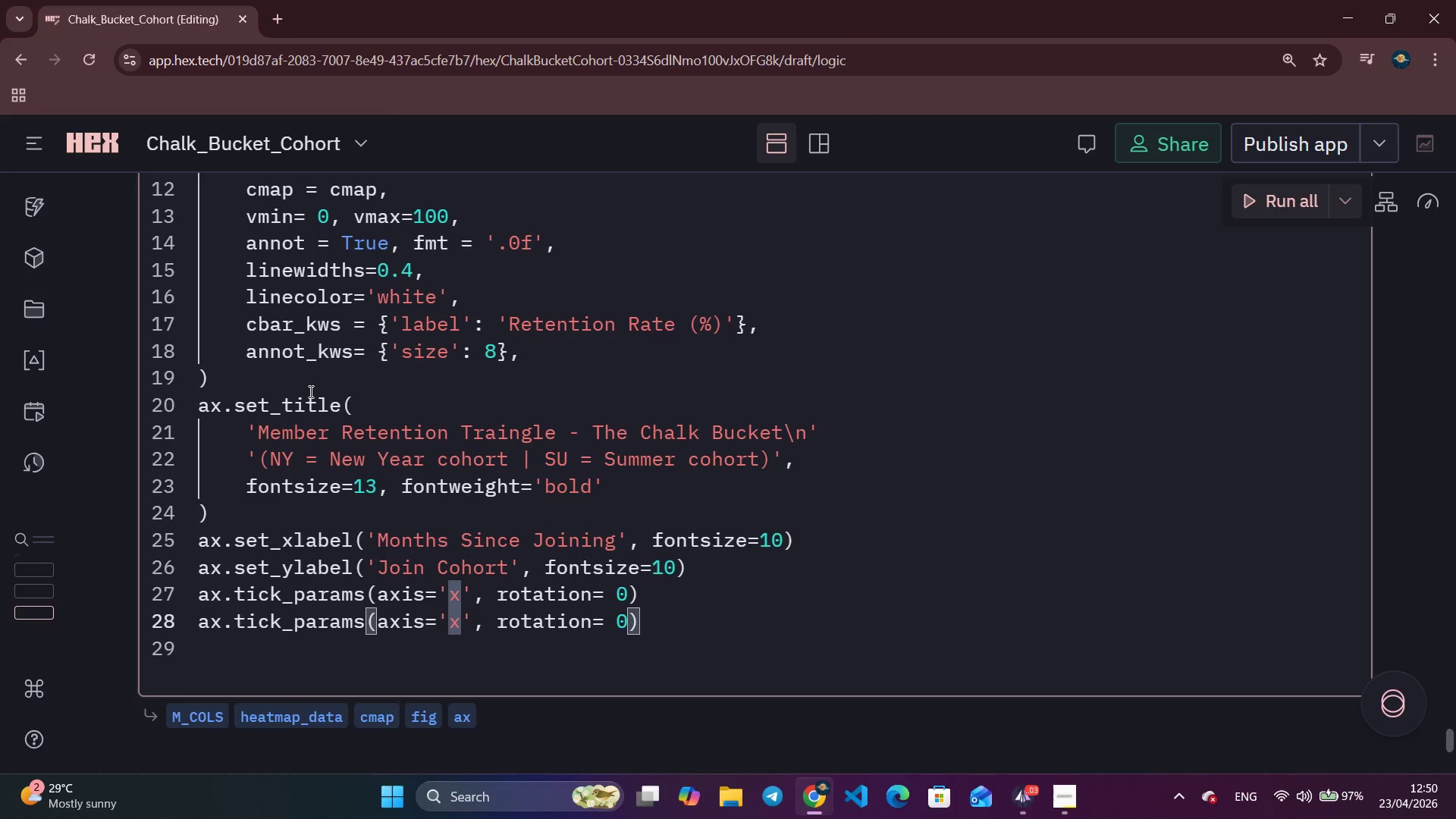 
key(Backspace)
 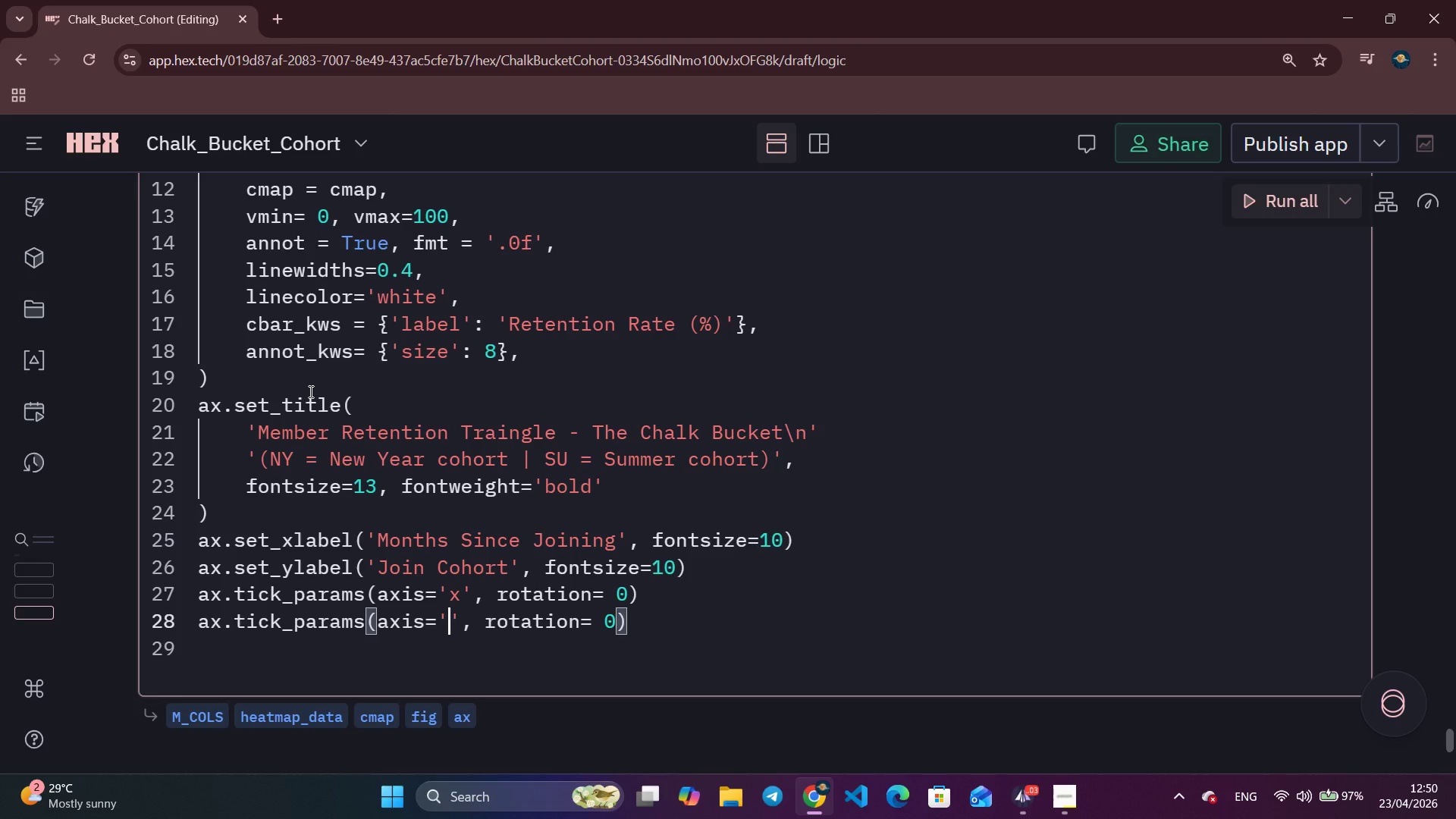 
key(Y)
 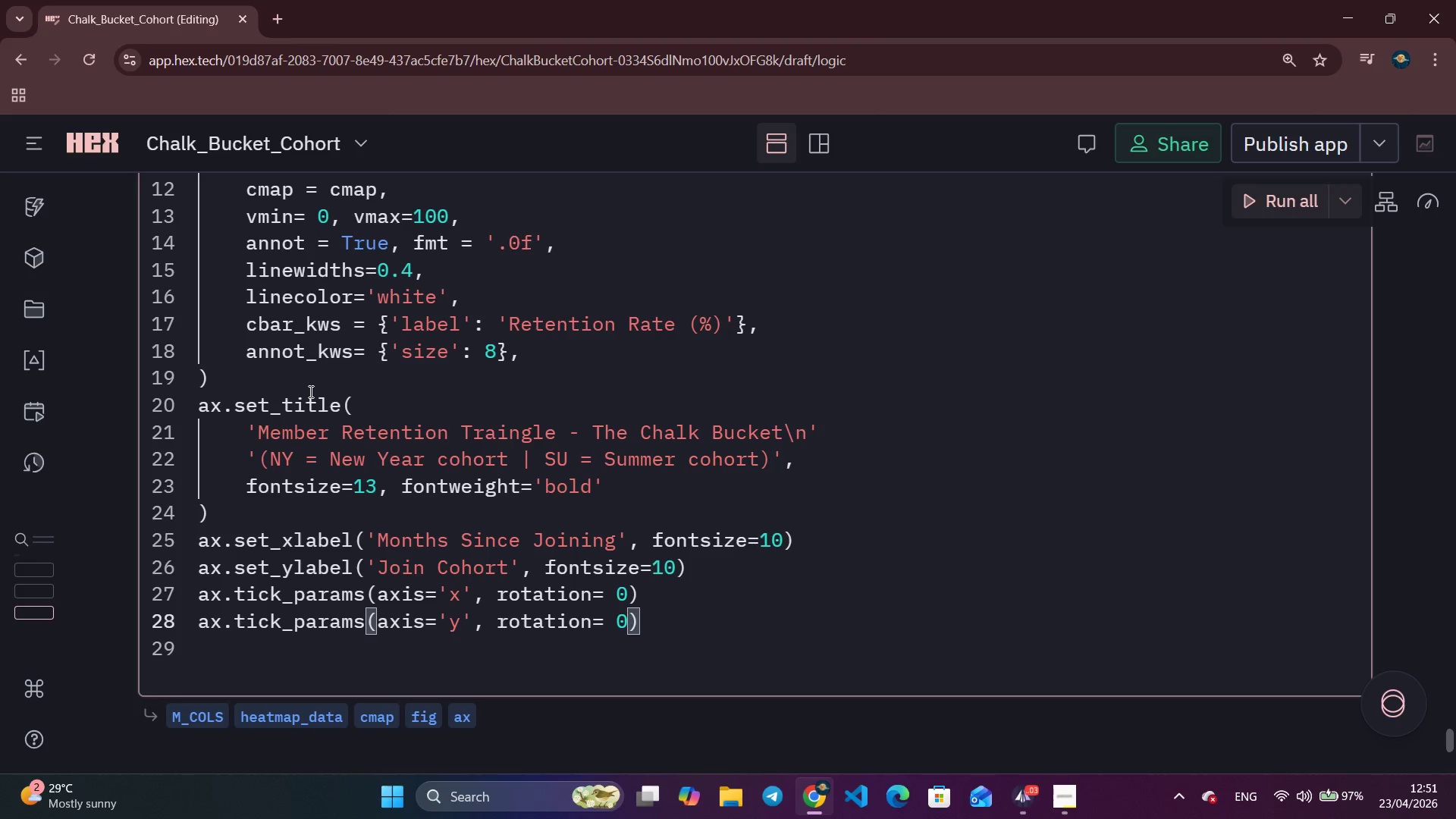 
key(ArrowRight)
 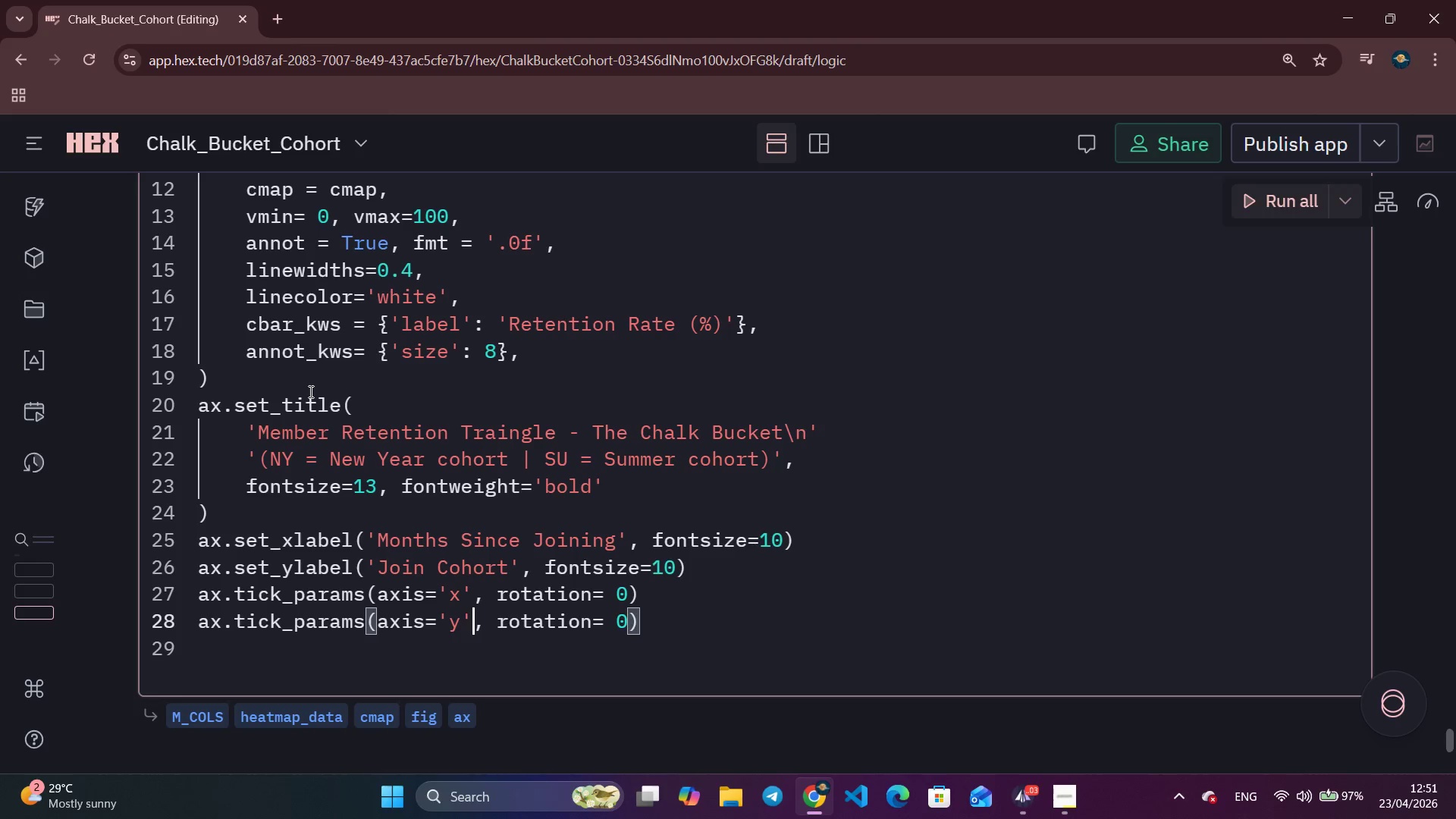 
key(ArrowRight)
 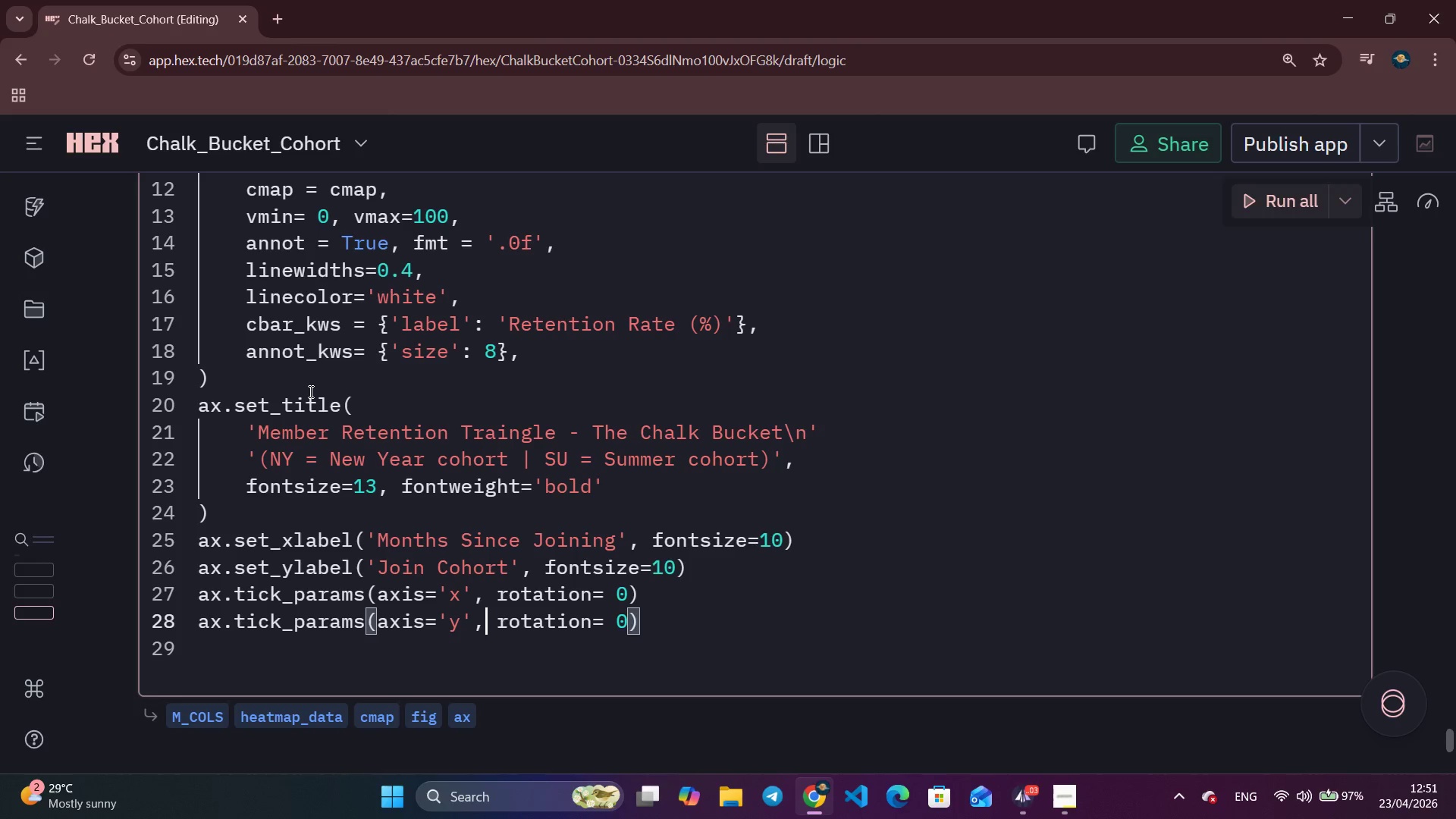 
key(ArrowRight)
 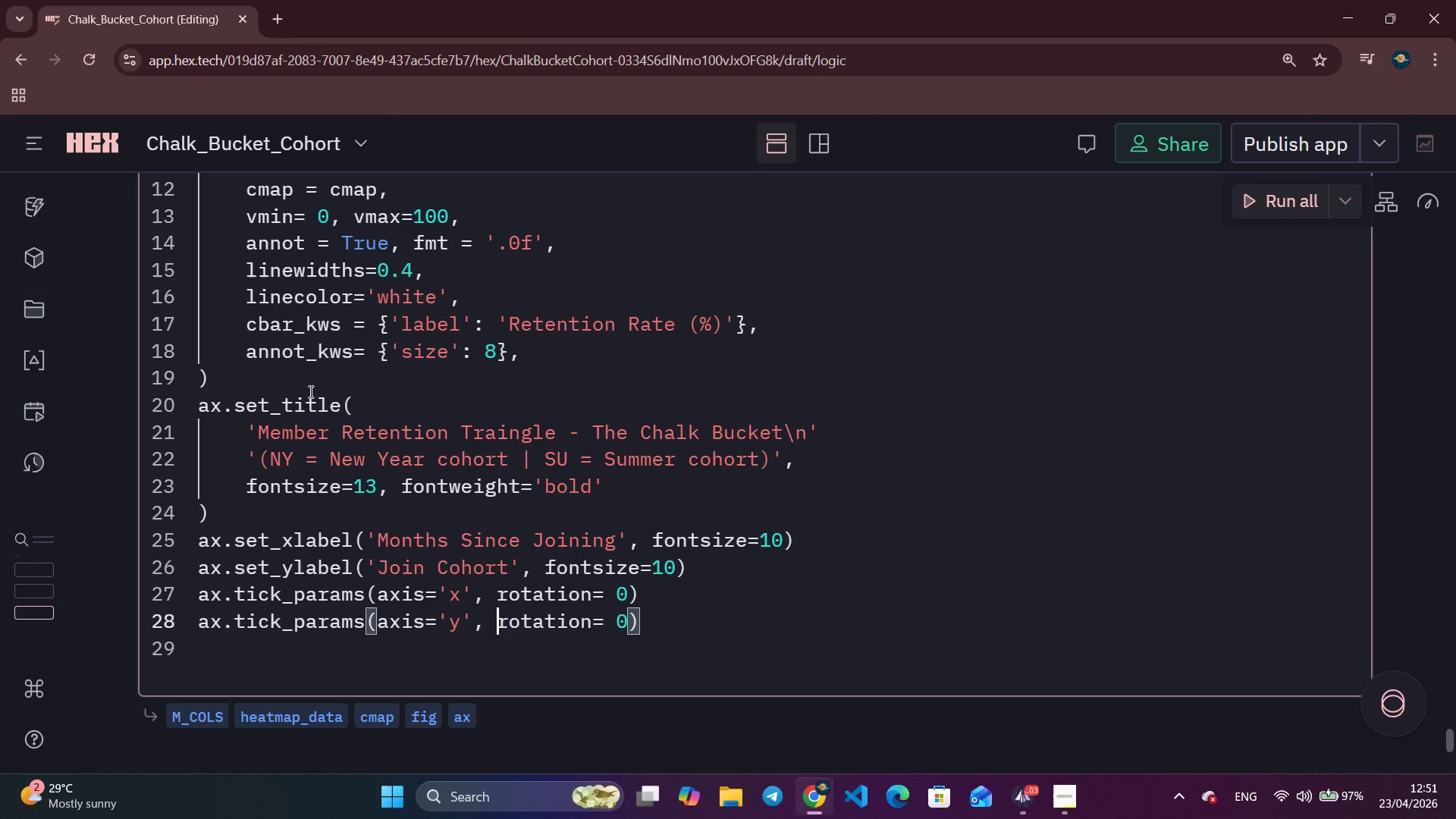 
key(ArrowRight)
 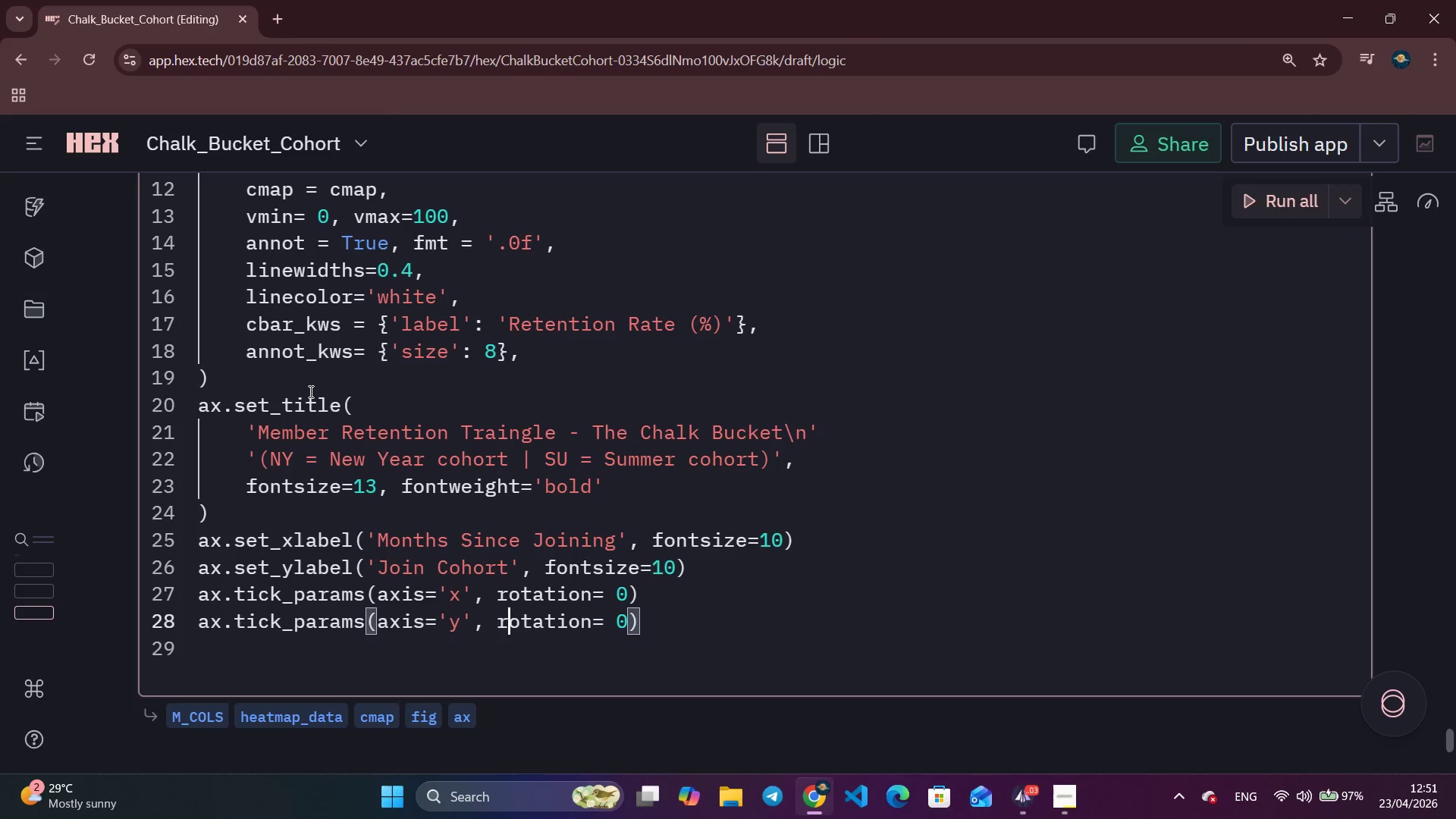 
key(ArrowRight)
 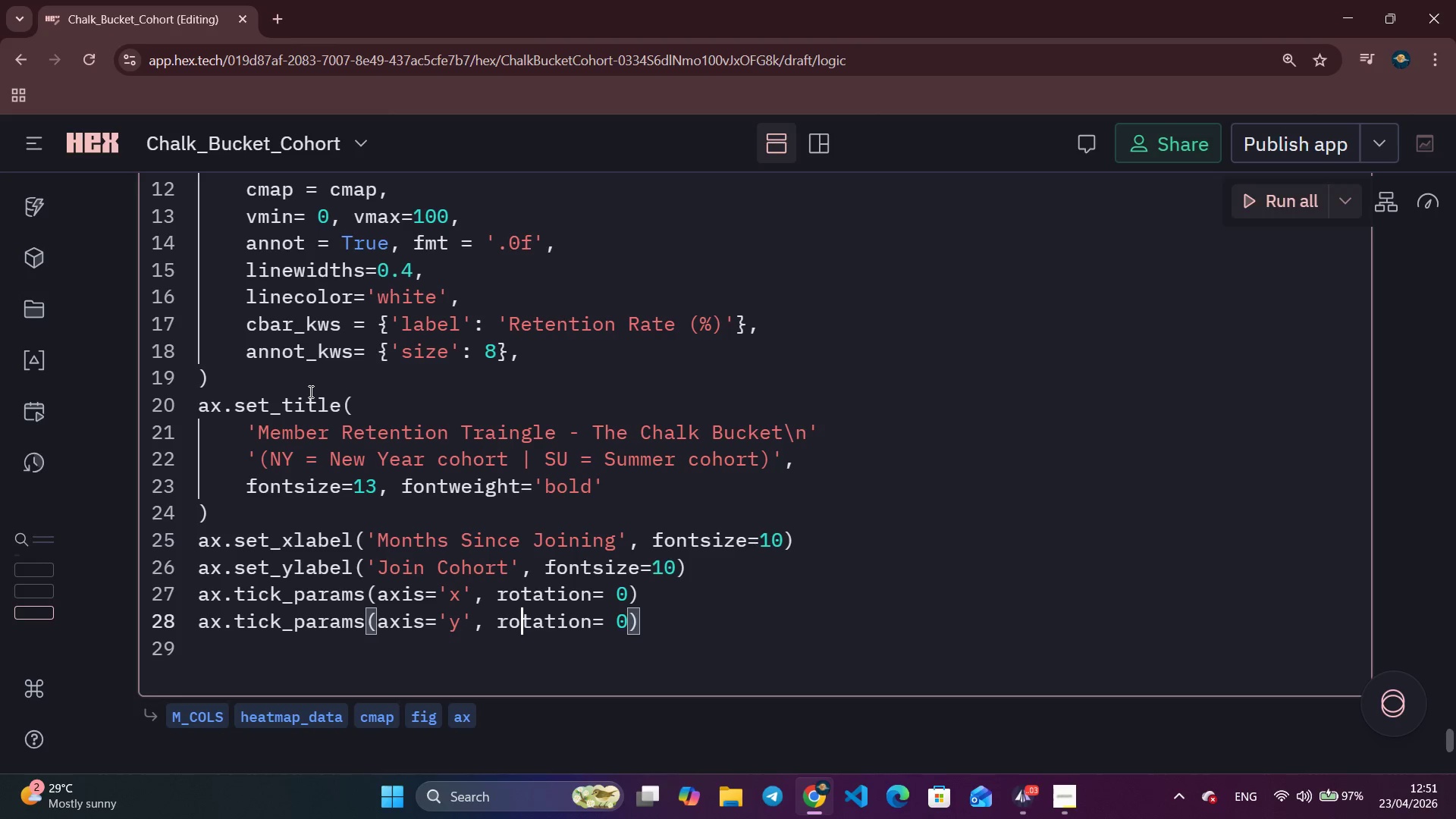 
key(ArrowRight)
 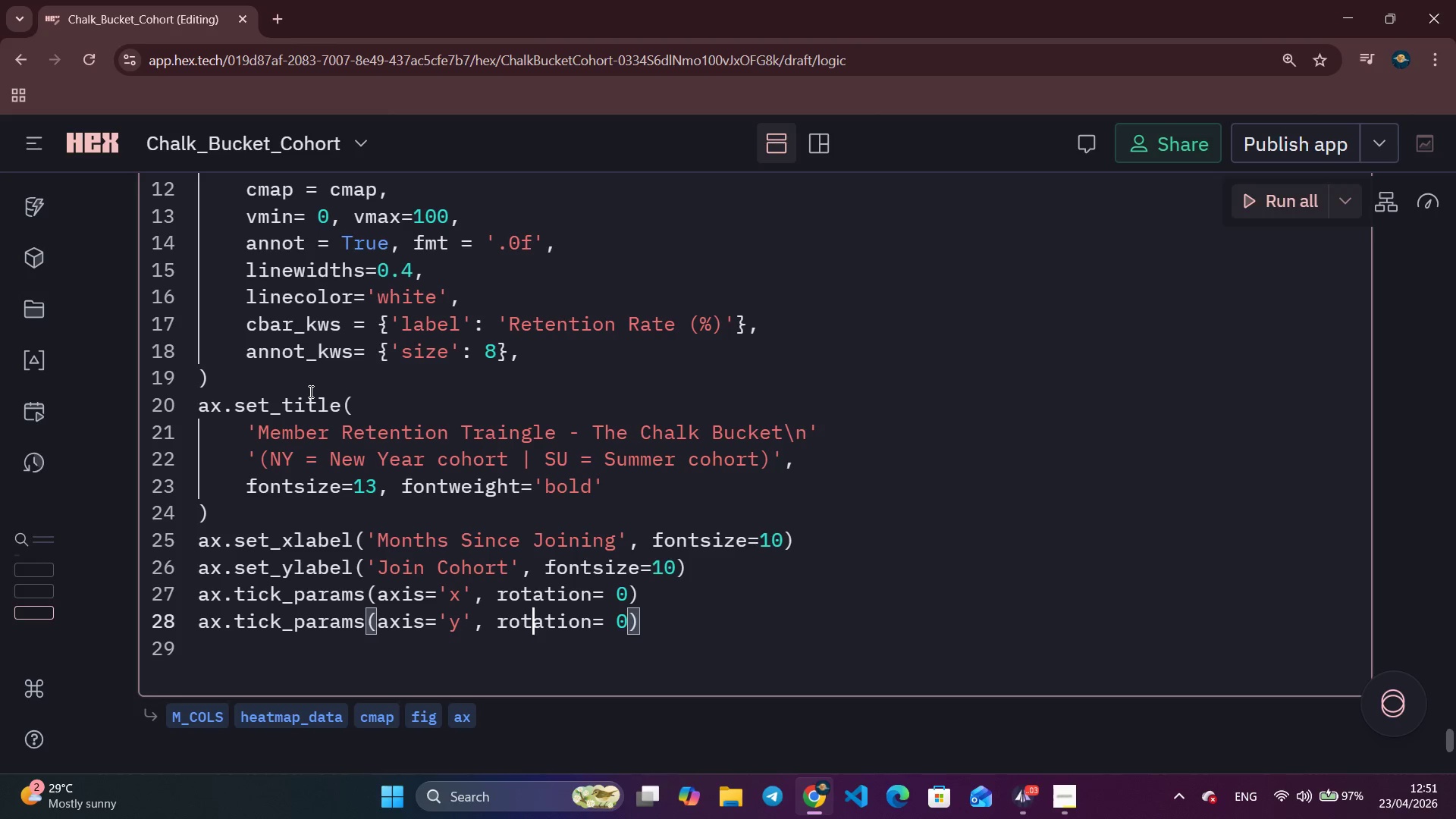 
key(ArrowRight)
 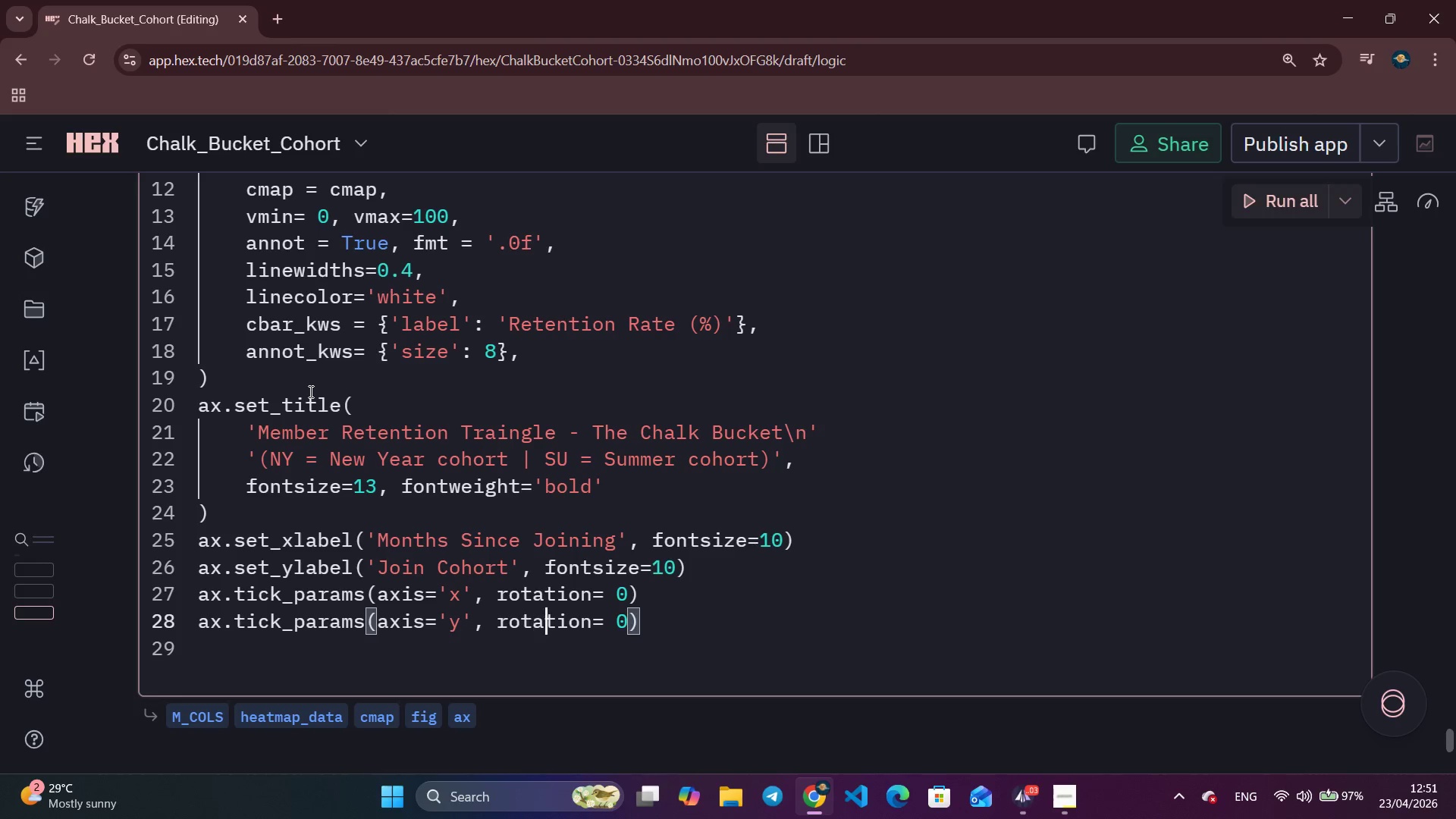 
key(ArrowRight)
 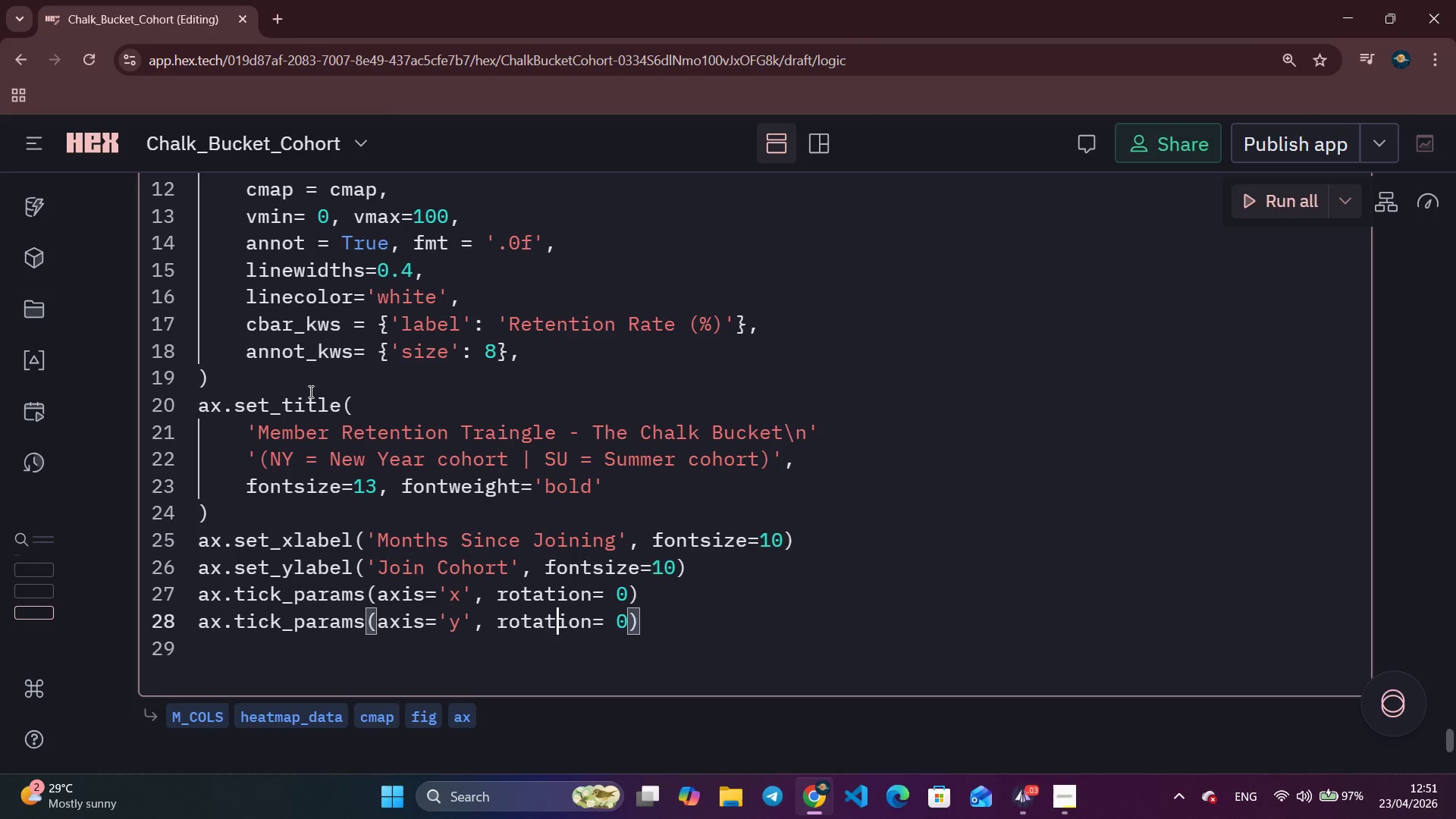 
key(ArrowRight)
 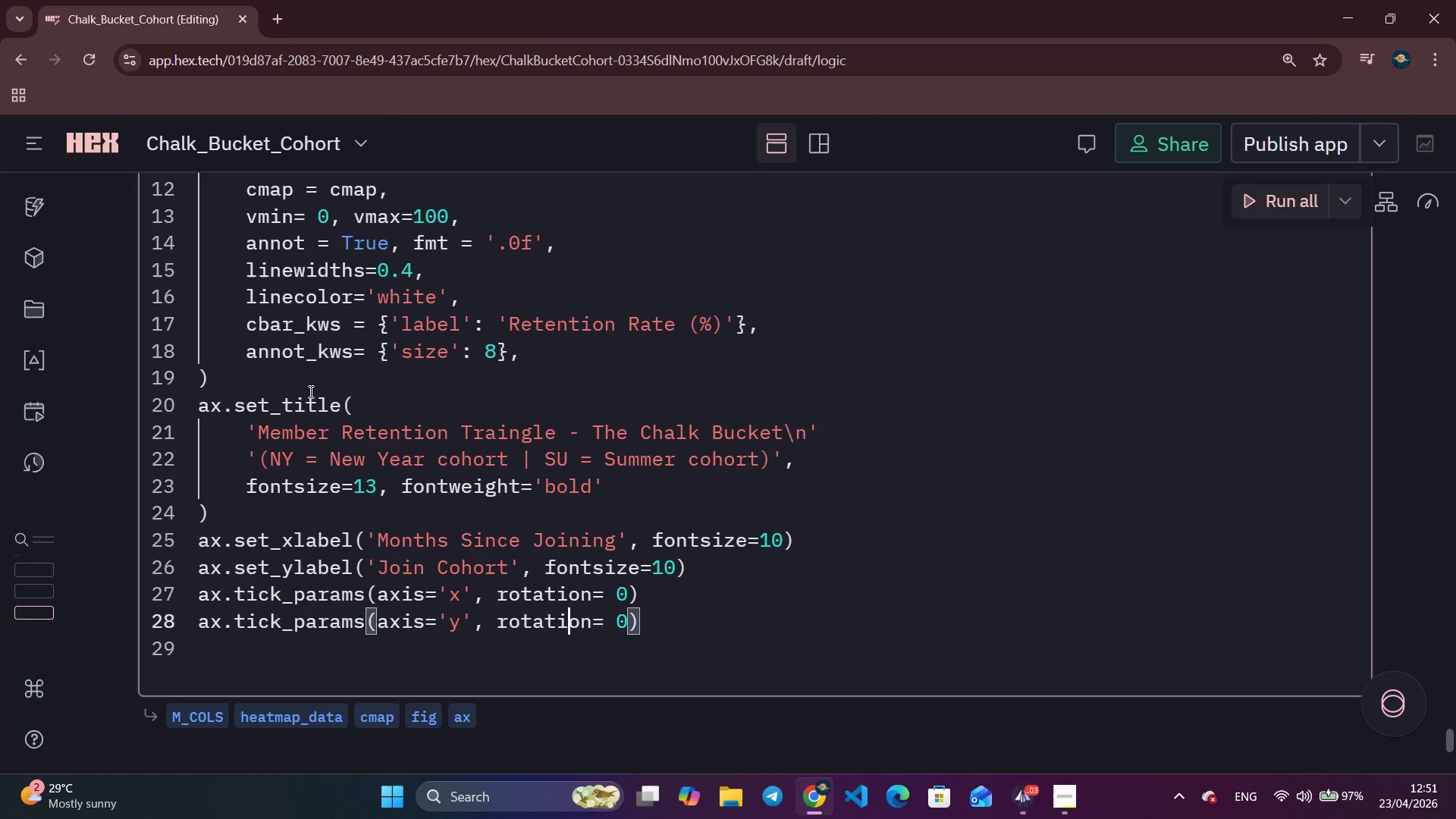 
key(ArrowRight)
 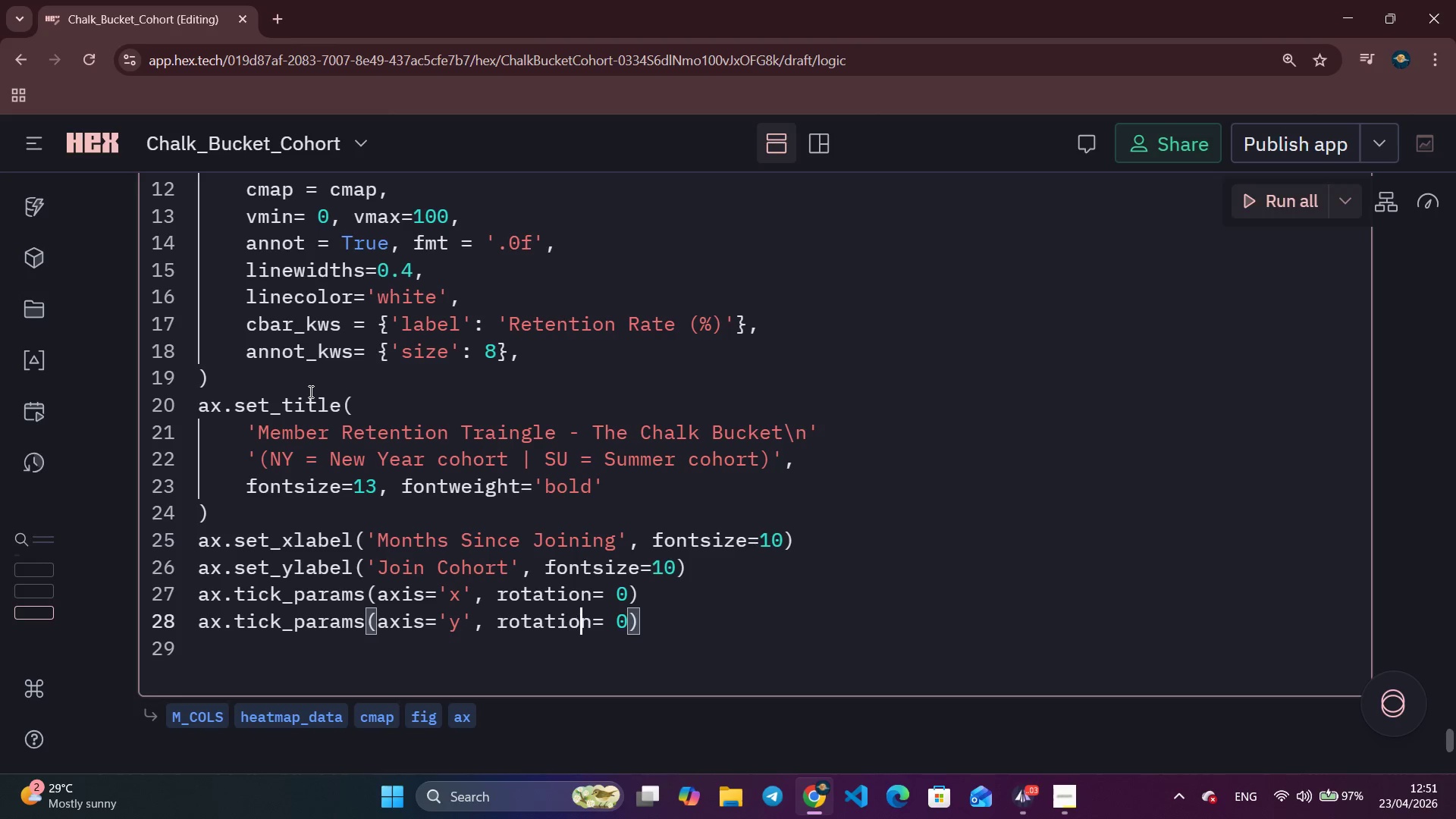 
key(ArrowRight)
 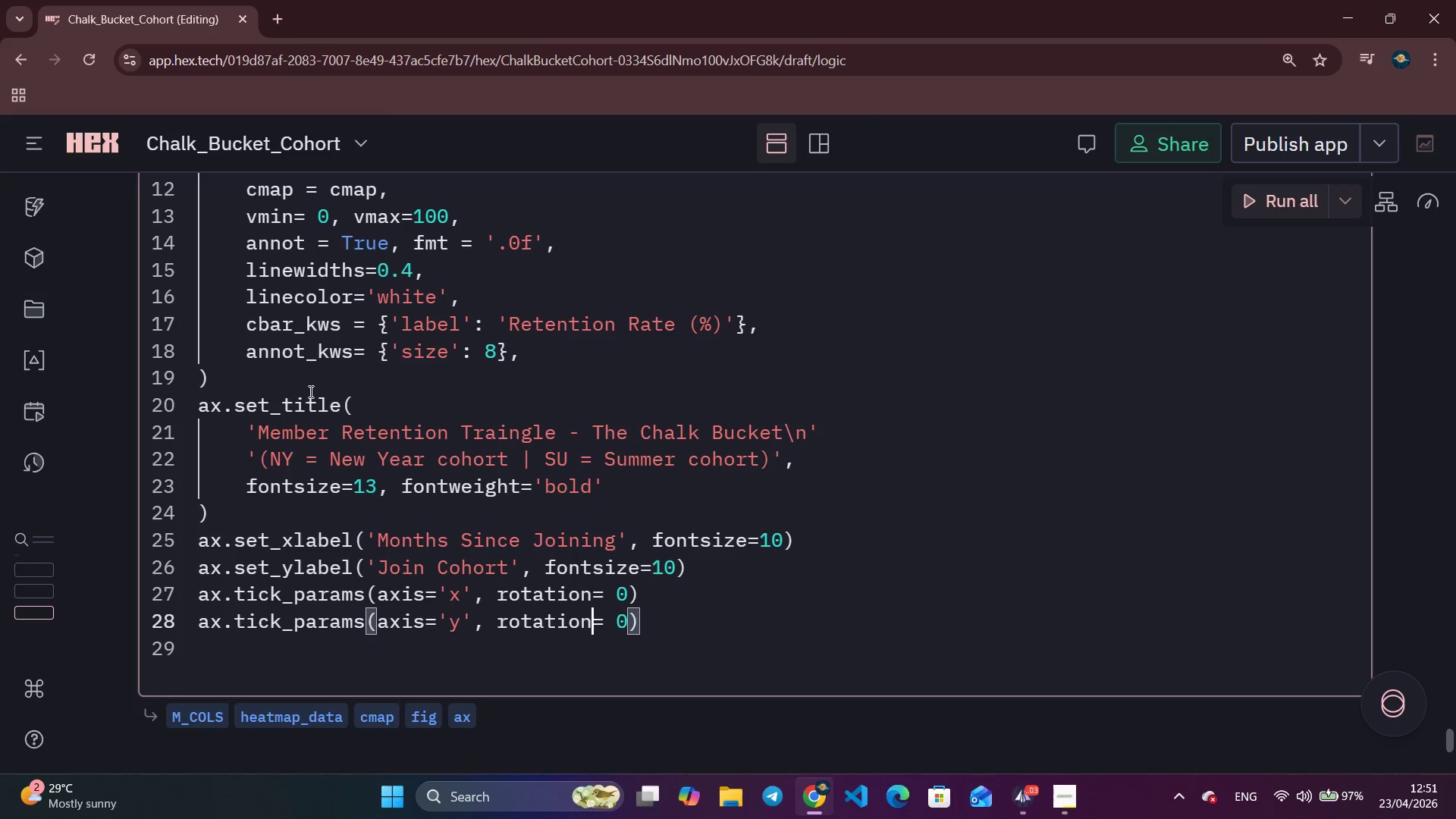 
key(ArrowRight)
 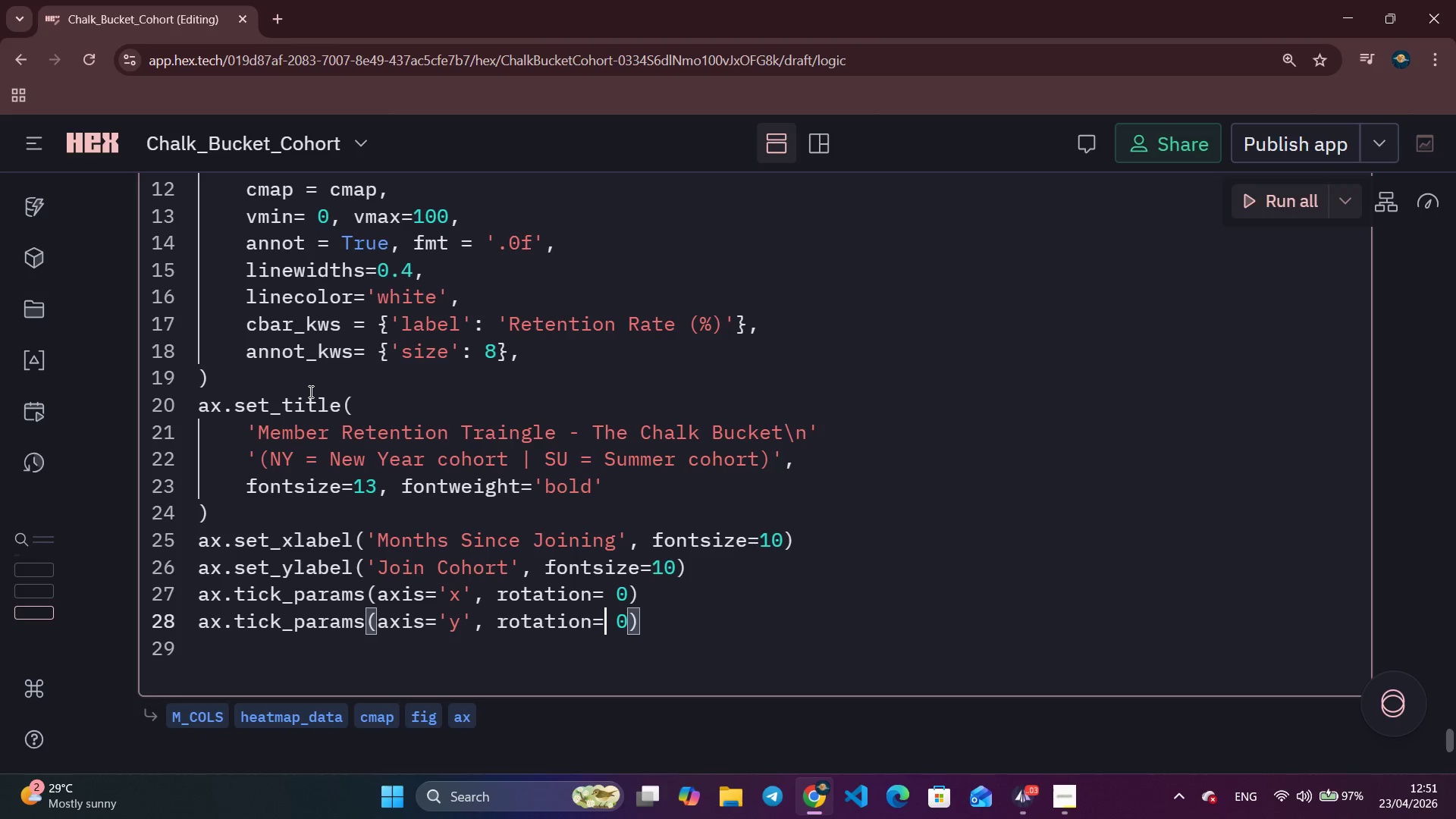 
key(ArrowRight)
 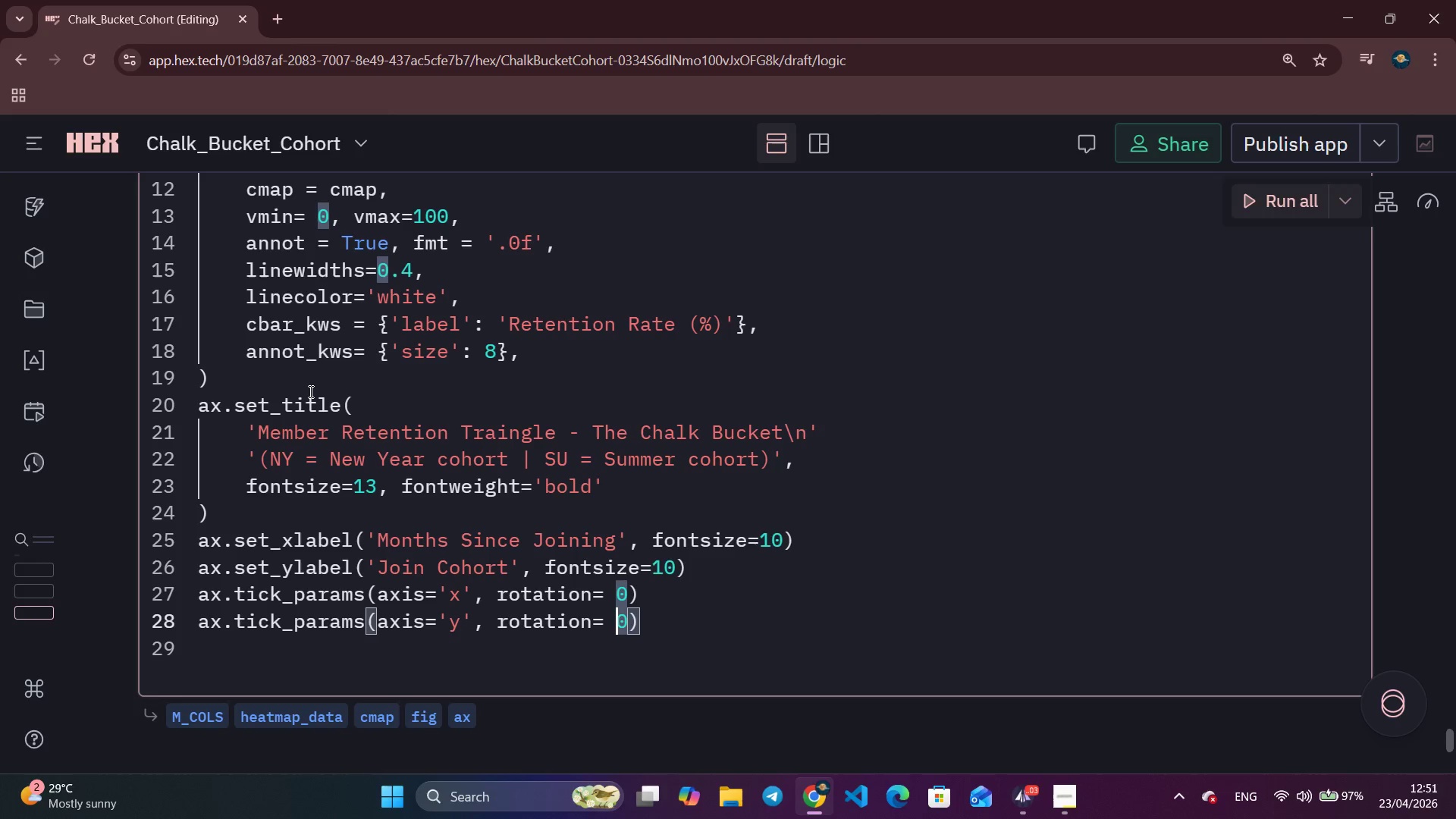 
key(ArrowRight)
 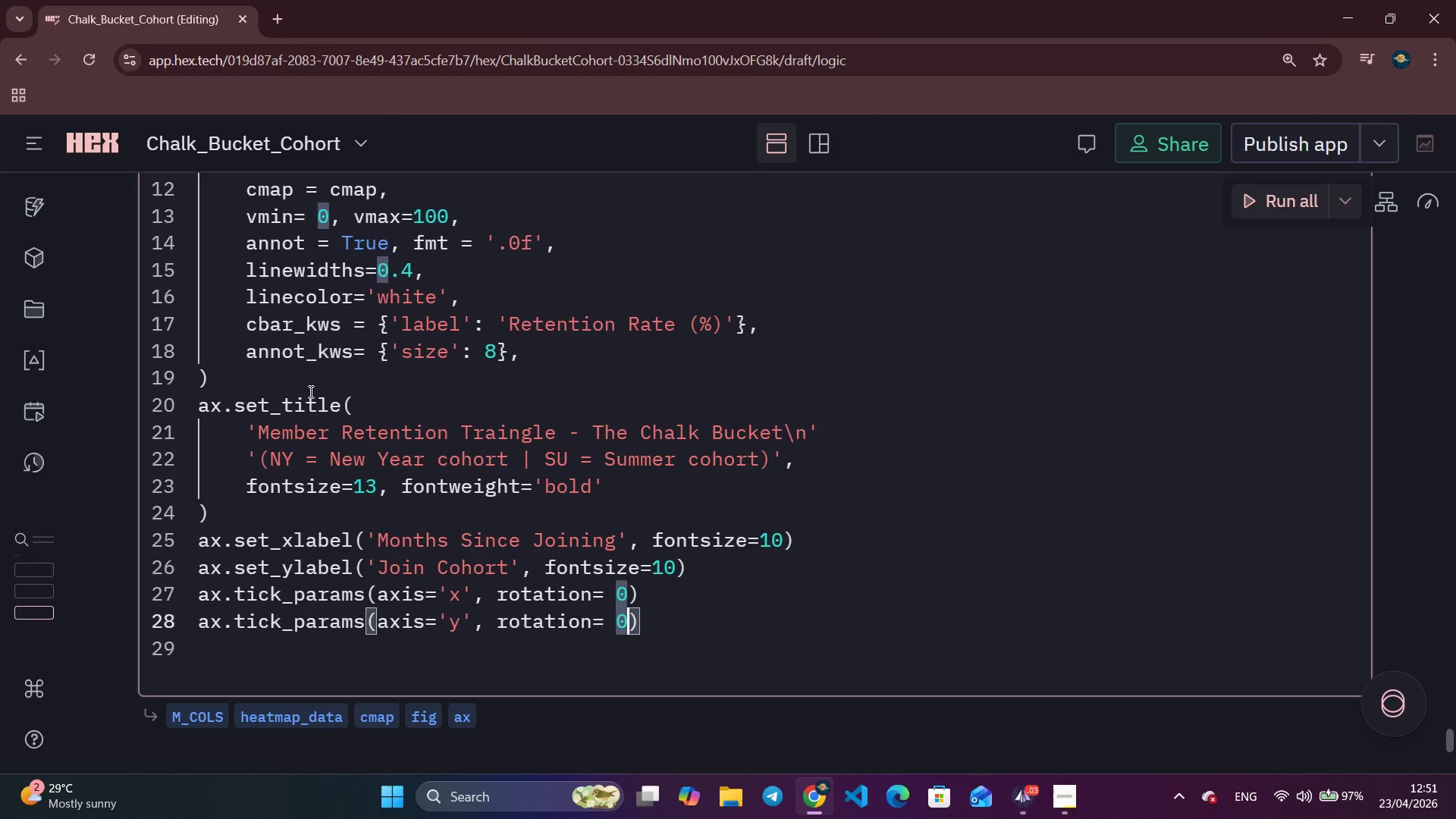 
type(, labelsize=9)
 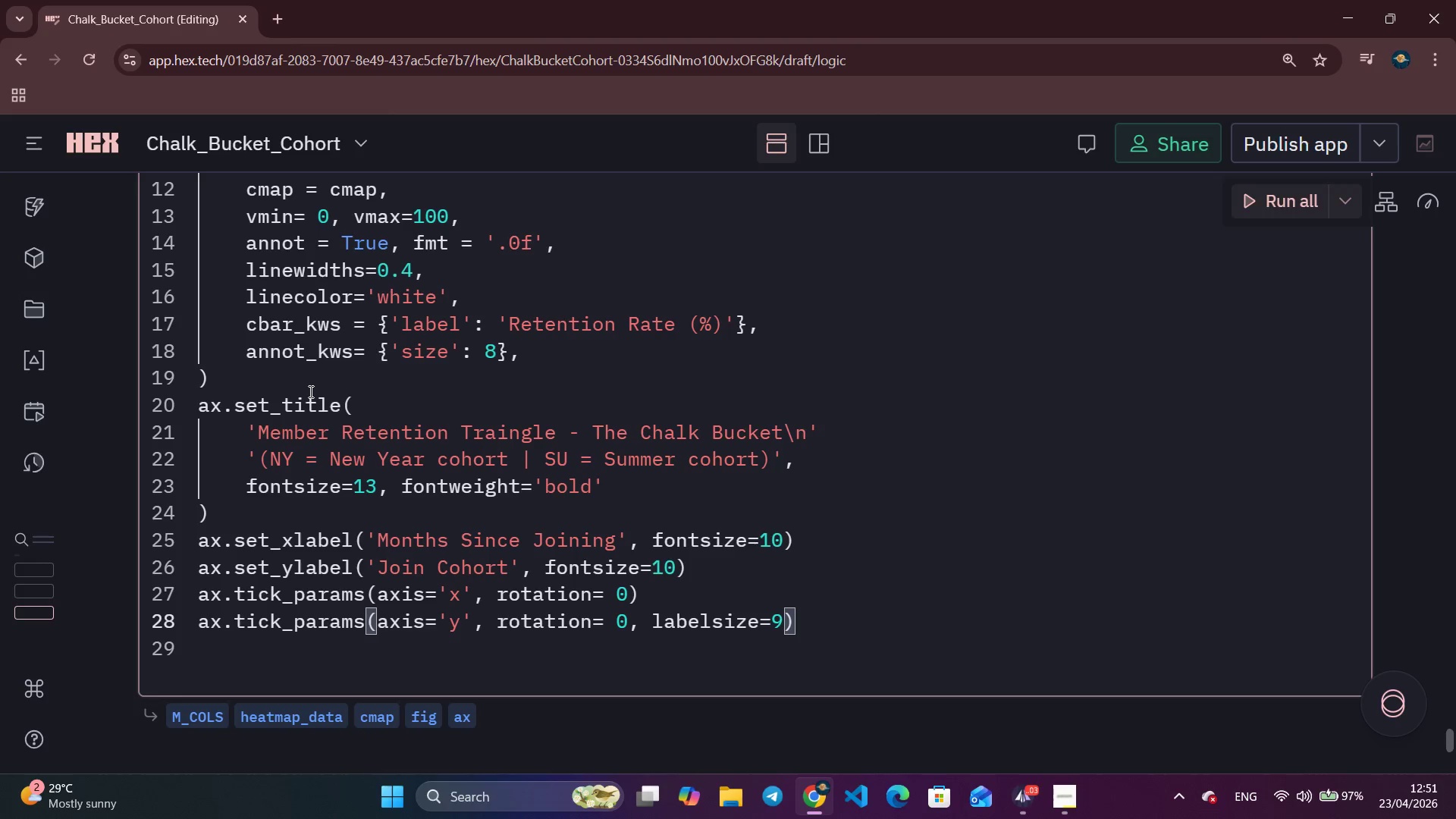 
key(ArrowRight)
 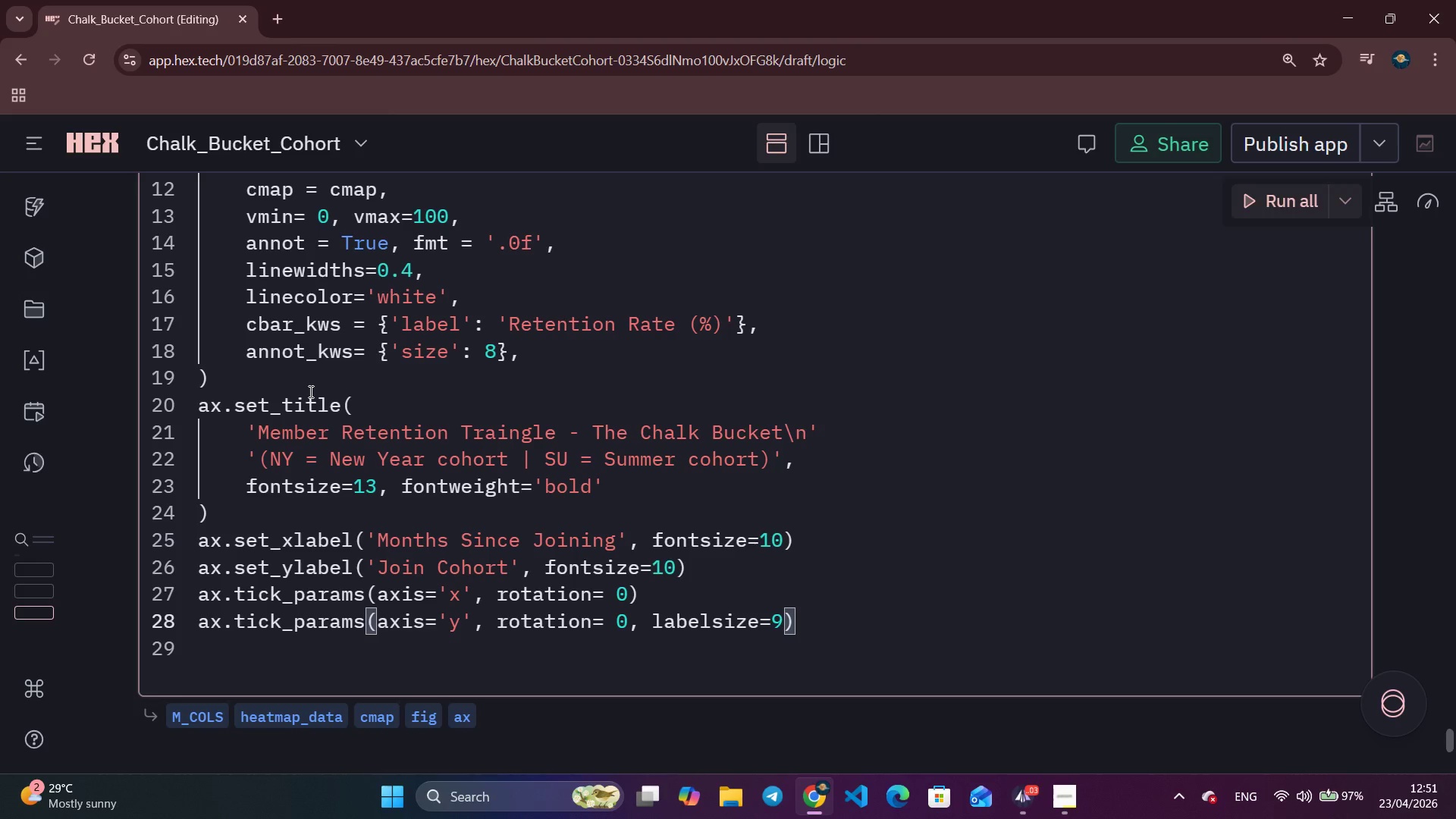 
key(Enter)
 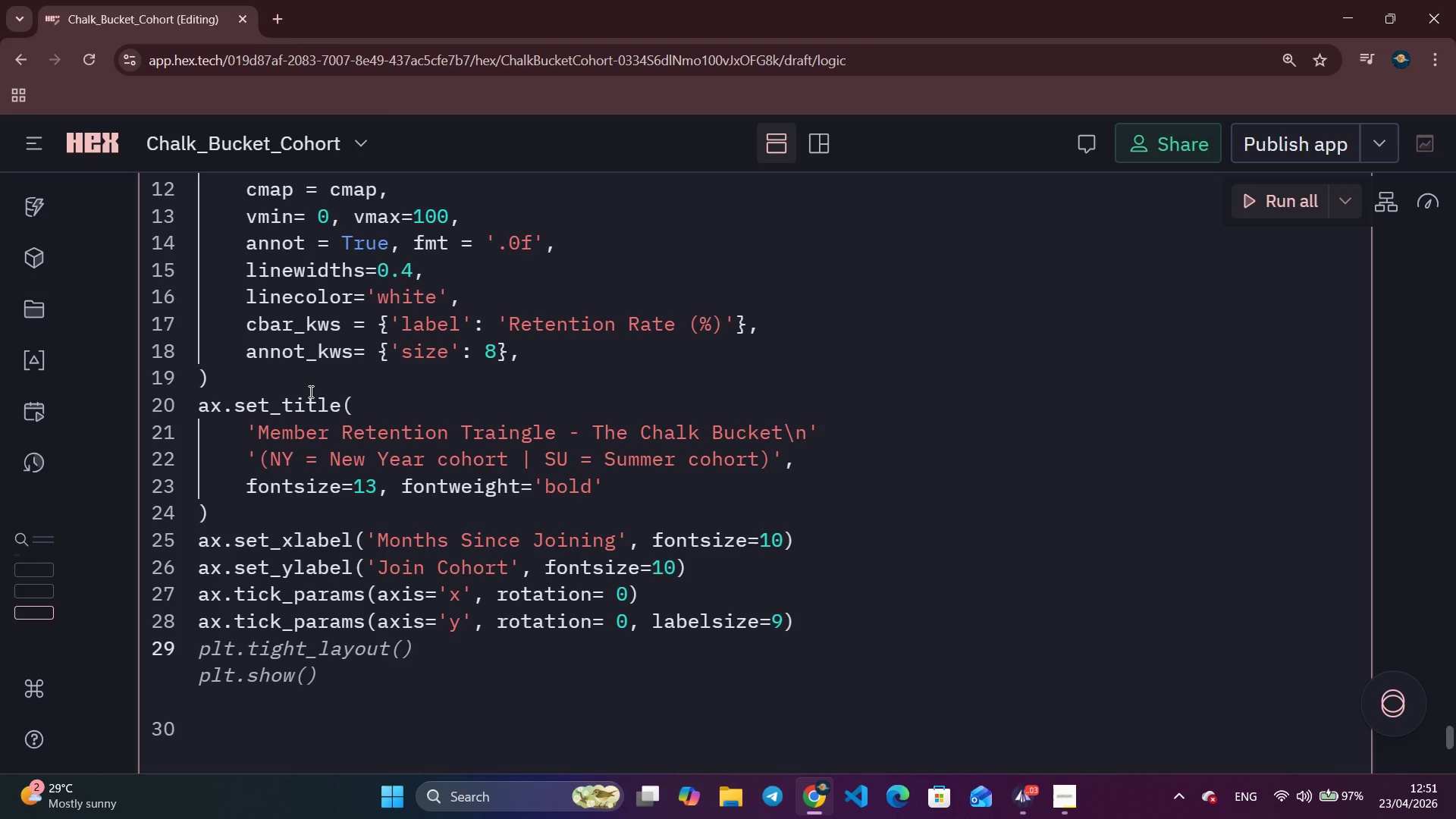 
key(Tab)
 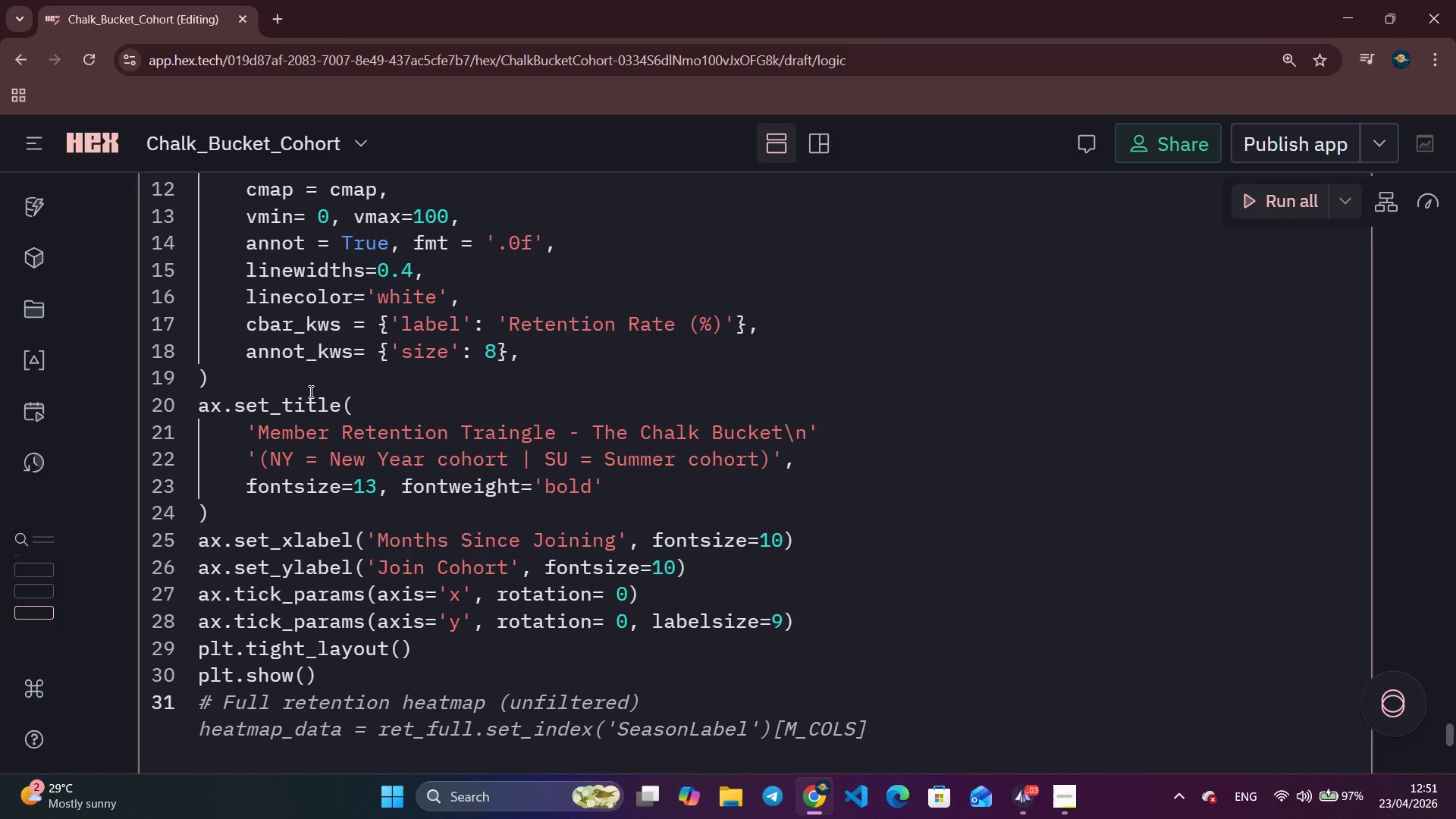 
key(Alt+Tab)
 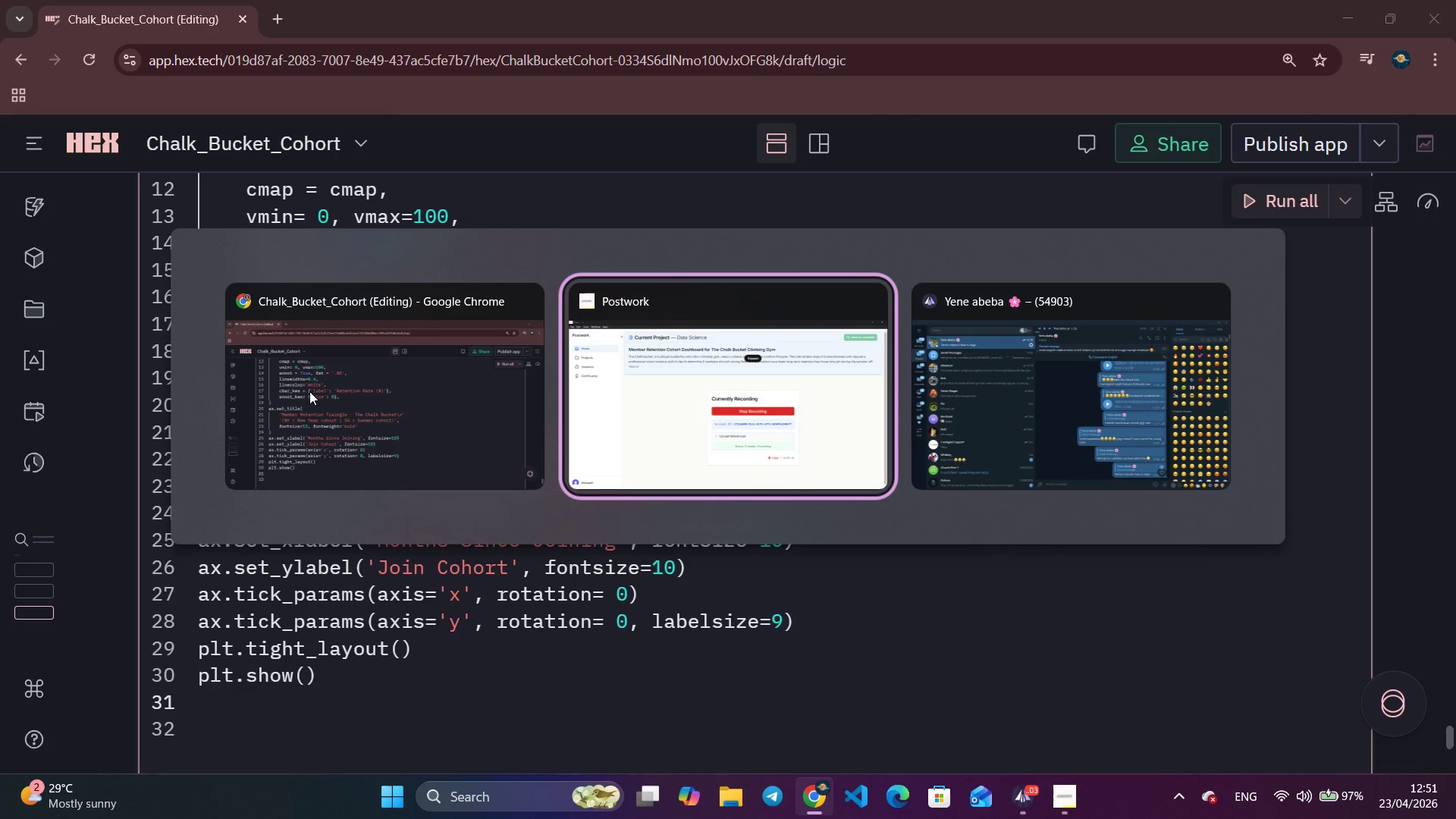 
key(Alt+Tab)
 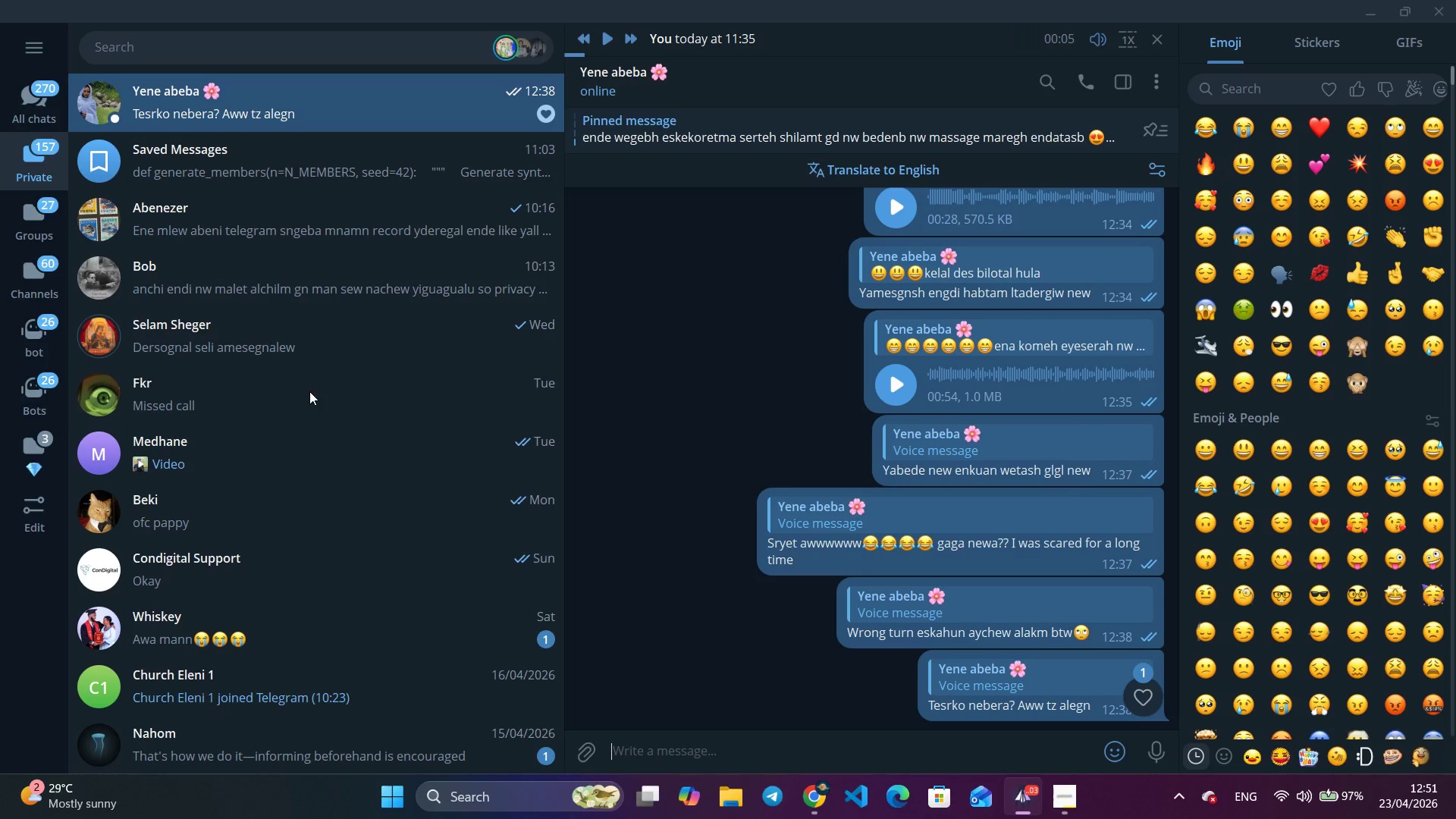 
scroll: coordinate [971, 472], scroll_direction: down, amount: 6.0
 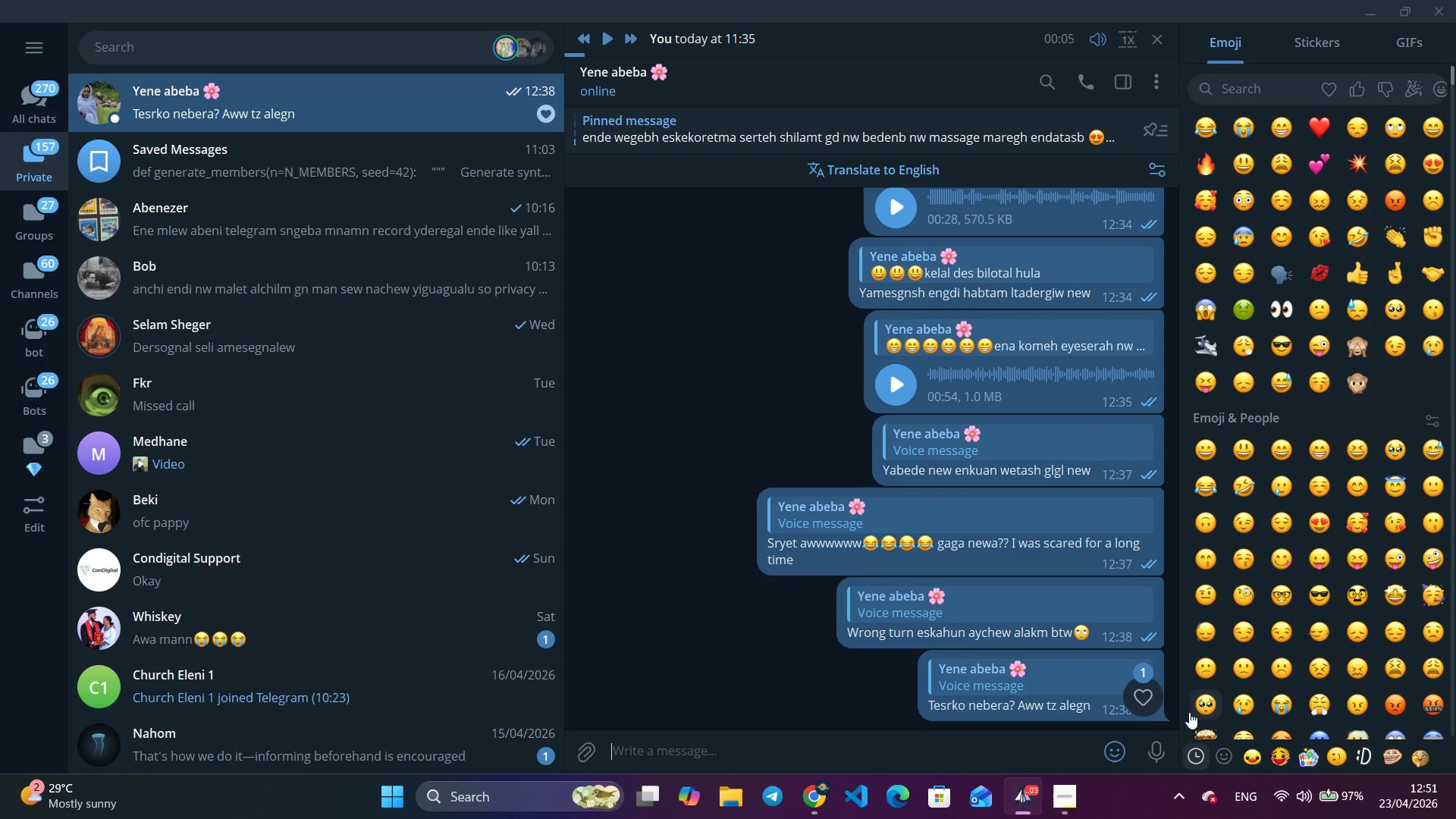 
left_click([1162, 707])
 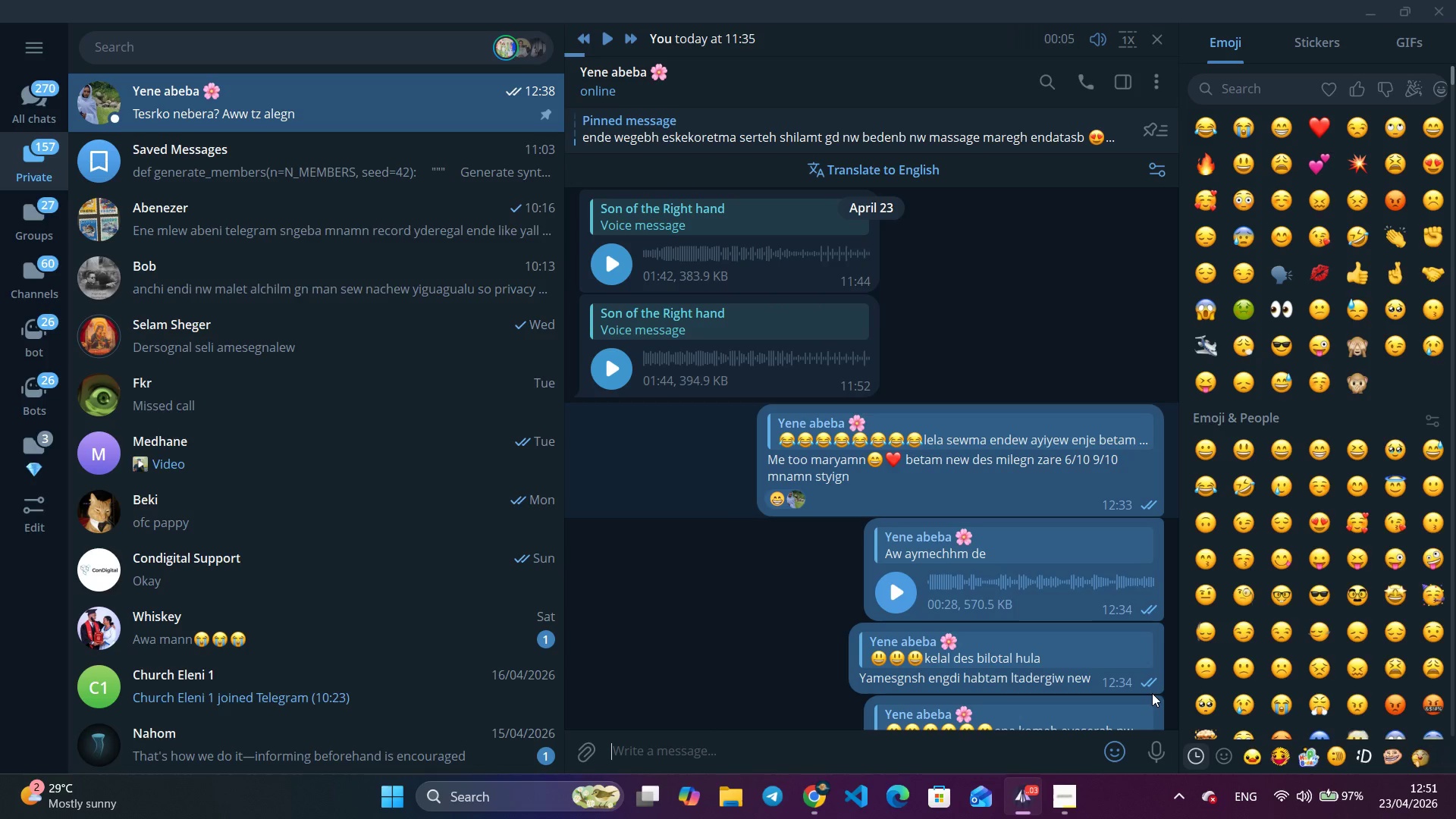 
scroll: coordinate [1147, 763], scroll_direction: down, amount: 10.0
 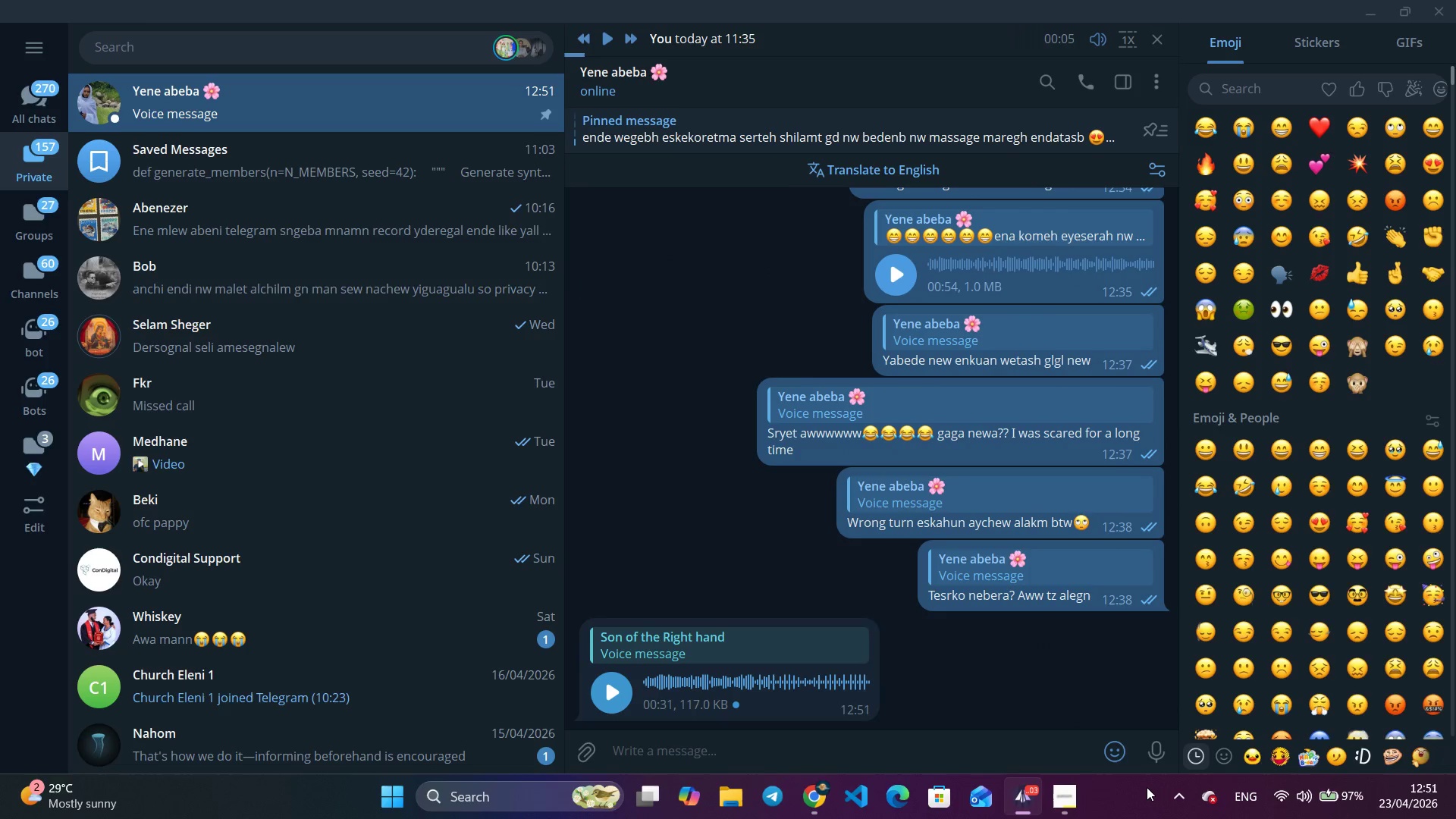 
wait(5.18)
 